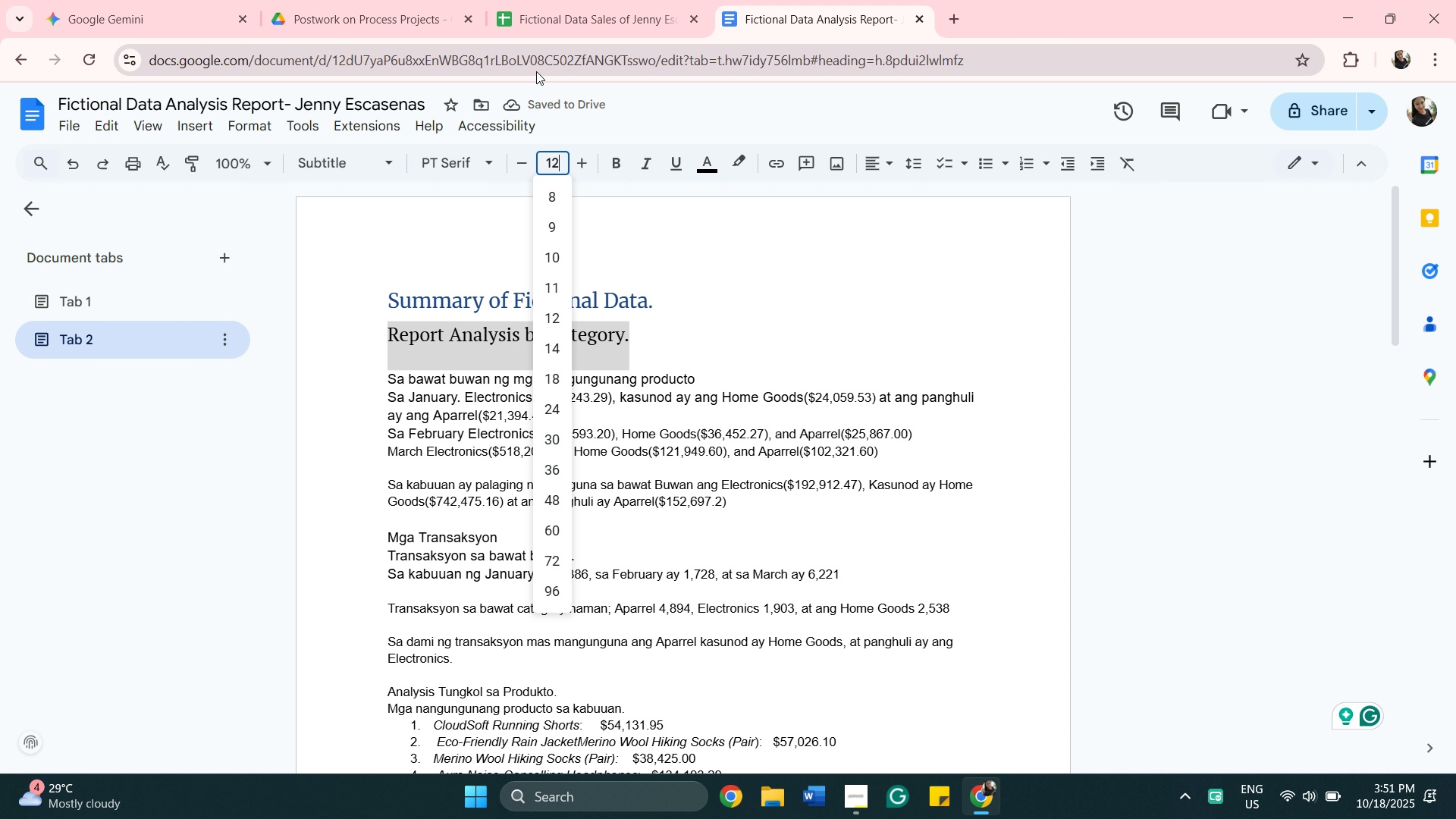 
key(2)
 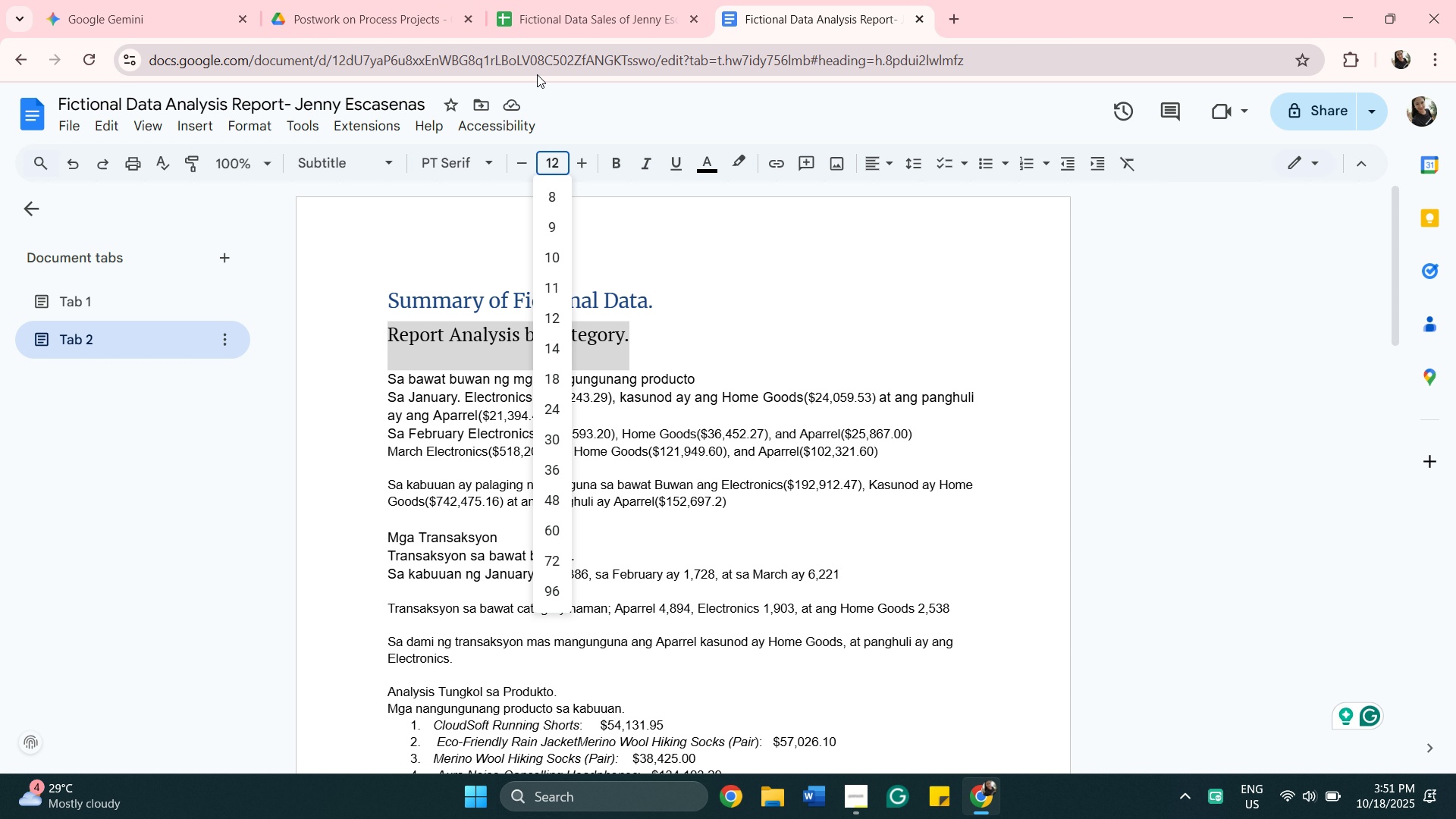 
key(Enter)
 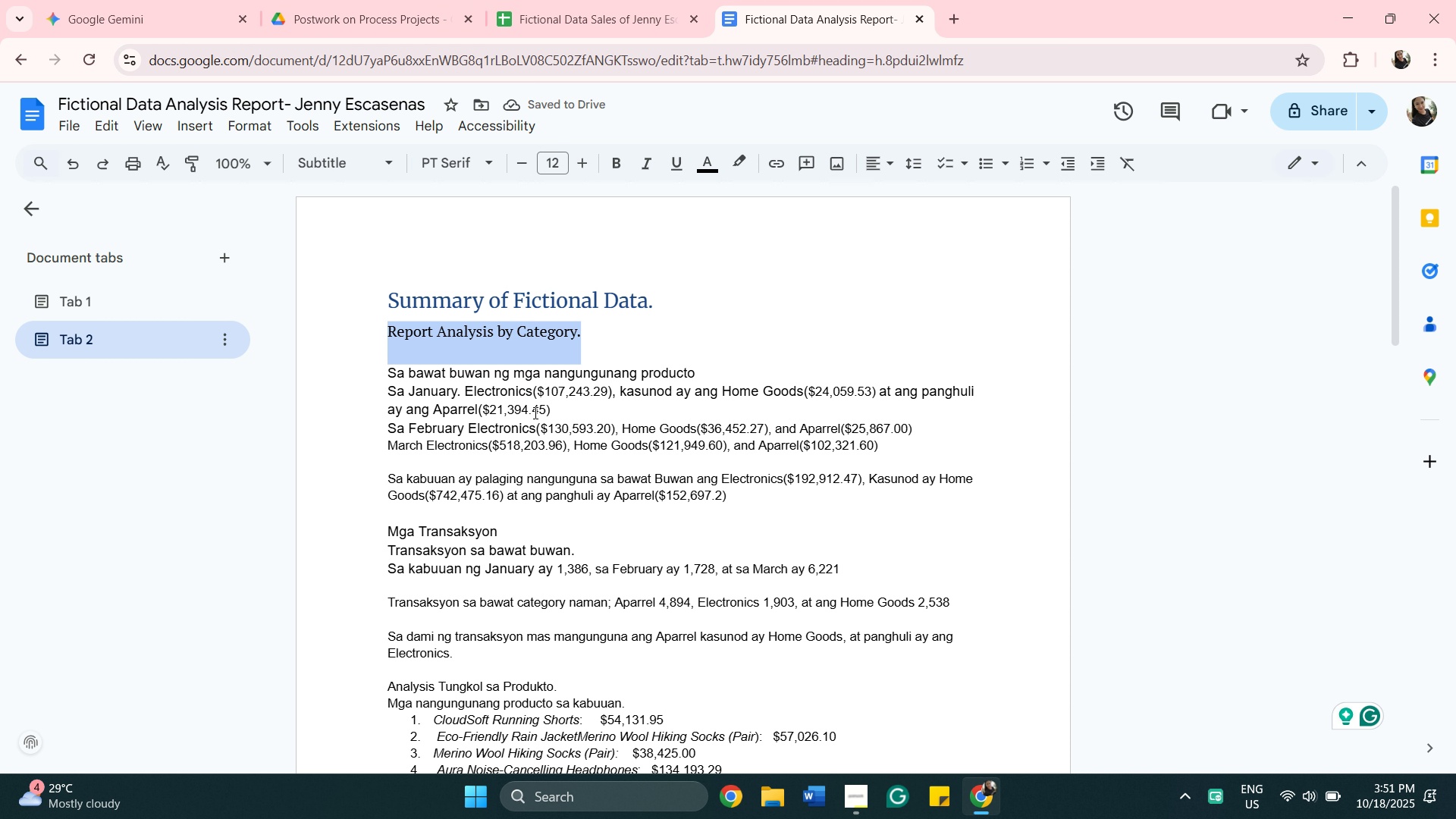 
left_click([629, 357])
 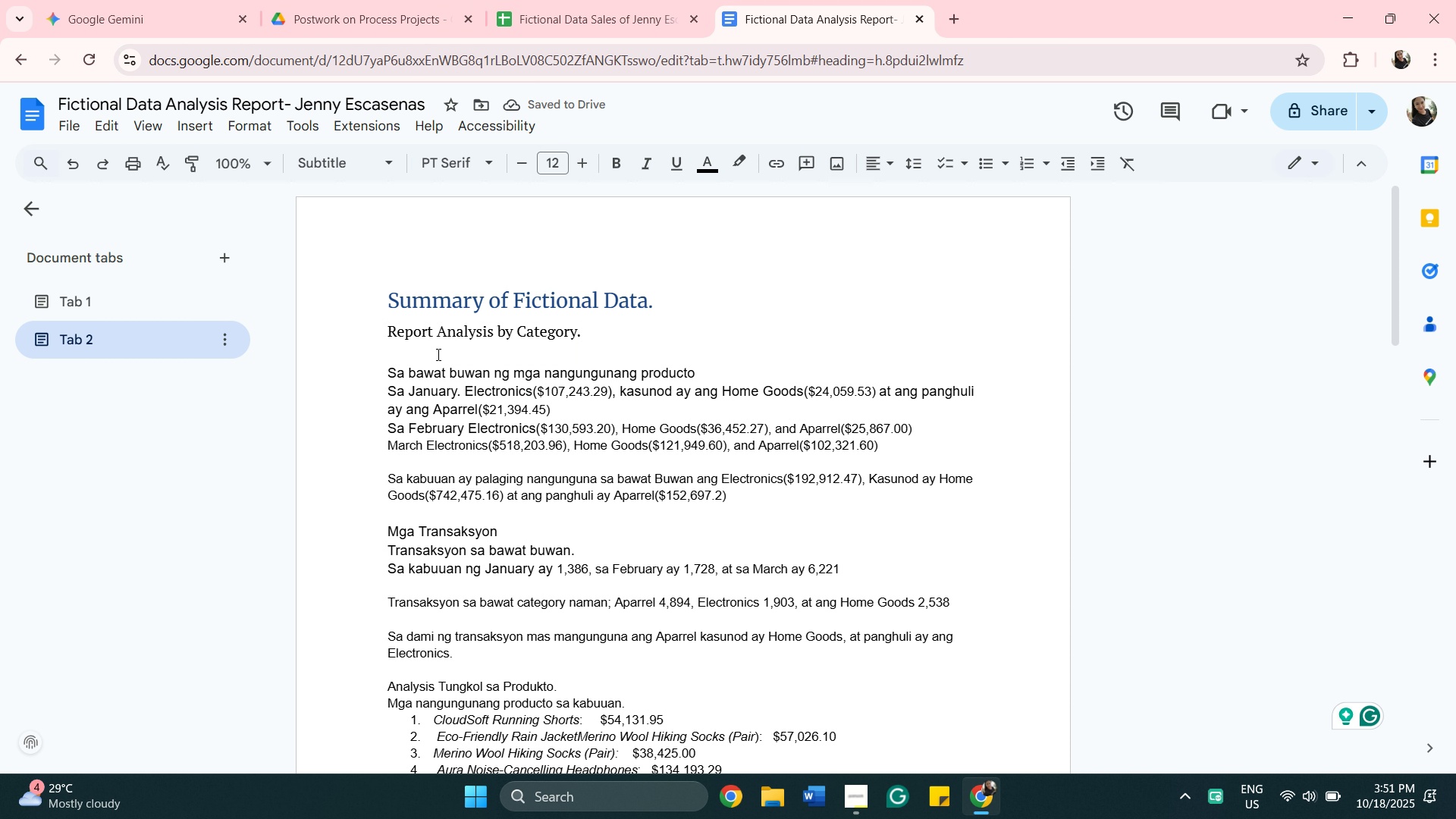 
left_click([437, 354])
 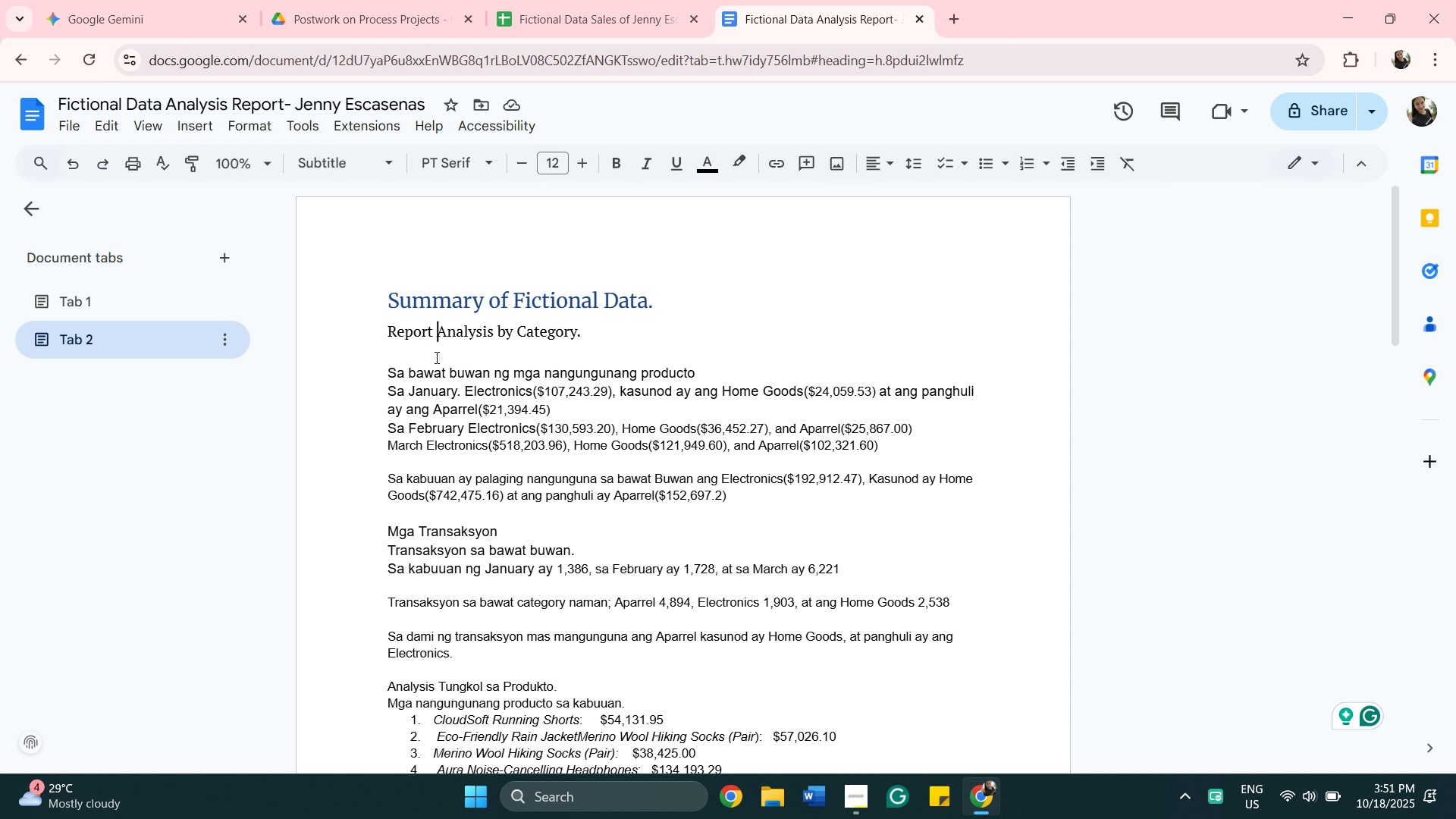 
left_click([435, 357])
 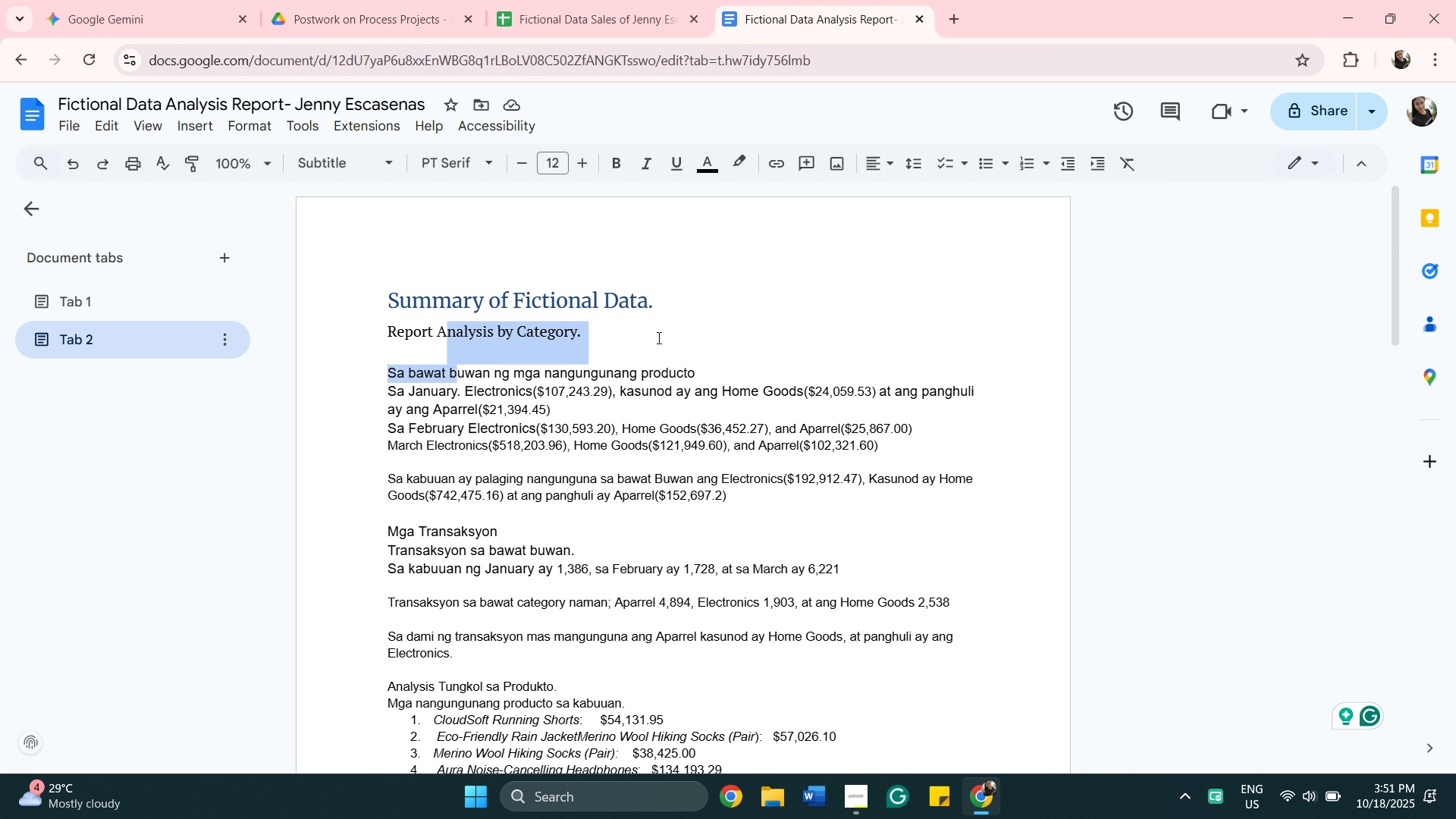 
left_click_drag(start_coordinate=[451, 364], to_coordinate=[460, 366])
 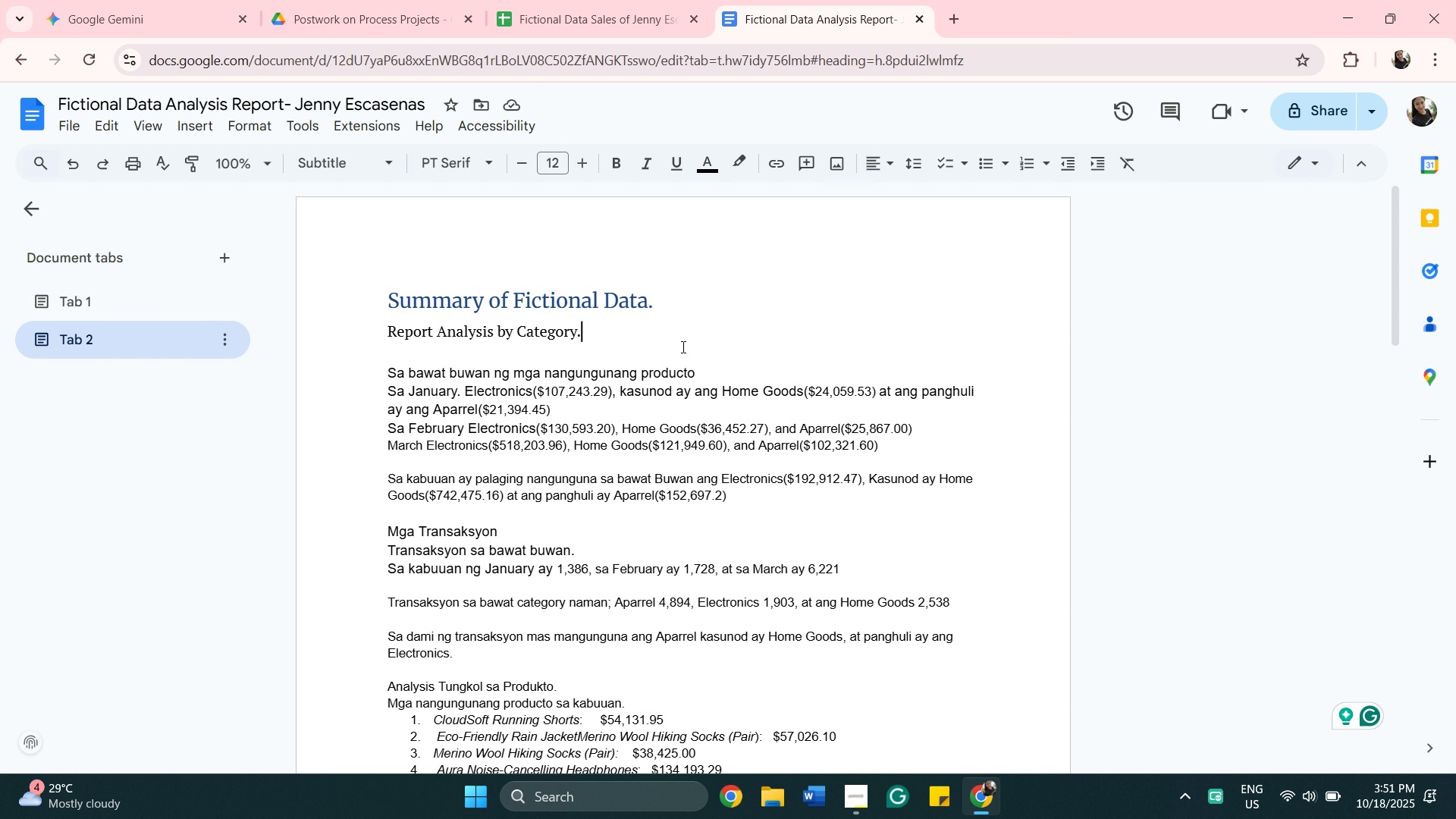 
left_click([682, 347])
 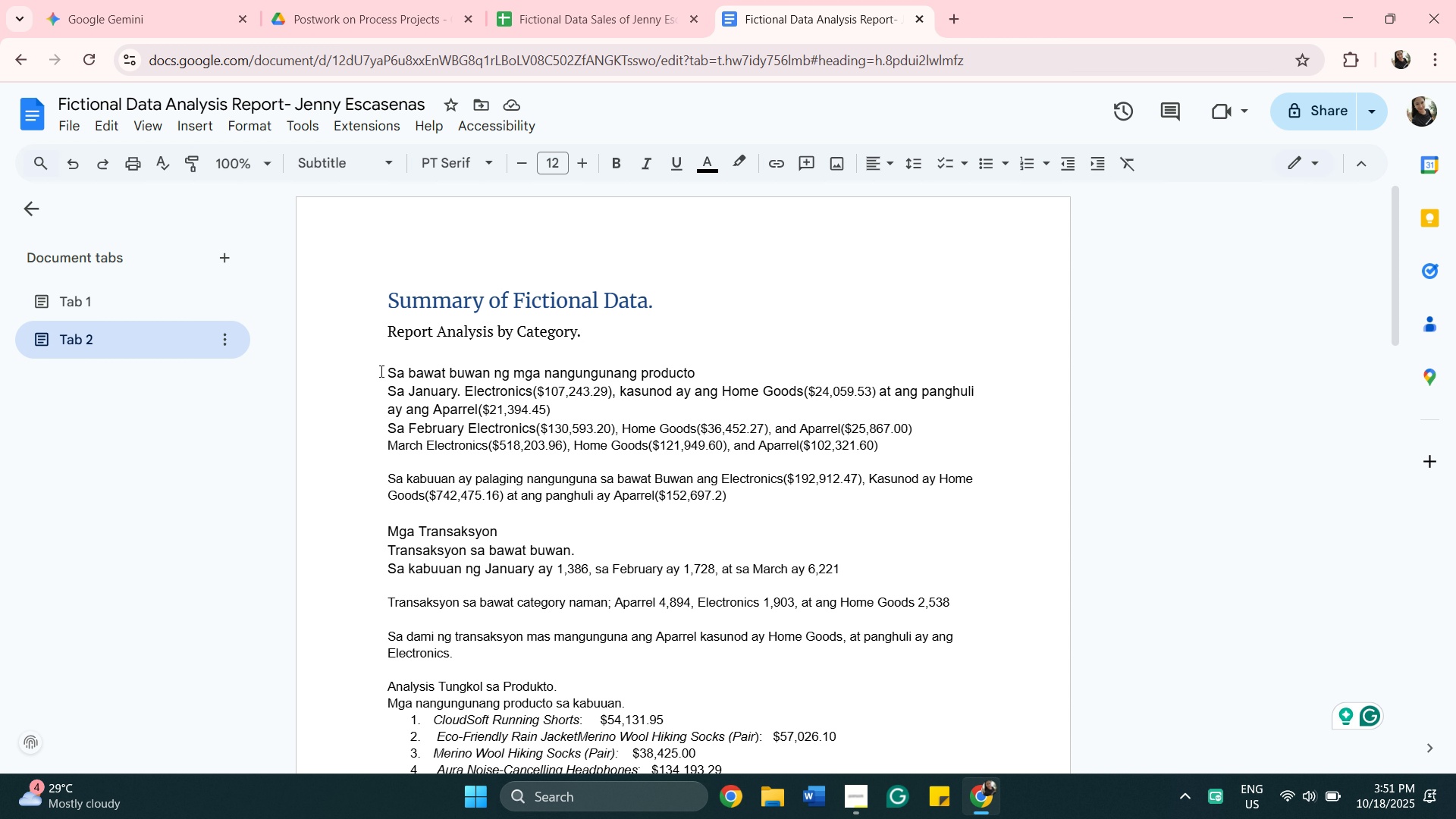 
left_click([393, 372])
 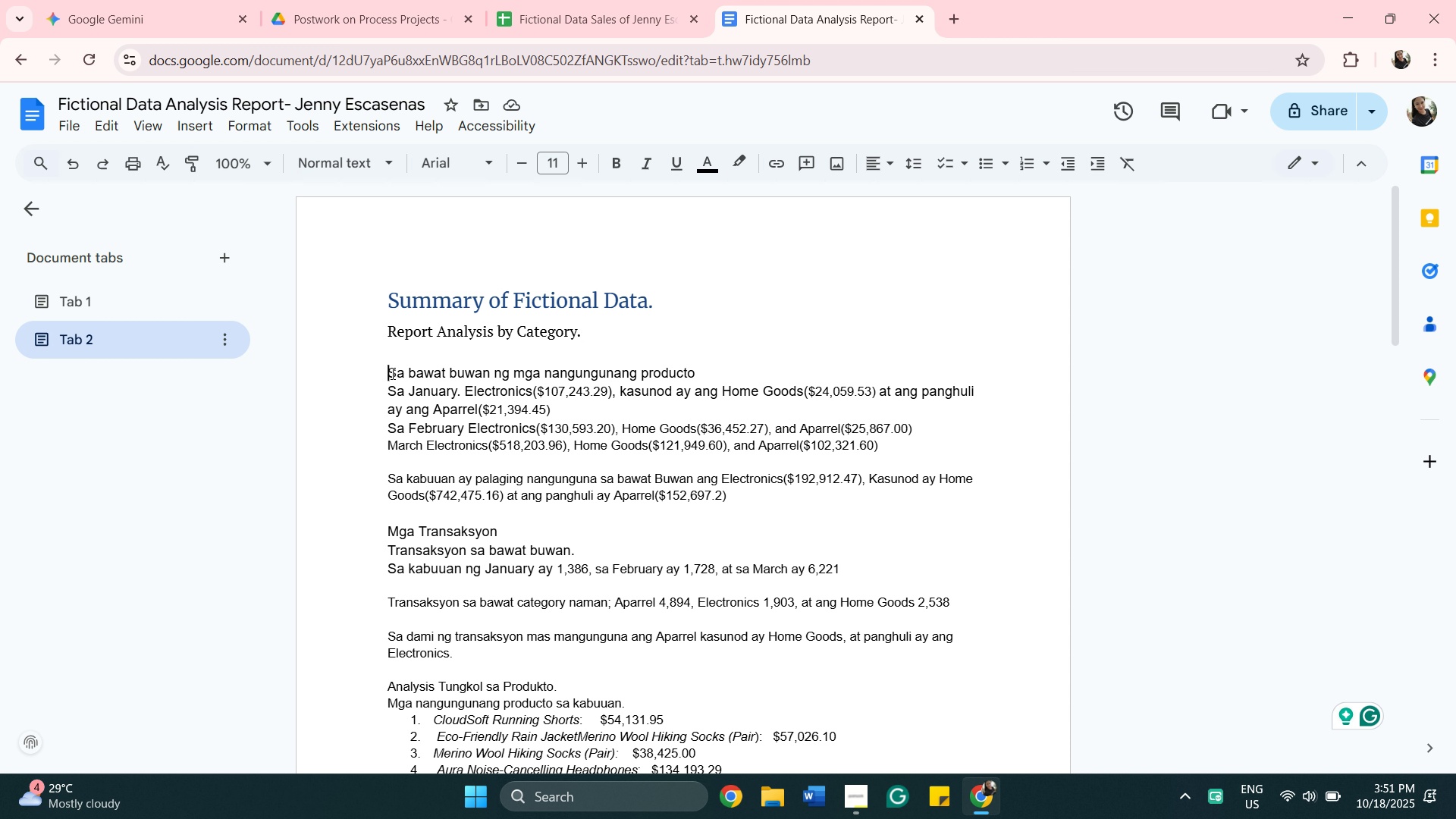 
left_click([391, 373])
 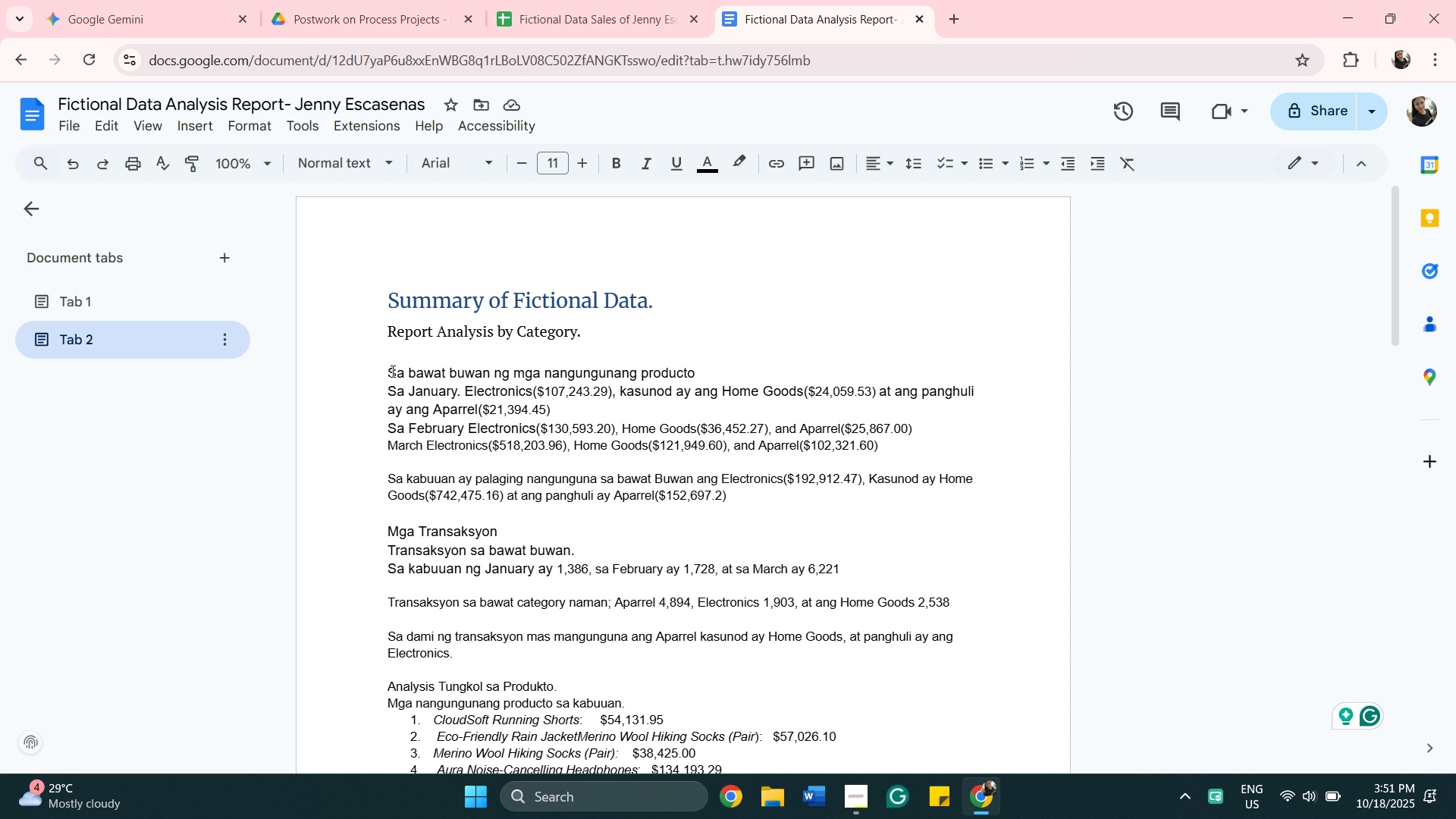 
key(Backspace)
 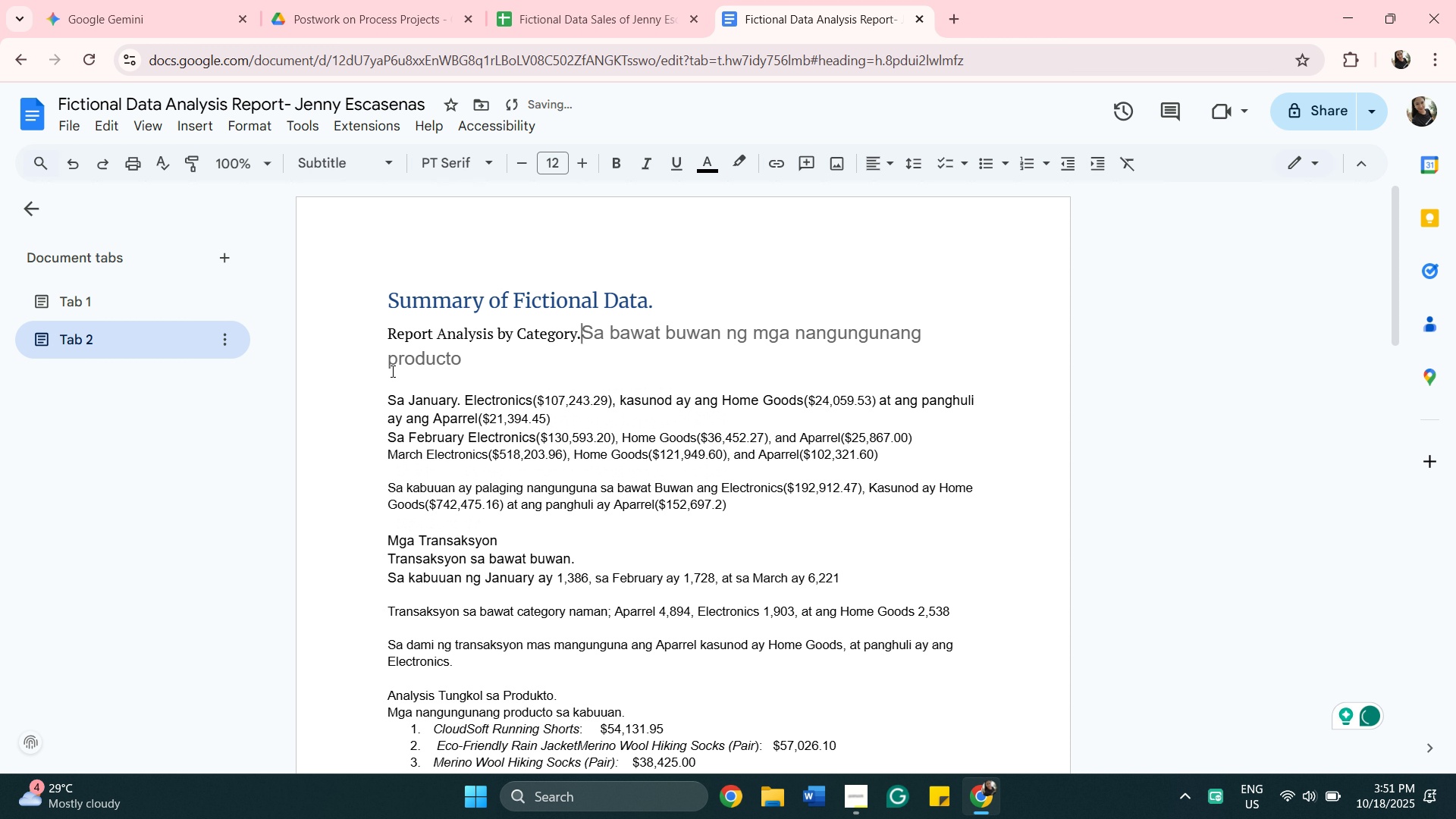 
key(Enter)
 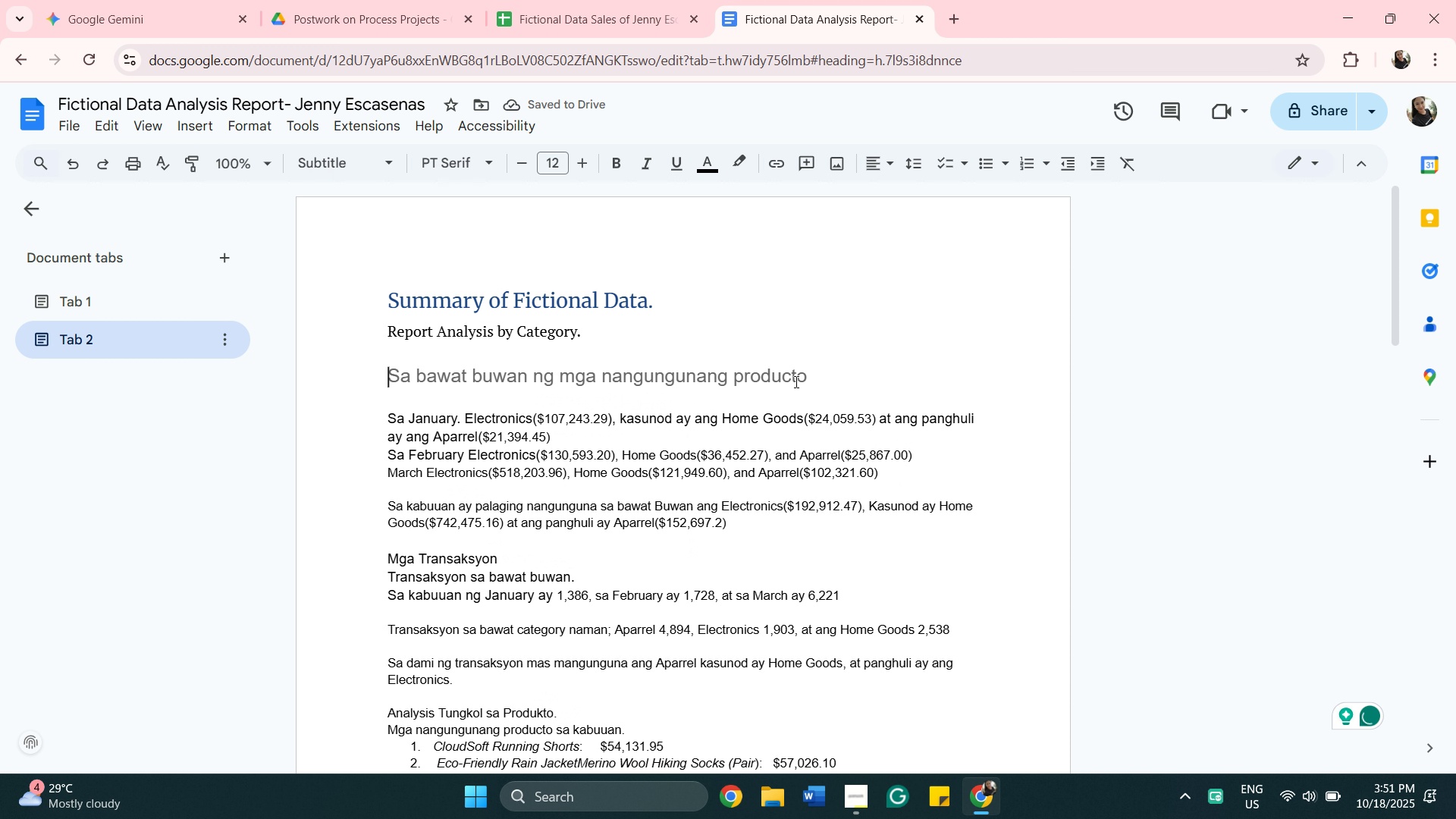 
wait(8.29)
 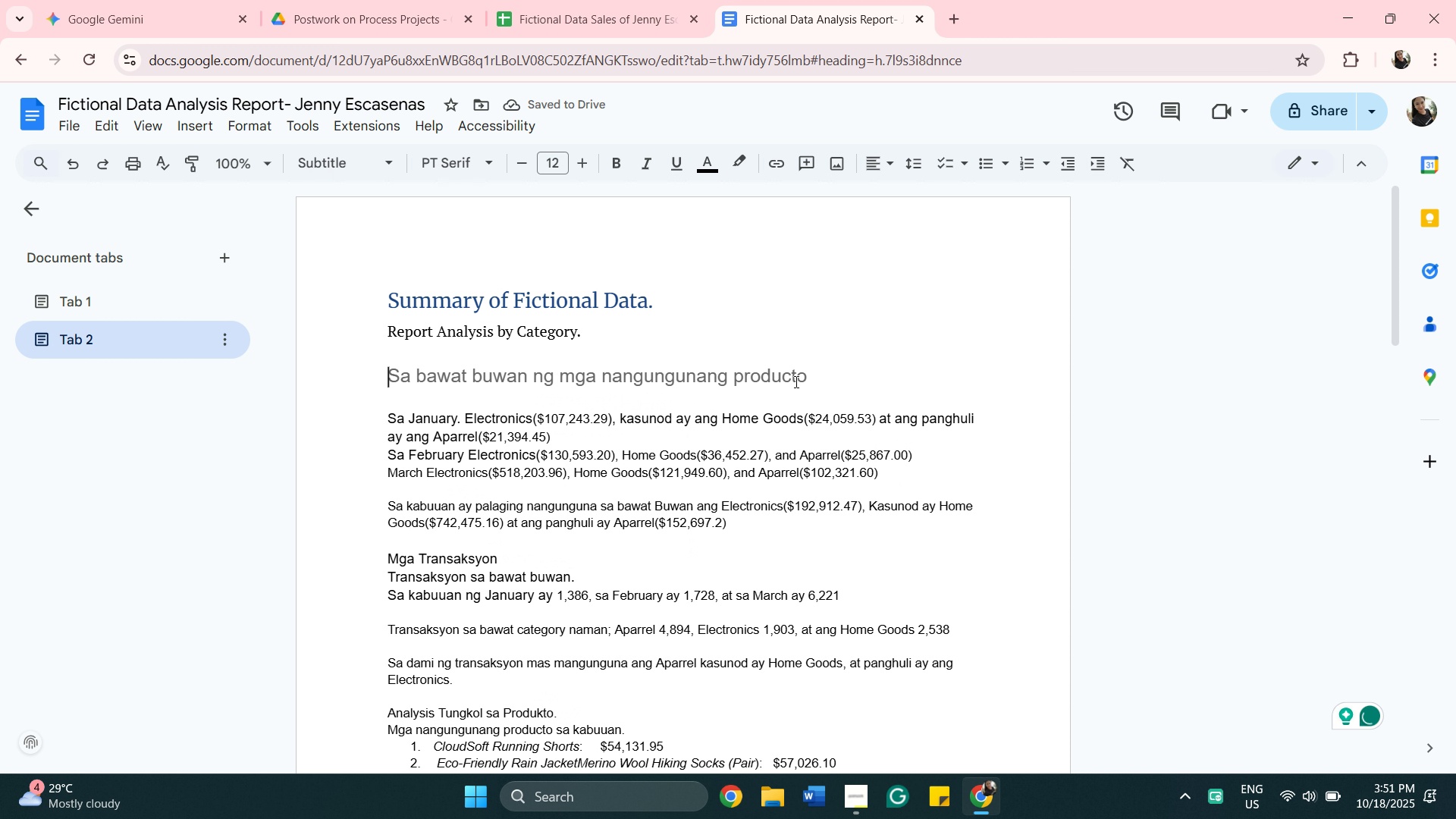 
left_click([384, 413])
 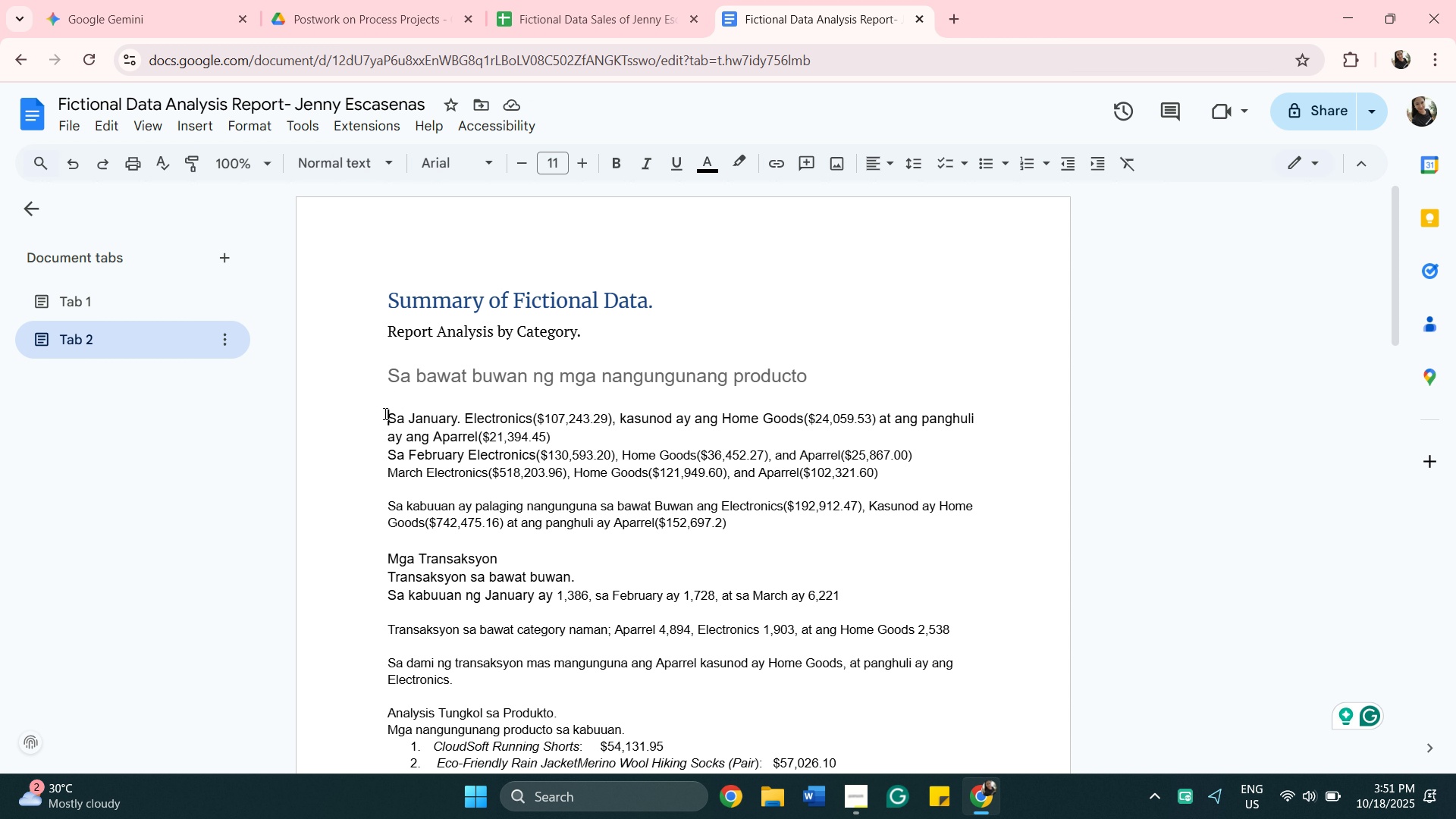 
key(Backspace)
 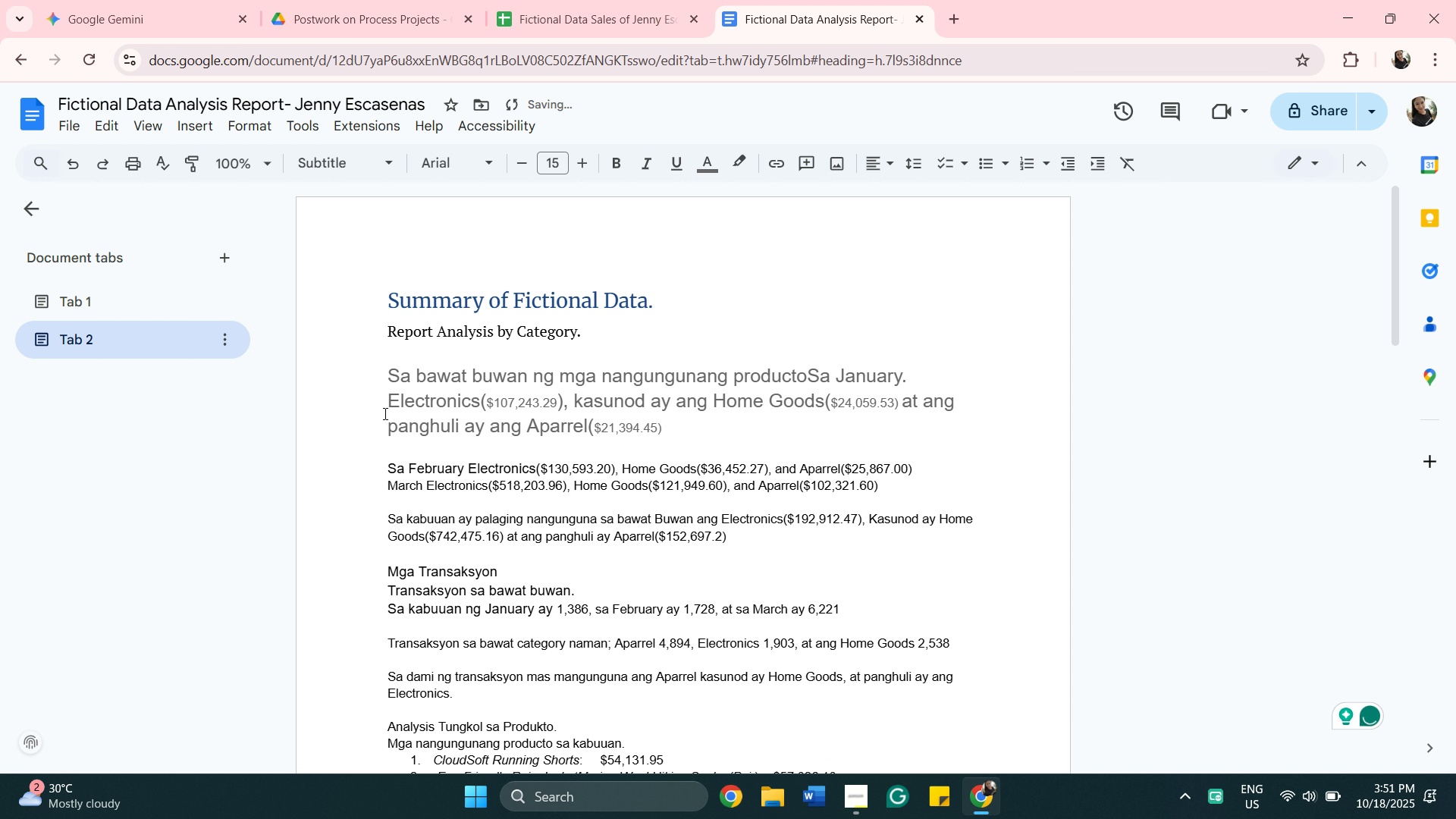 
key(Enter)
 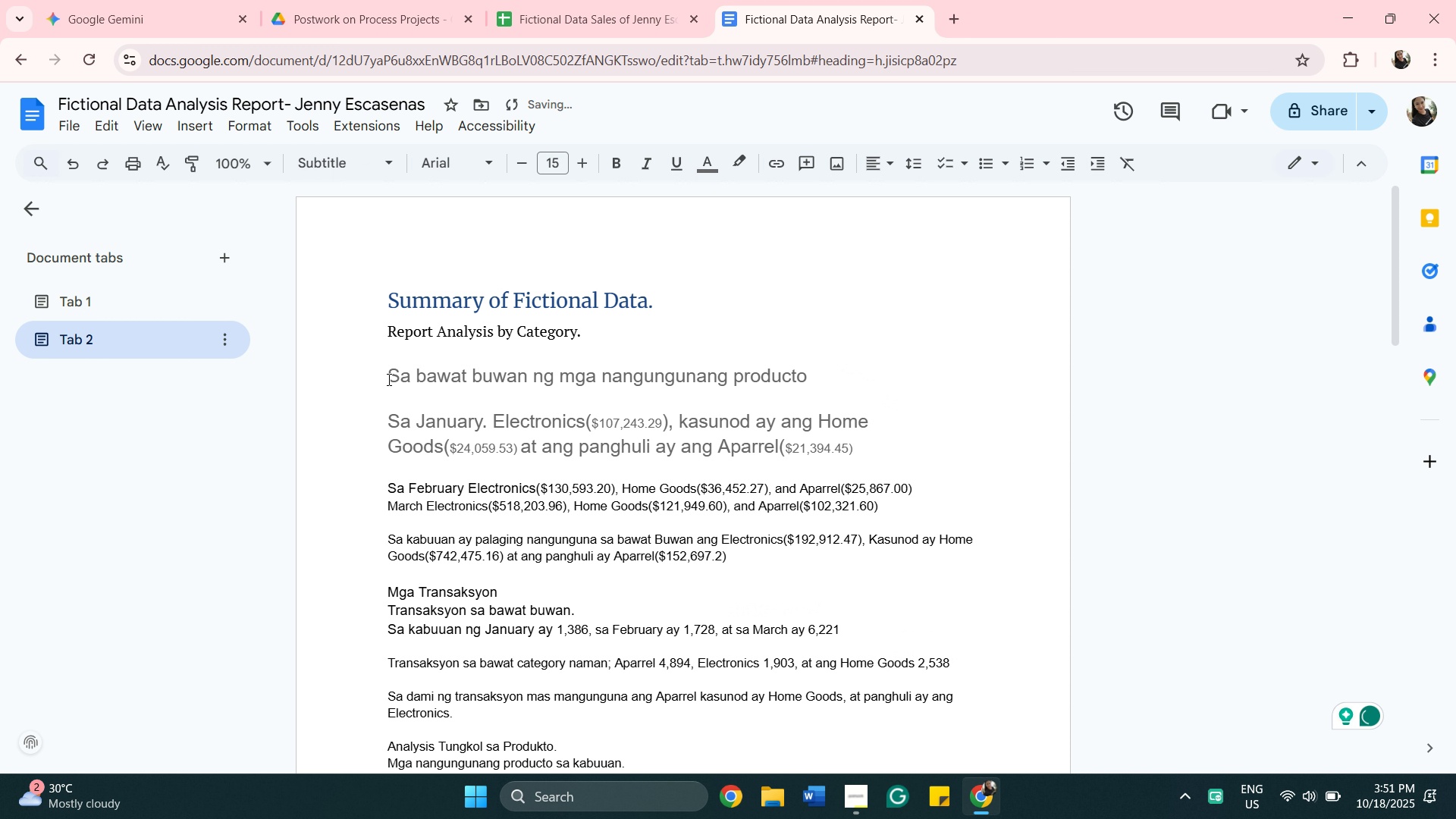 
left_click_drag(start_coordinate=[387, 378], to_coordinate=[916, 474])
 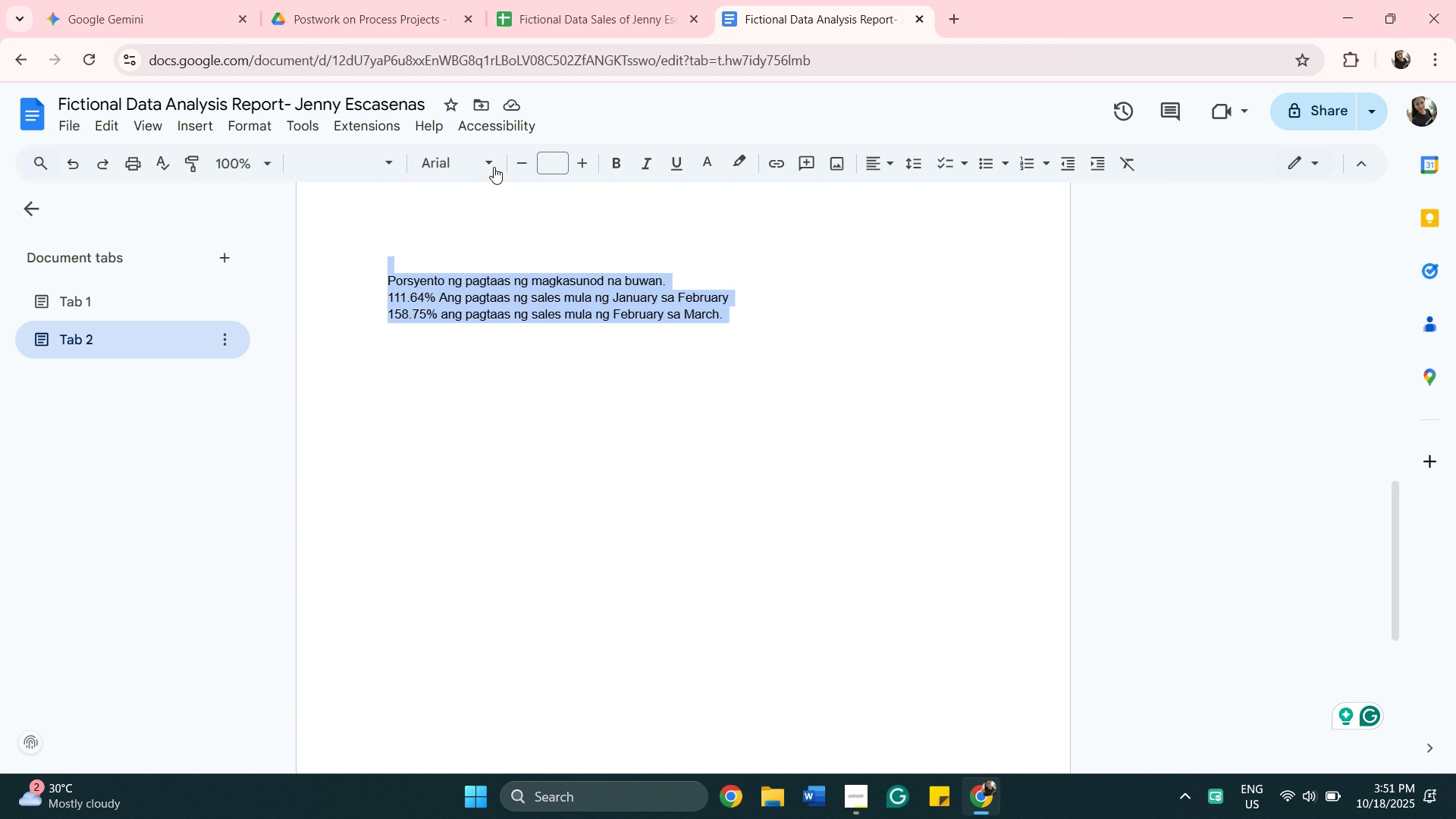 
scroll: coordinate [573, 652], scroll_direction: down, amount: 11.0
 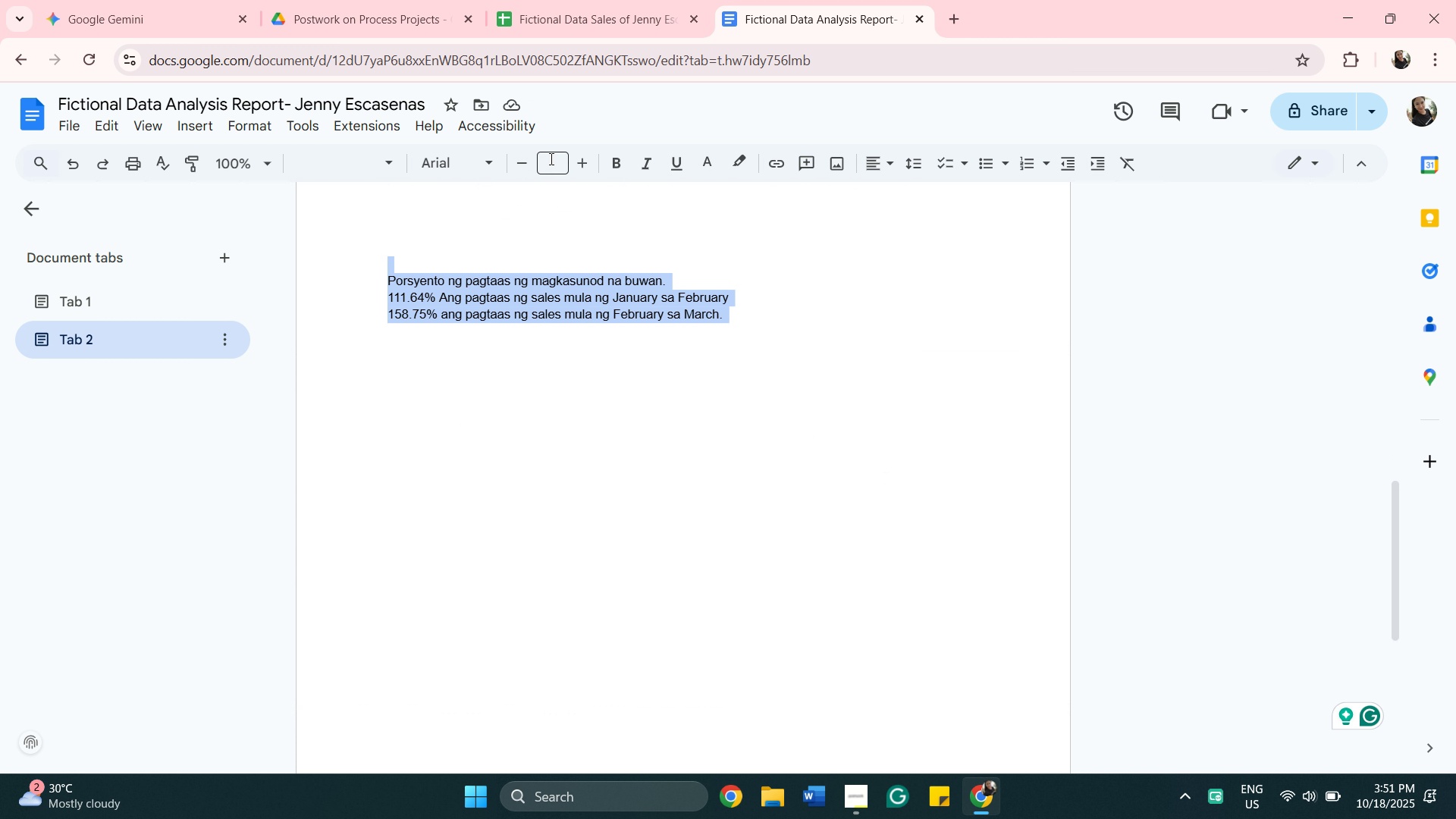 
left_click([551, 158])
 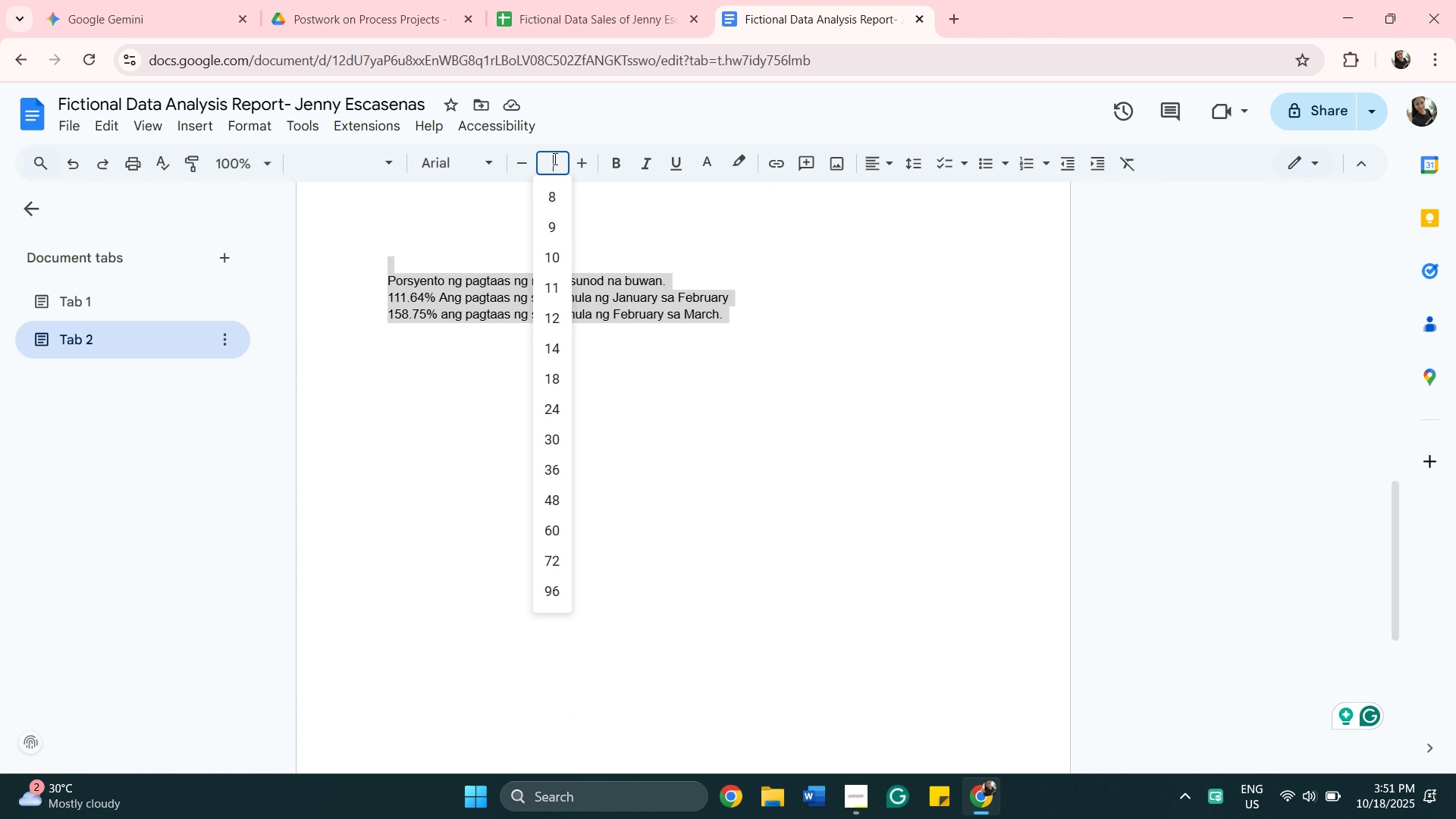 
type(12)
 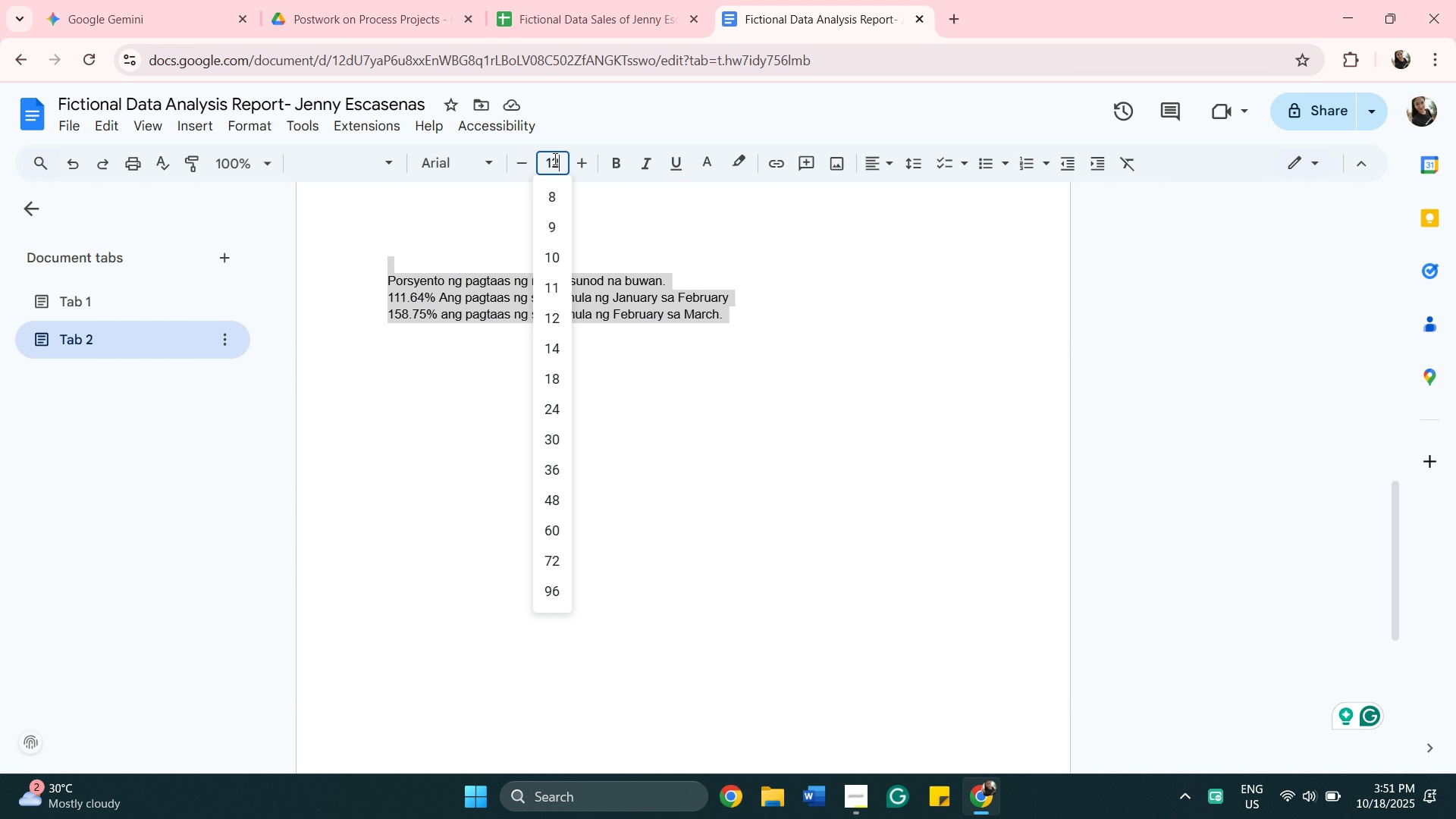 
key(Enter)
 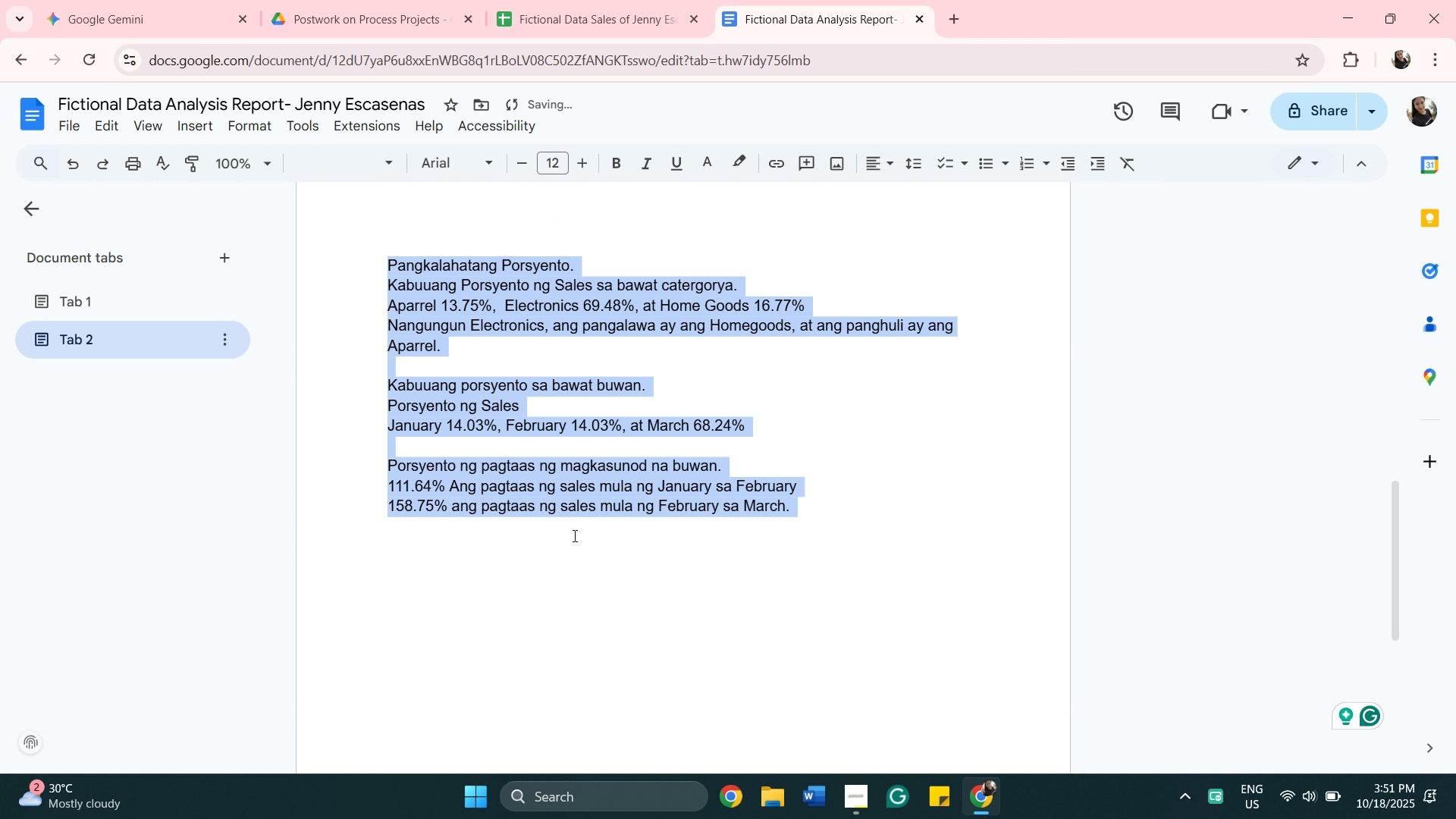 
scroll: coordinate [575, 485], scroll_direction: up, amount: 12.0
 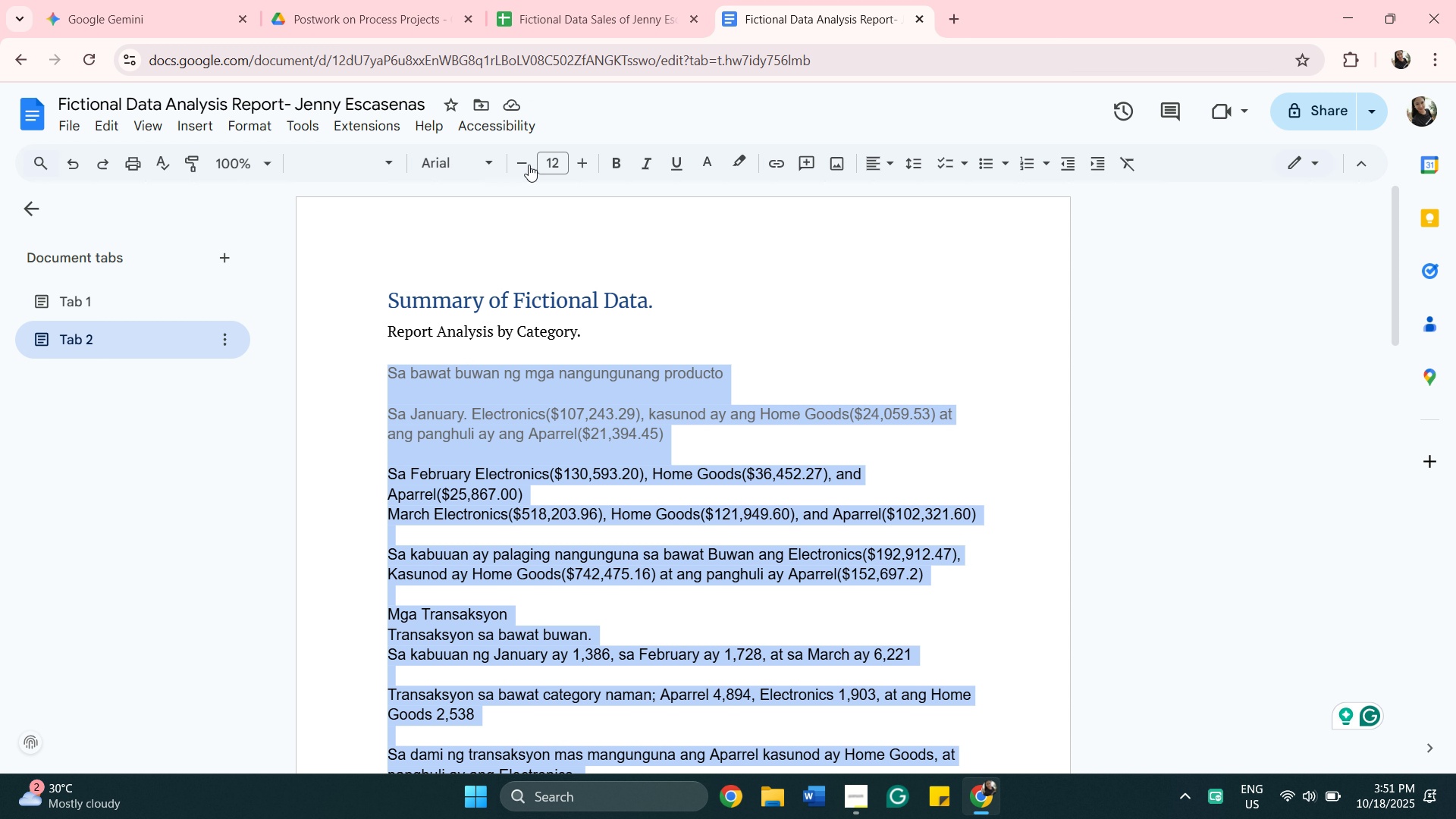 
left_click([527, 160])
 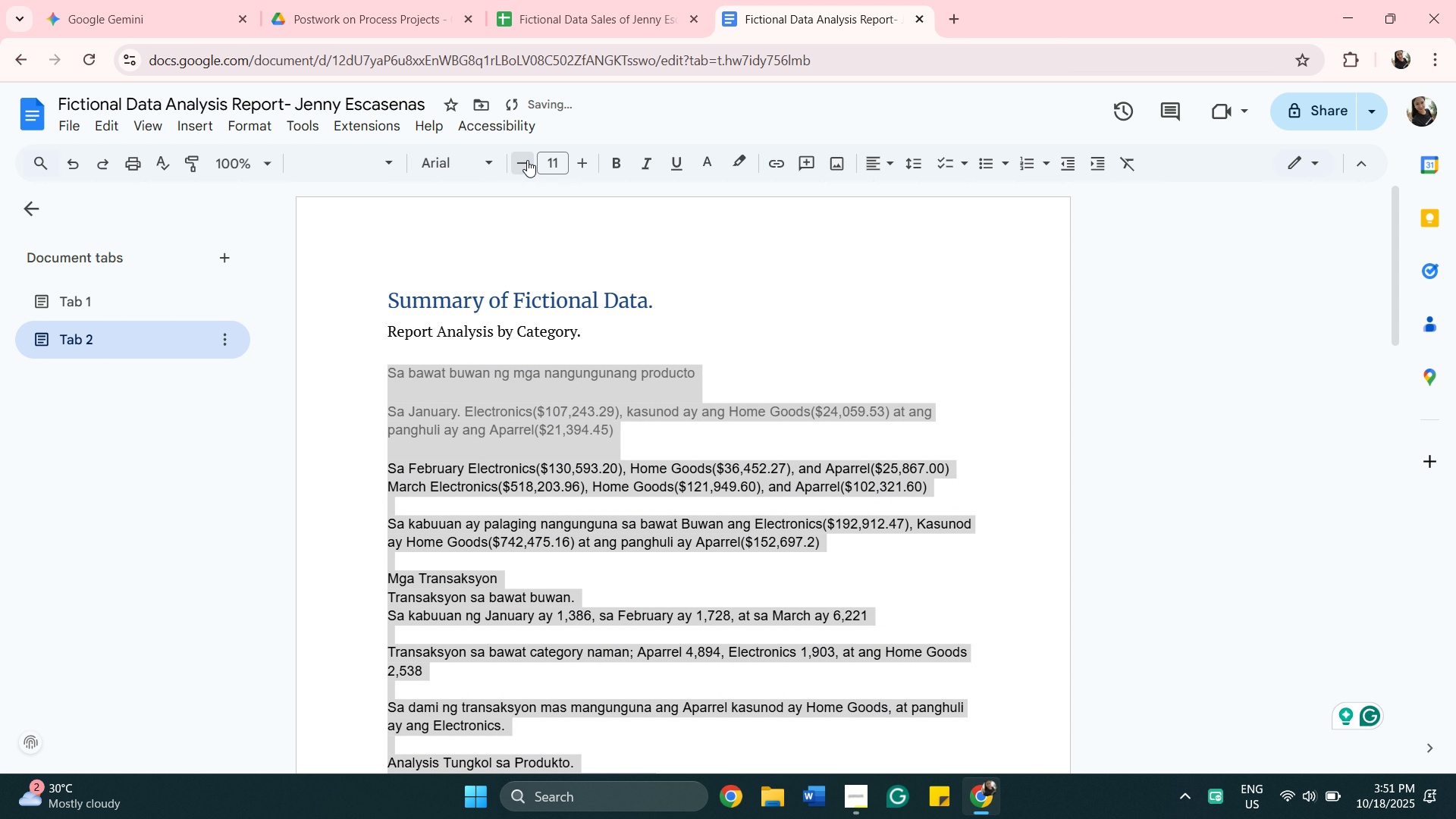 
left_click([527, 160])
 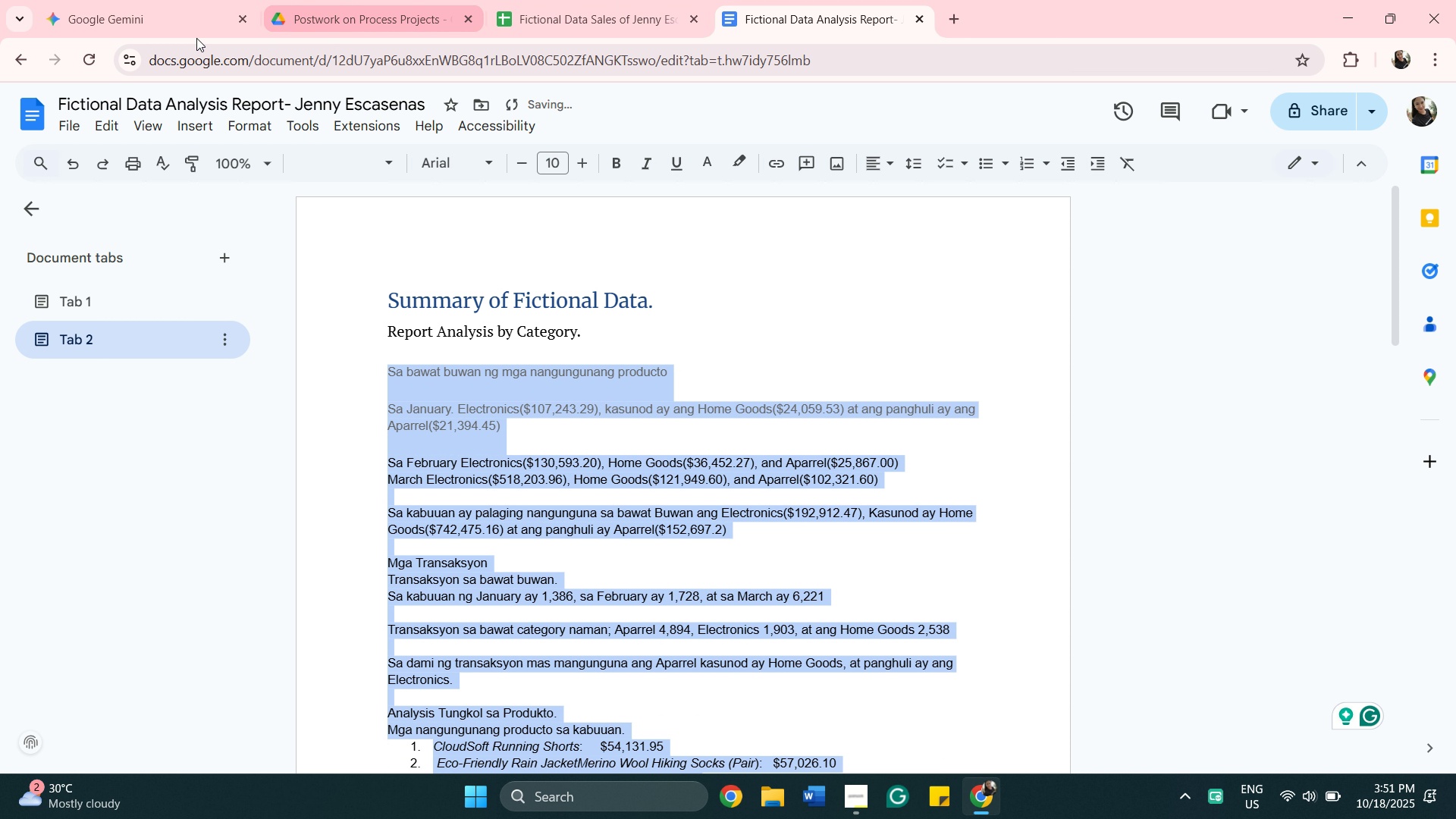 
left_click([182, 25])
 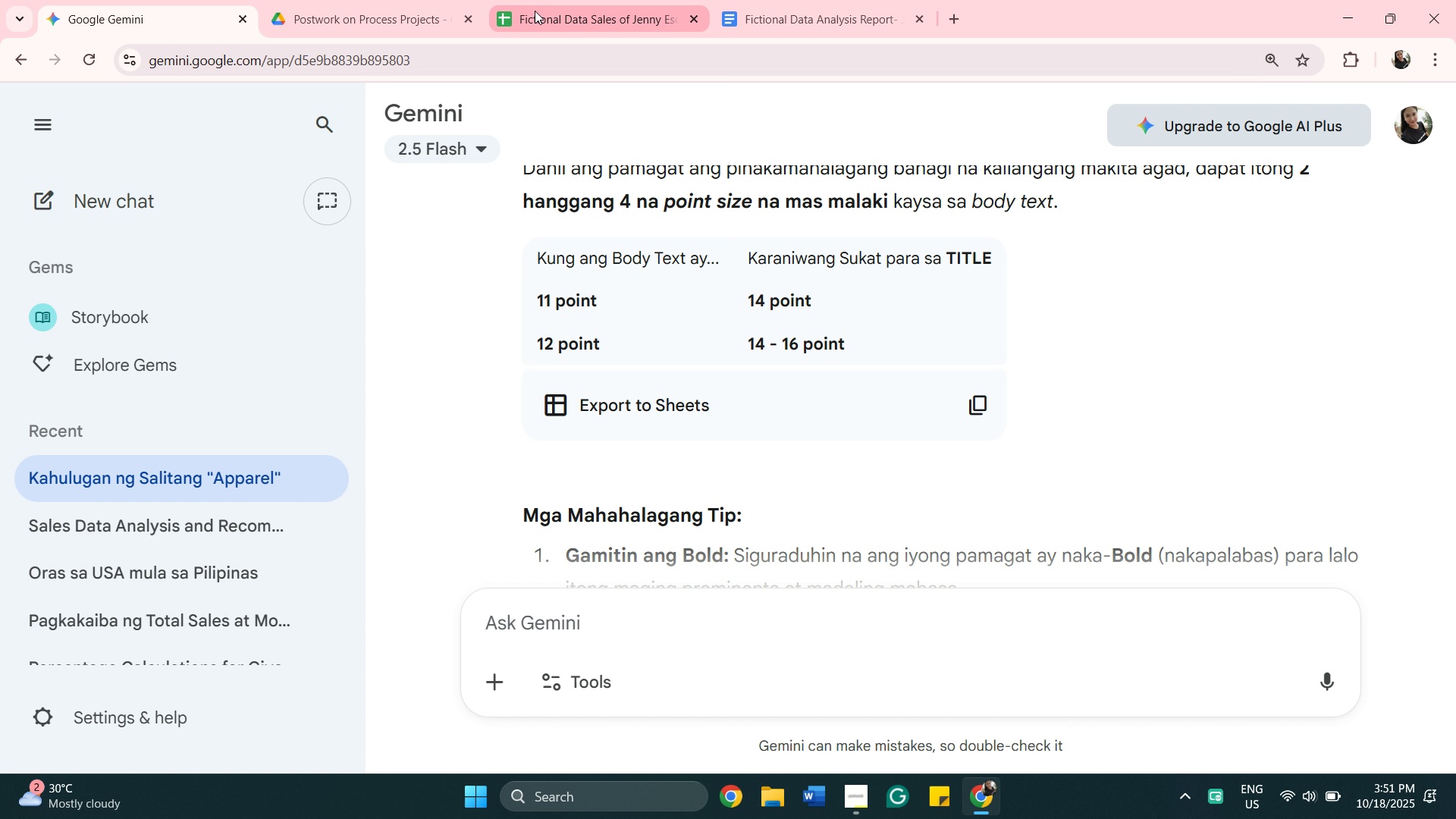 
wait(5.92)
 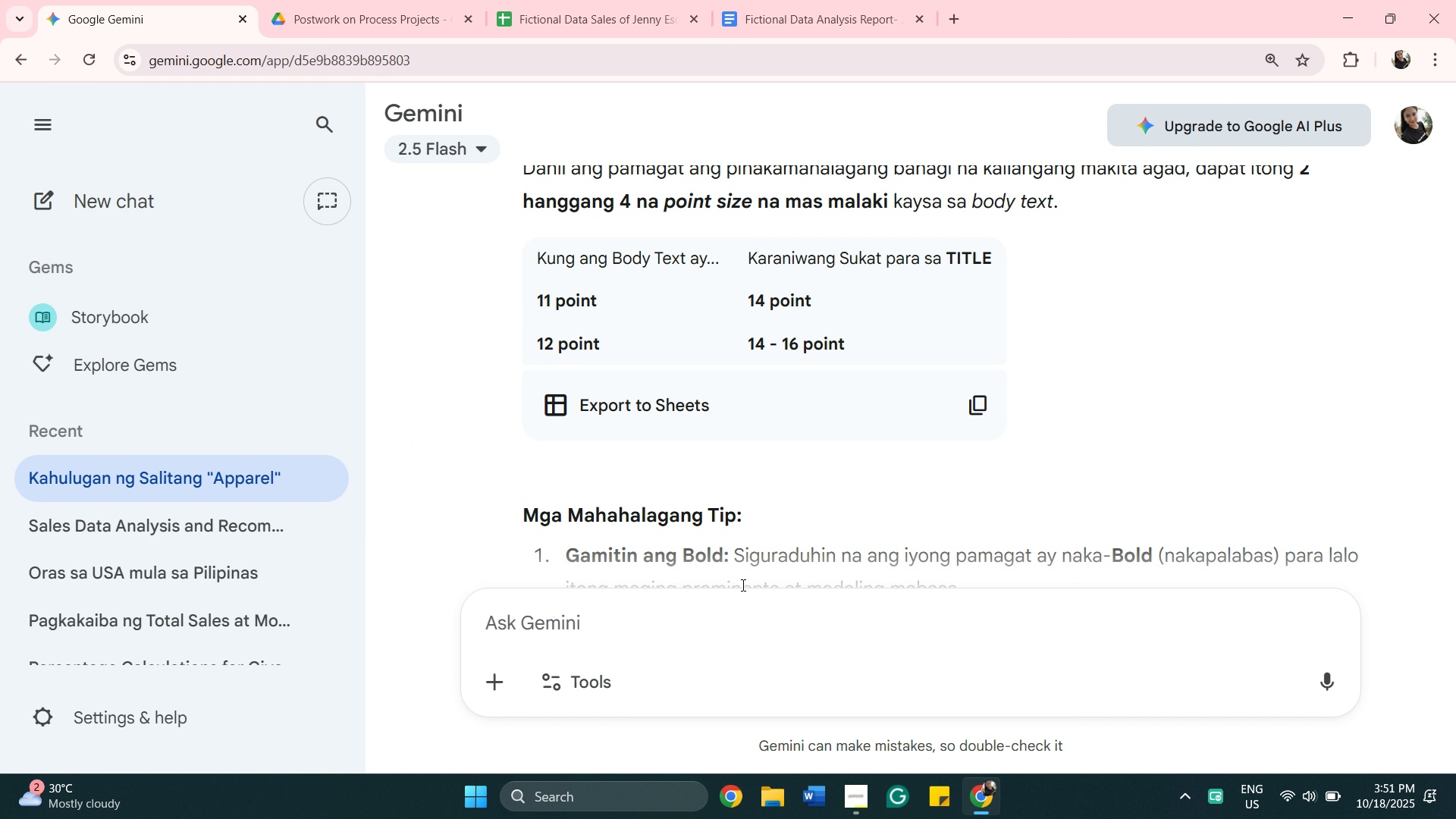 
left_click([764, 15])
 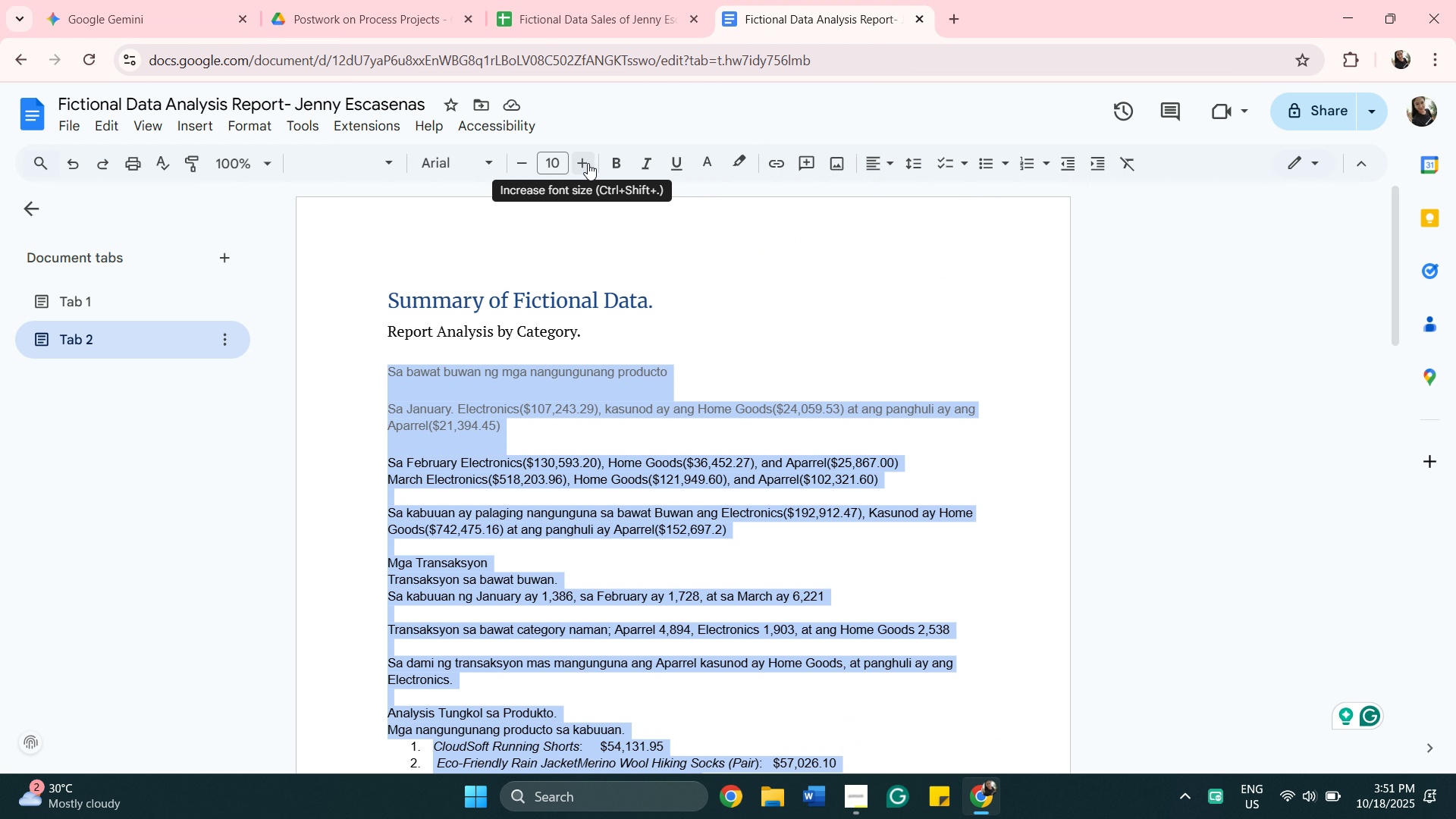 
wait(5.44)
 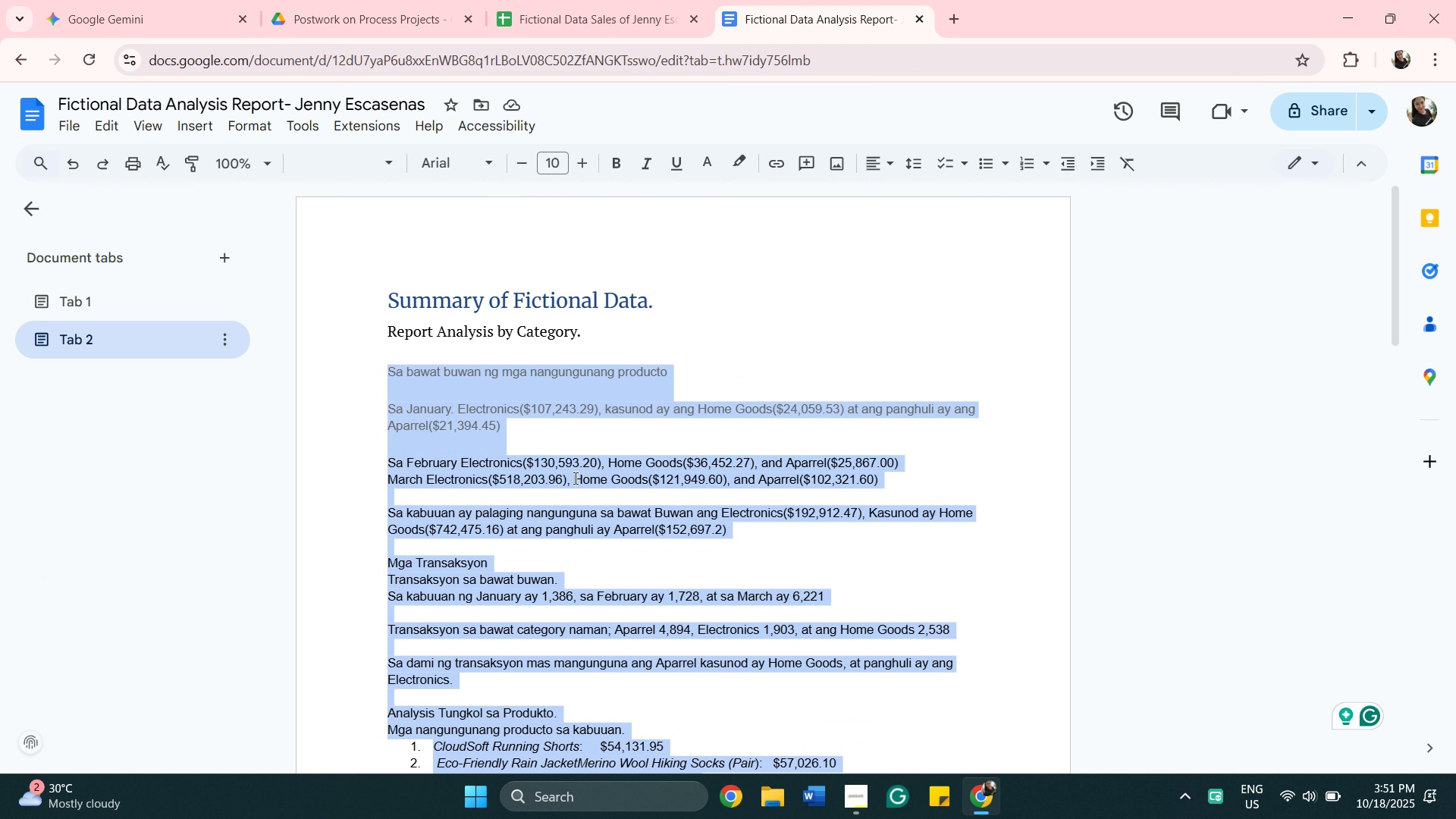 
left_click([569, 420])
 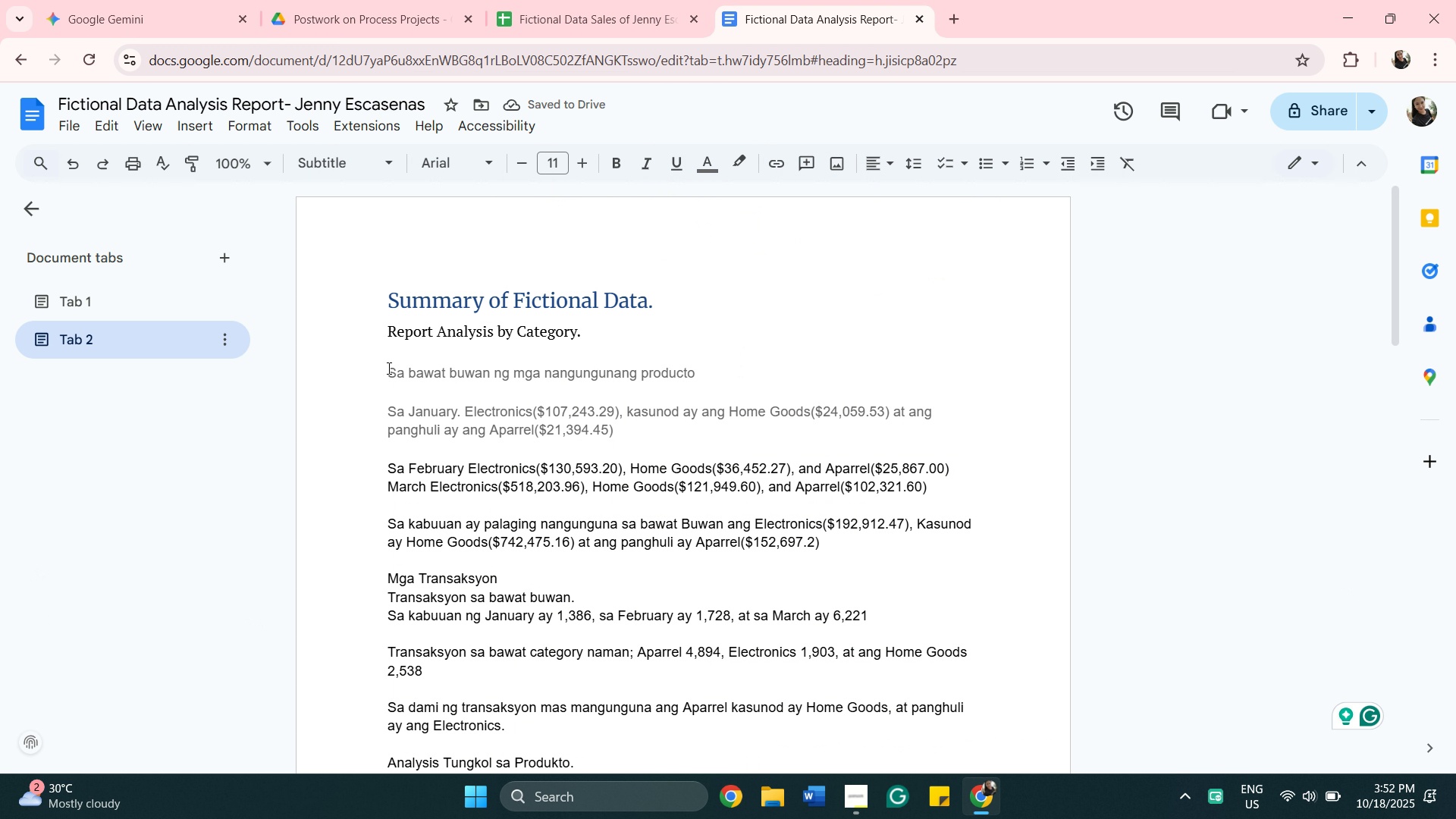 
left_click_drag(start_coordinate=[388, 368], to_coordinate=[783, 604])
 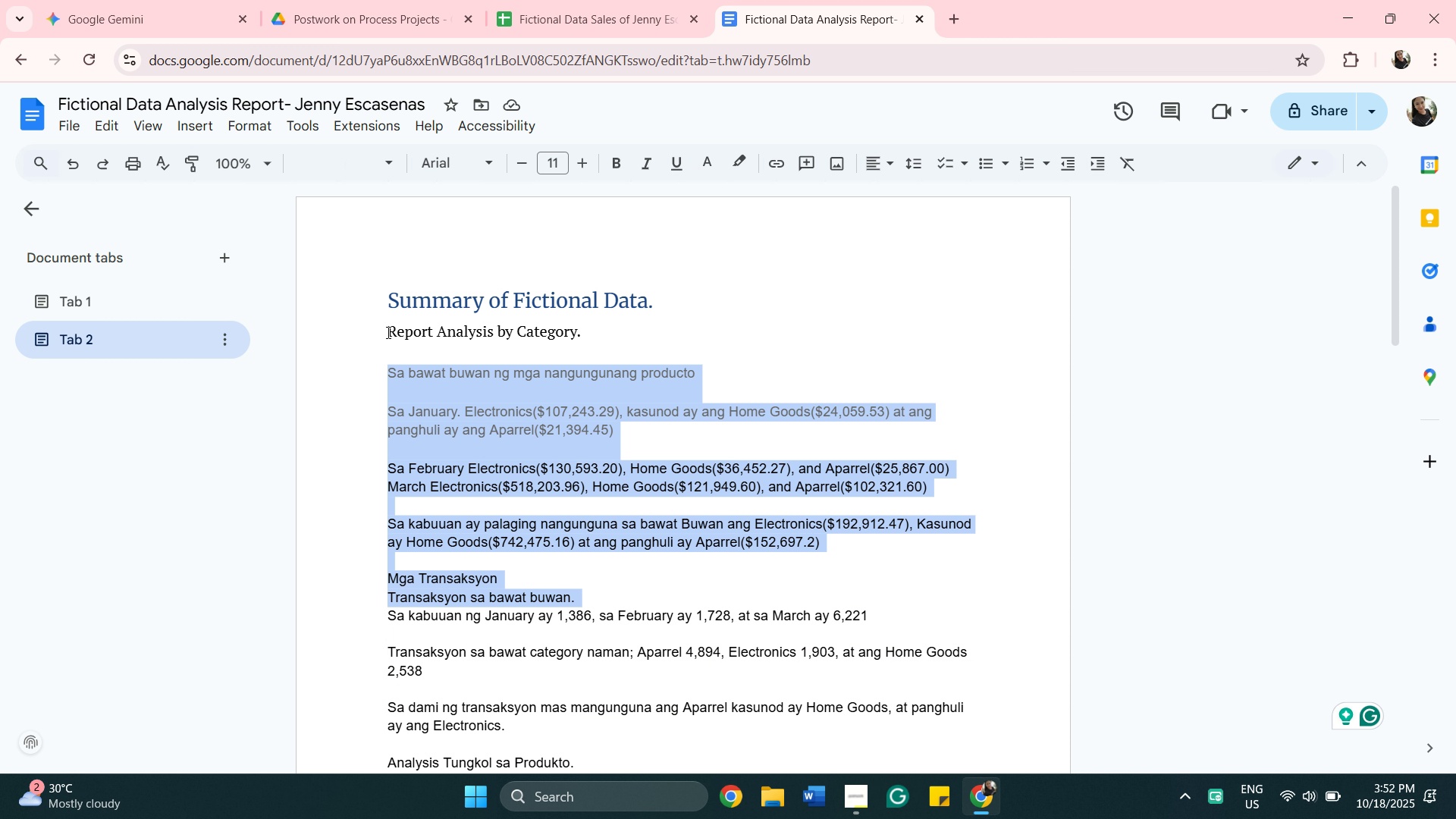 
left_click_drag(start_coordinate=[387, 332], to_coordinate=[793, 677])
 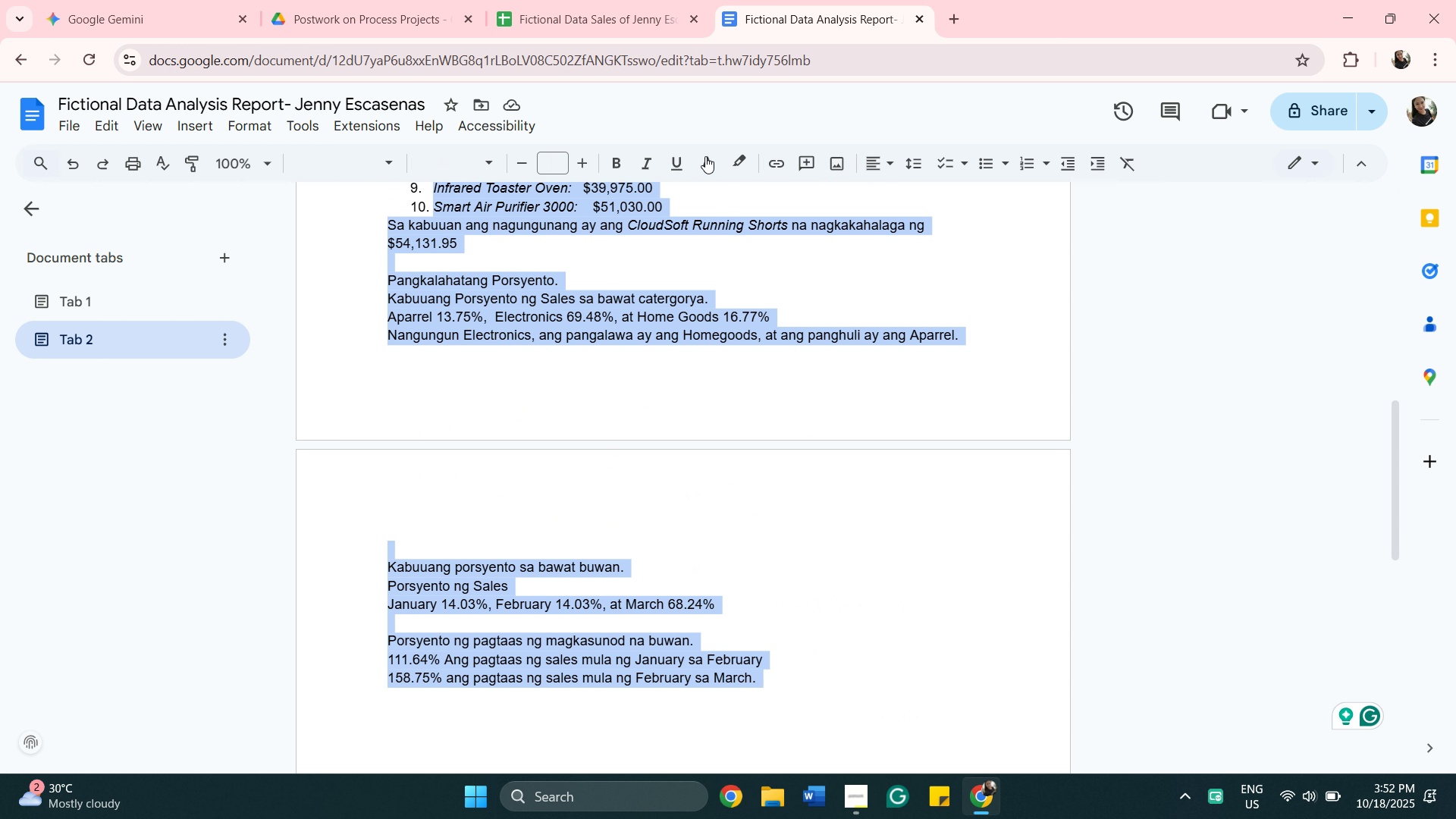 
scroll: coordinate [648, 545], scroll_direction: down, amount: 8.0
 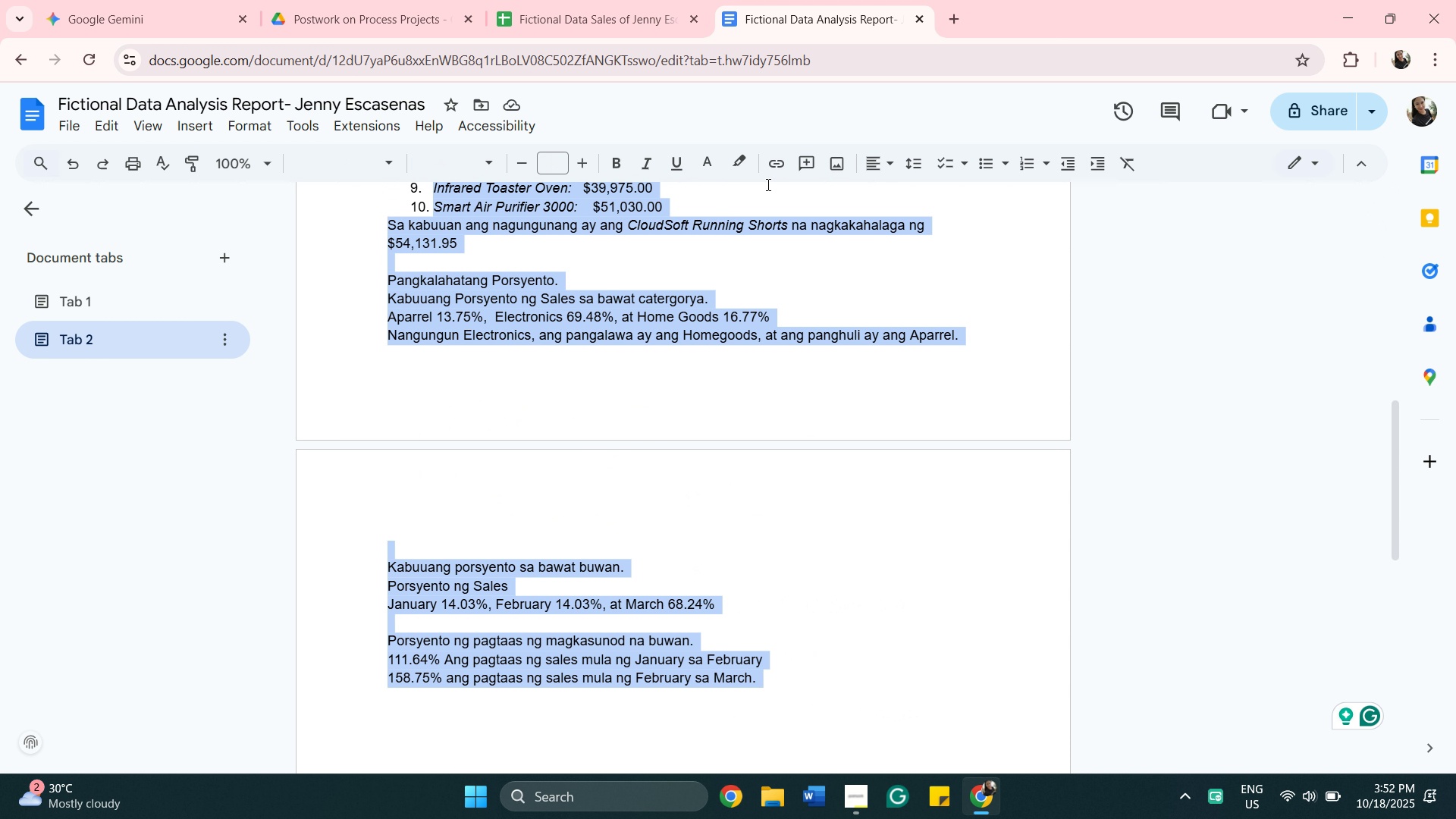 
left_click([717, 157])
 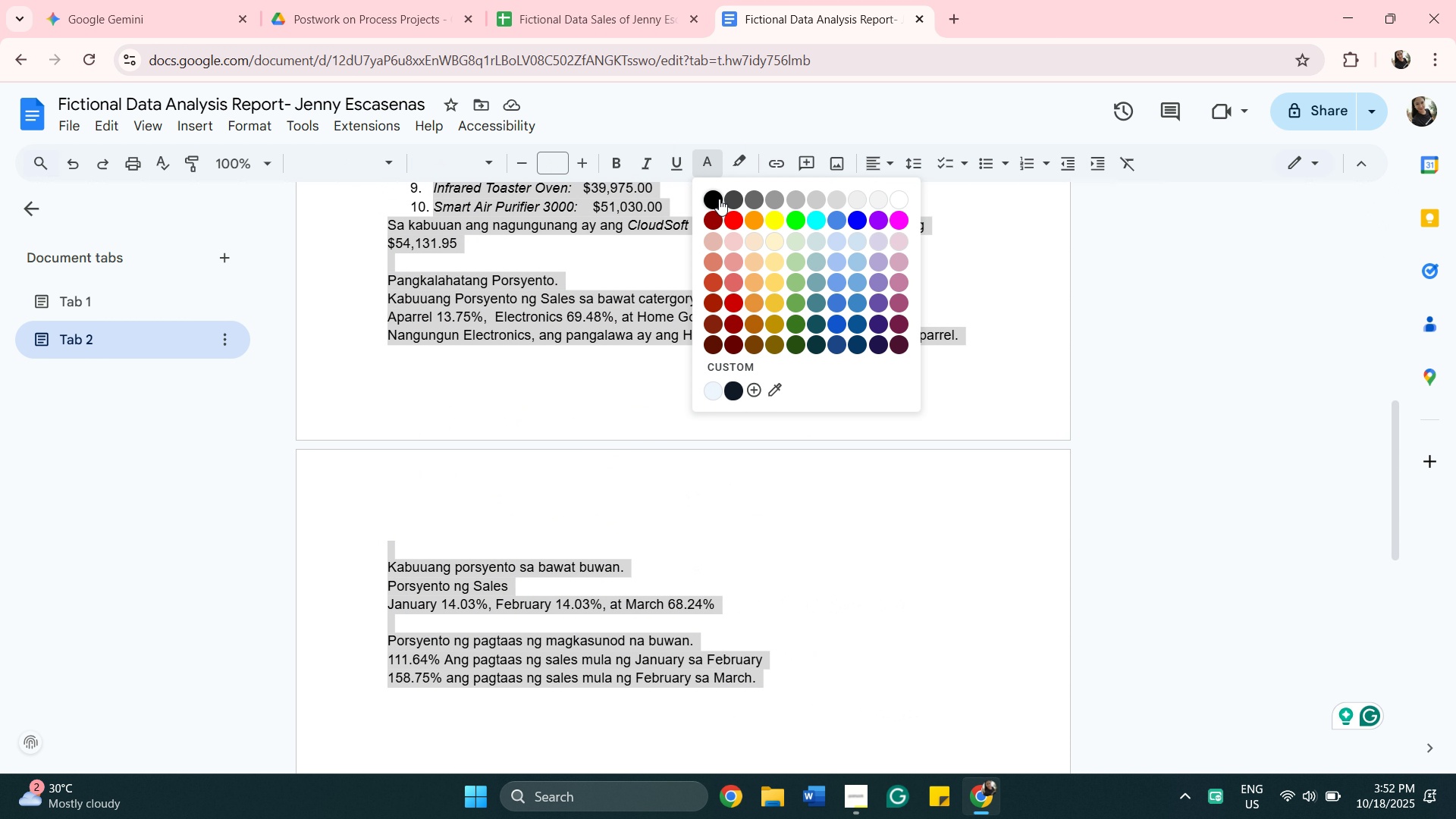 
left_click([720, 198])
 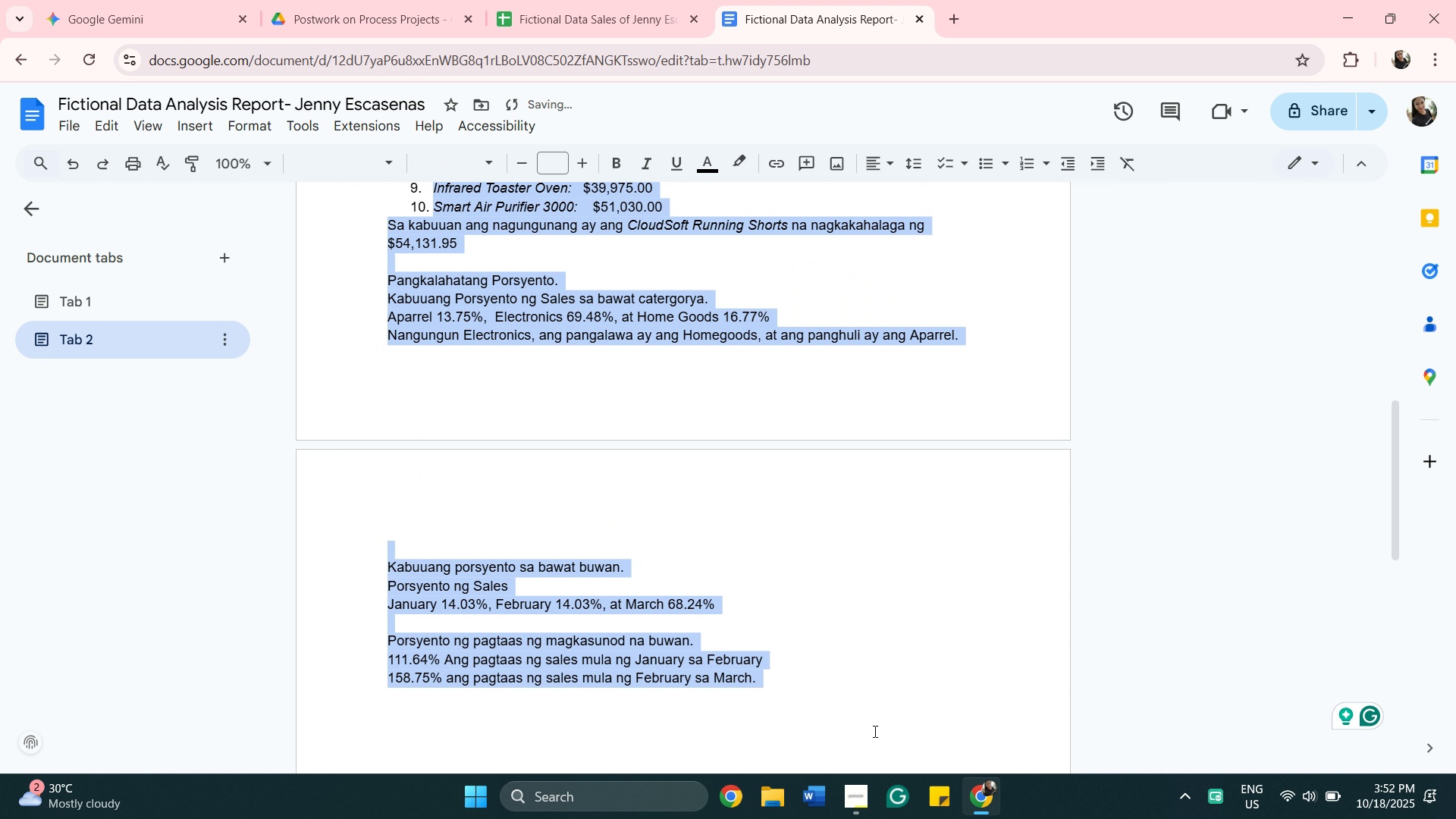 
scroll: coordinate [762, 625], scroll_direction: up, amount: 15.0
 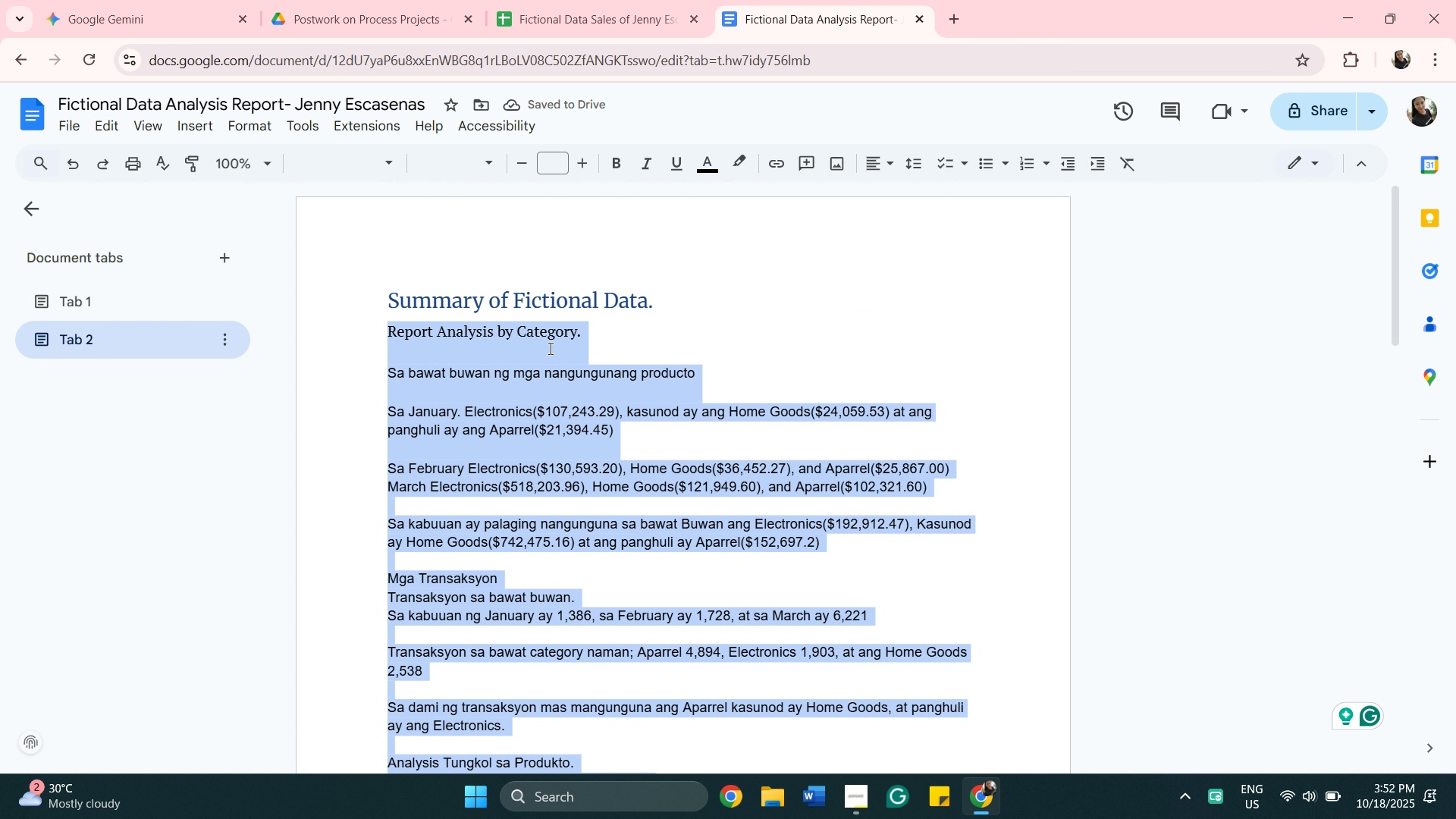 
left_click([549, 348])
 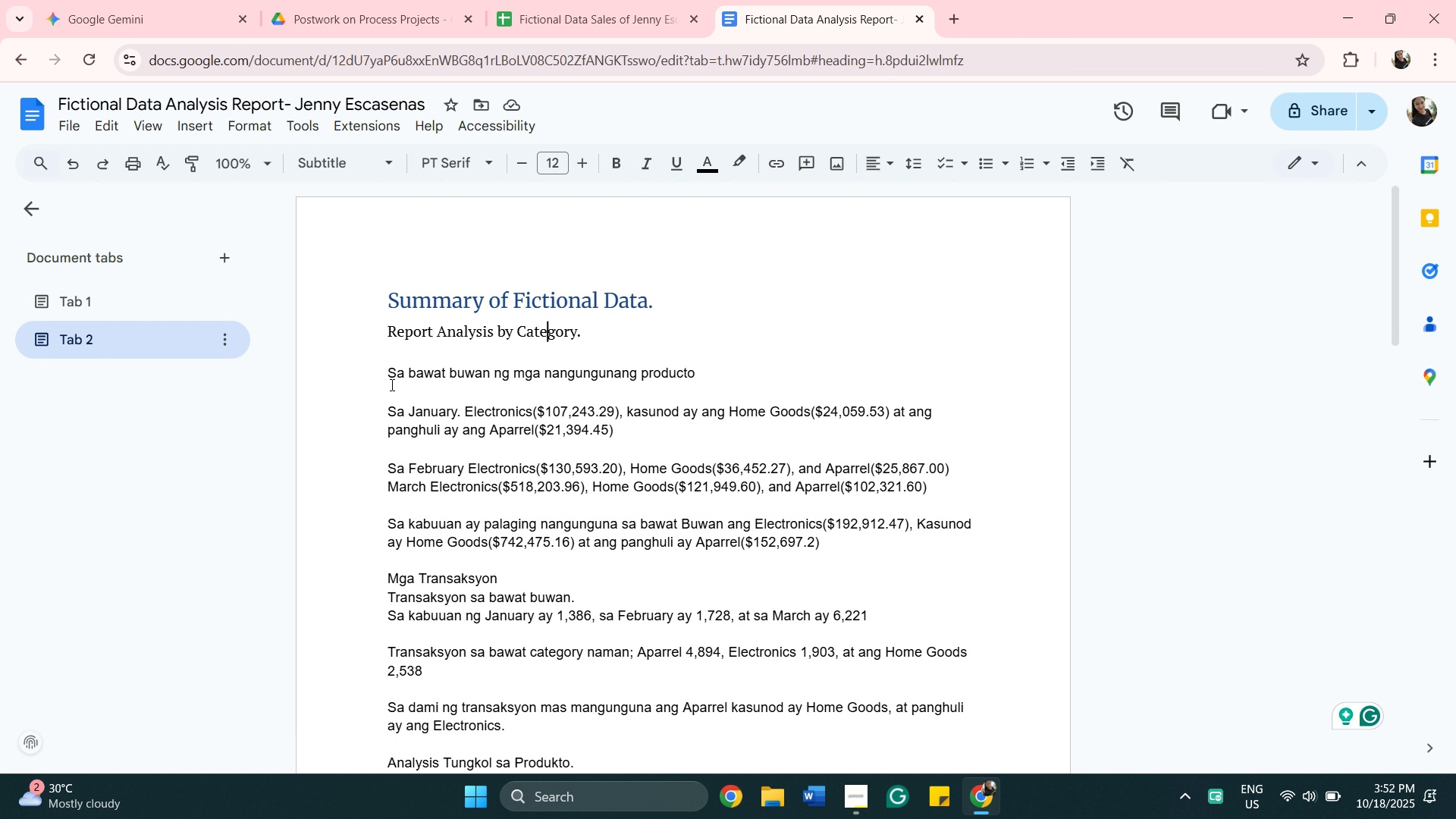 
left_click([391, 396])
 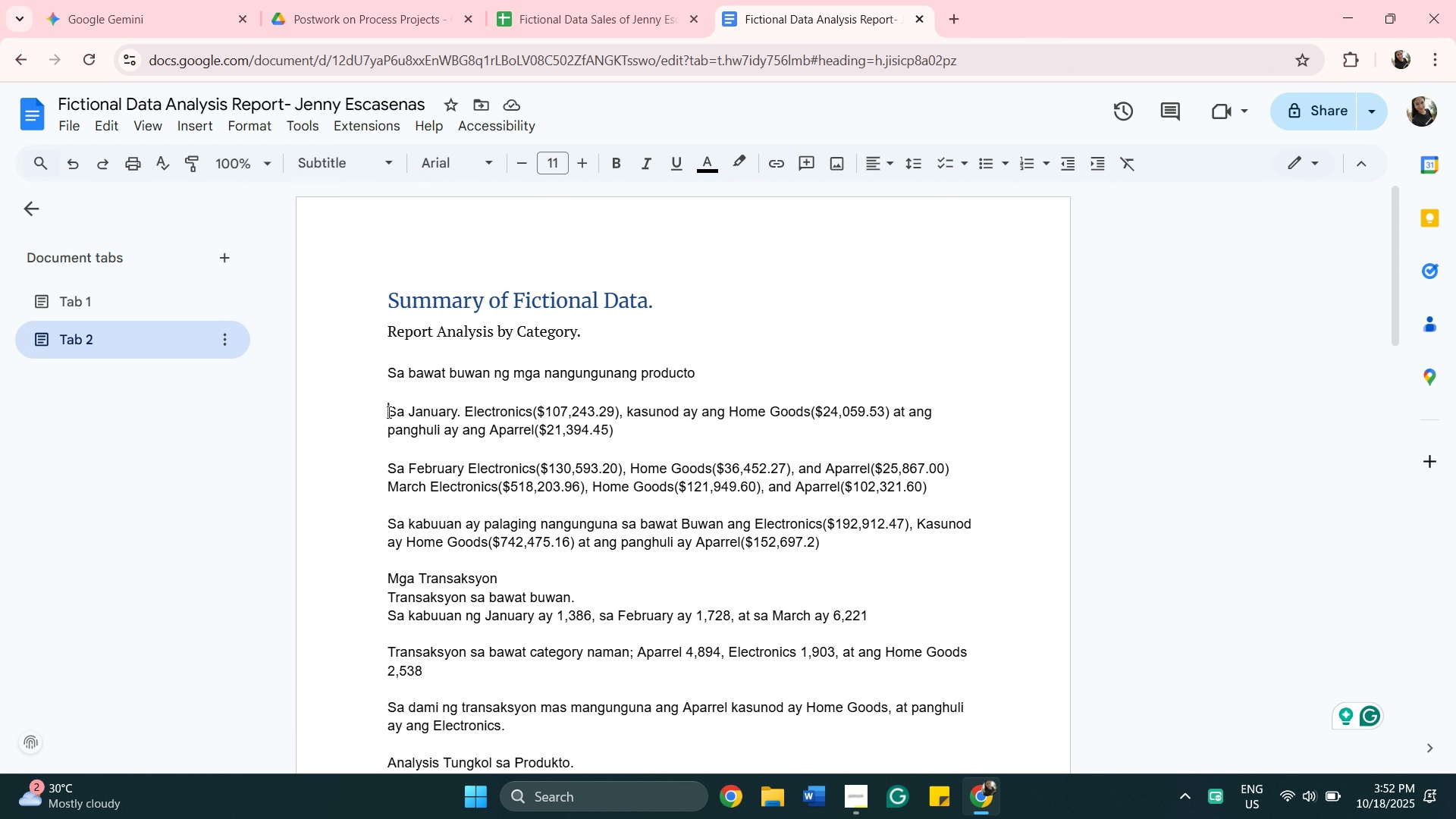 
key(Backspace)
 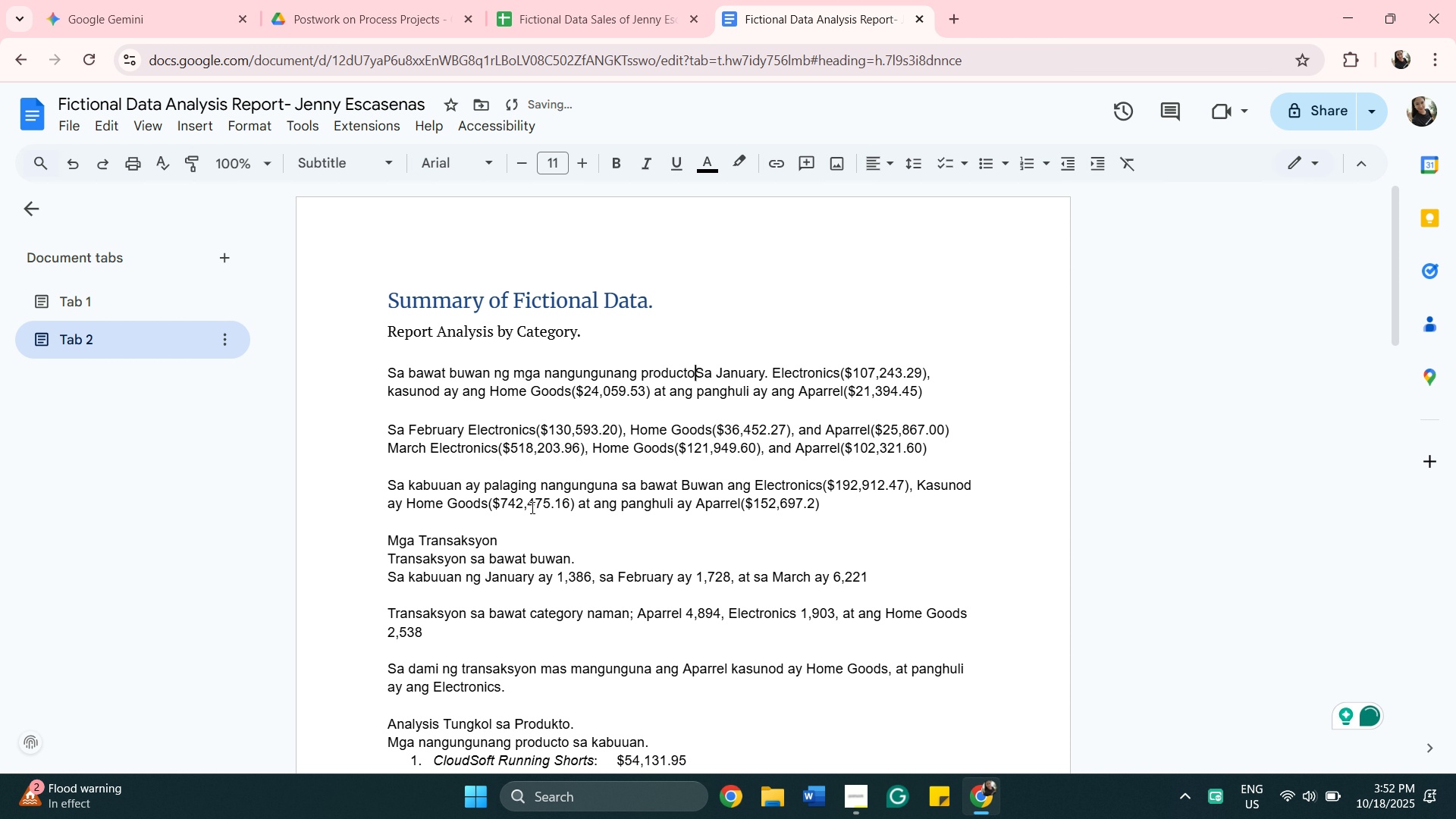 
key(Period)
 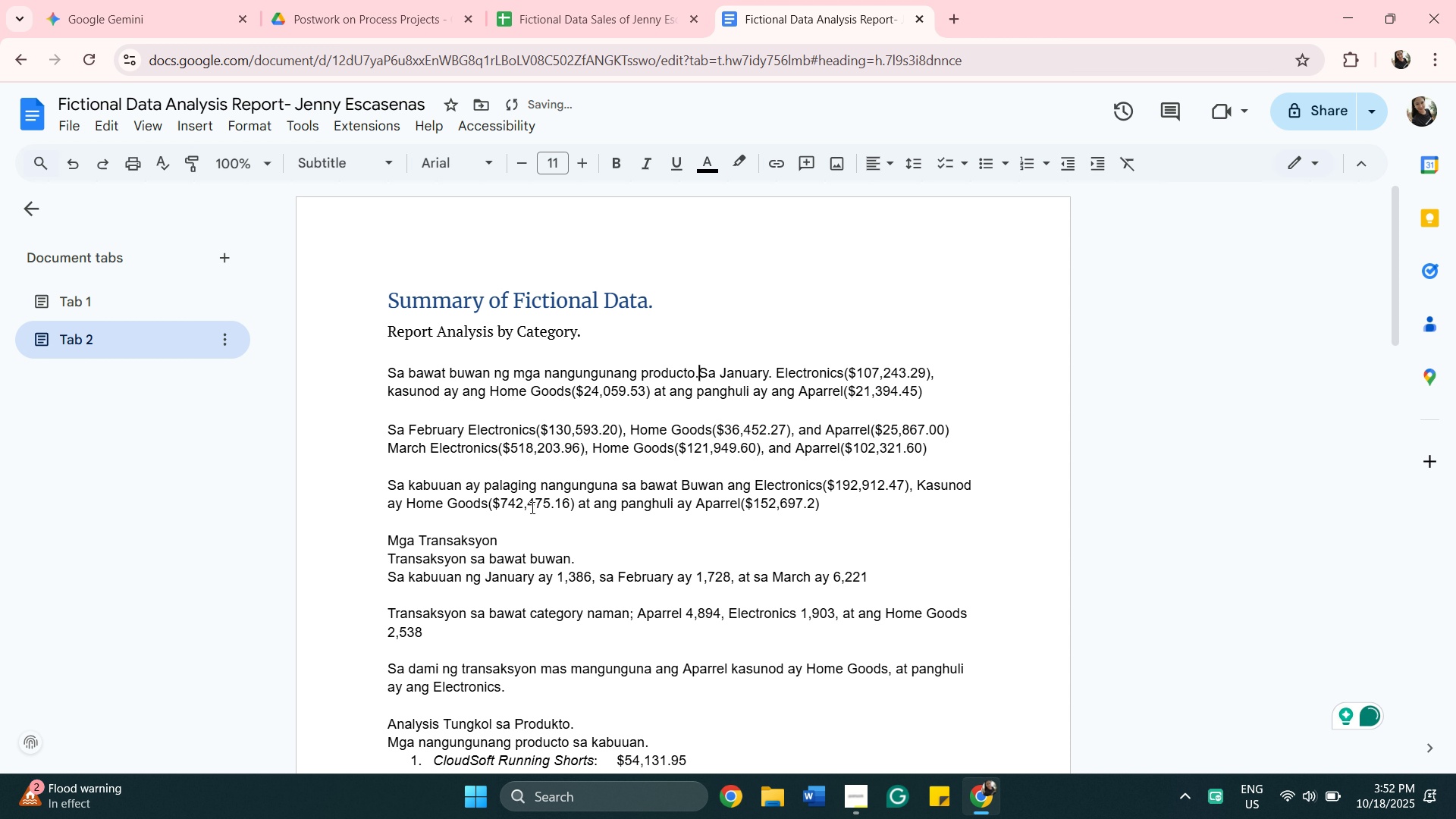 
key(Enter)
 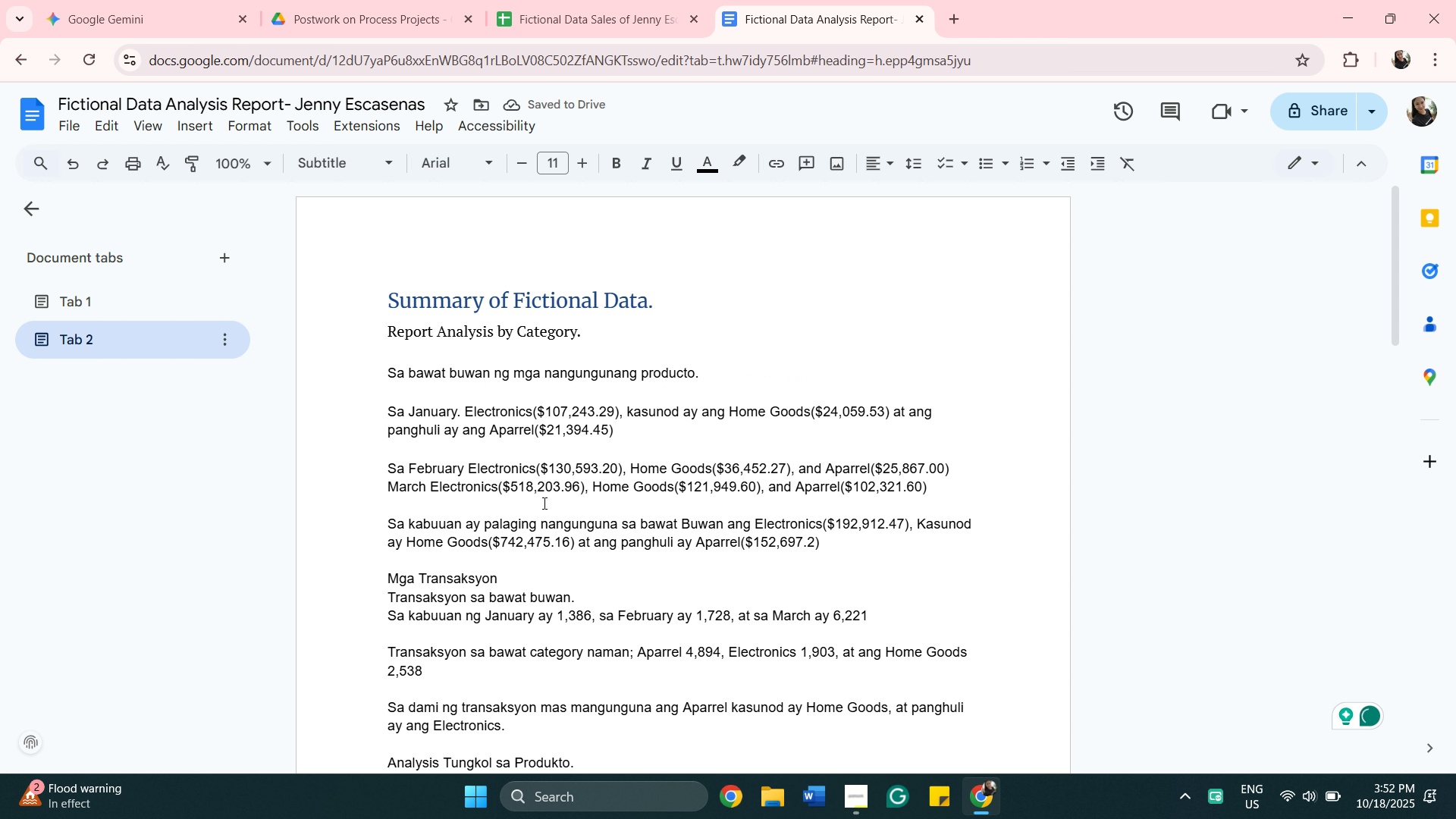 
left_click([490, 398])
 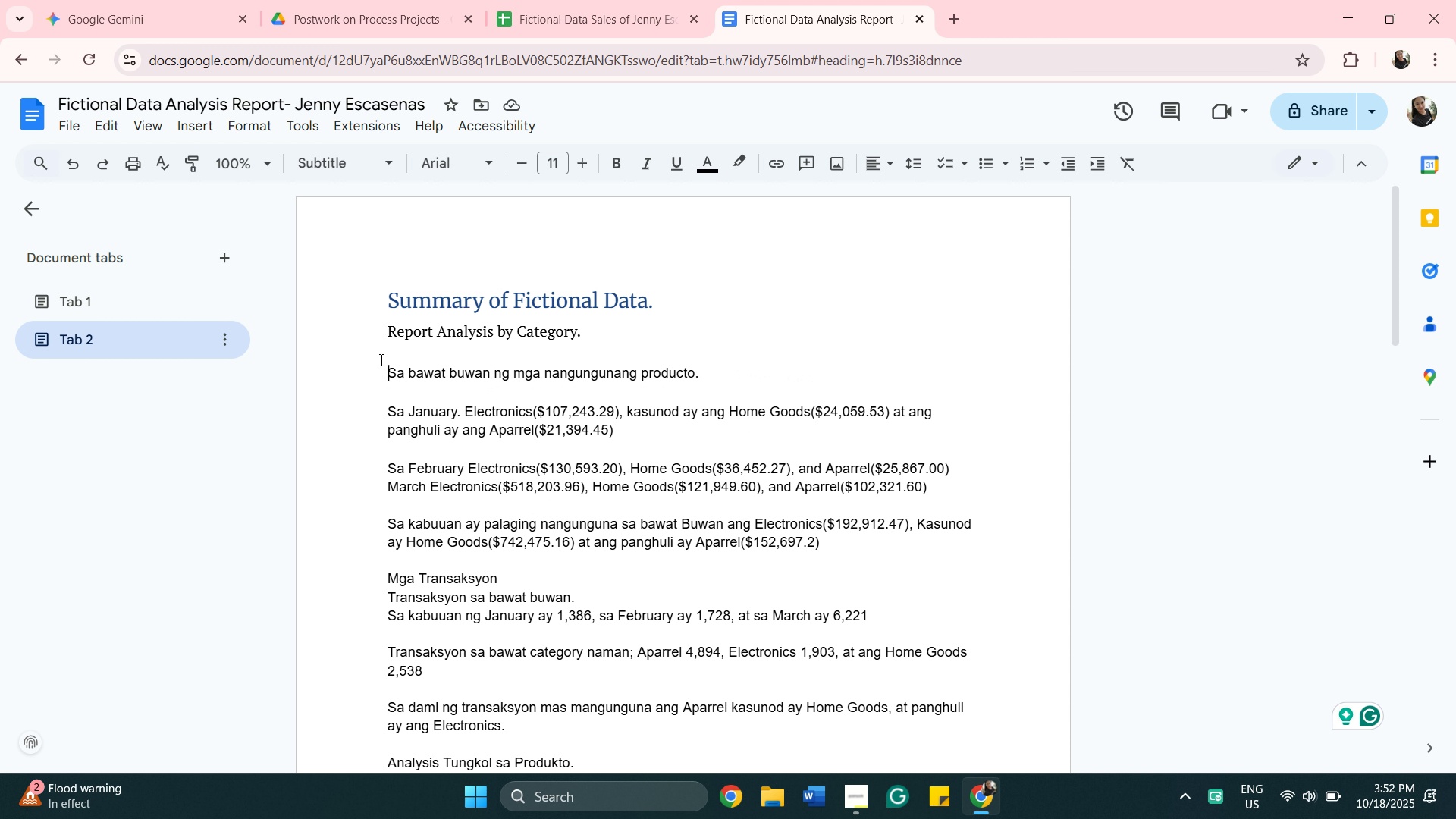 
left_click([394, 161])
 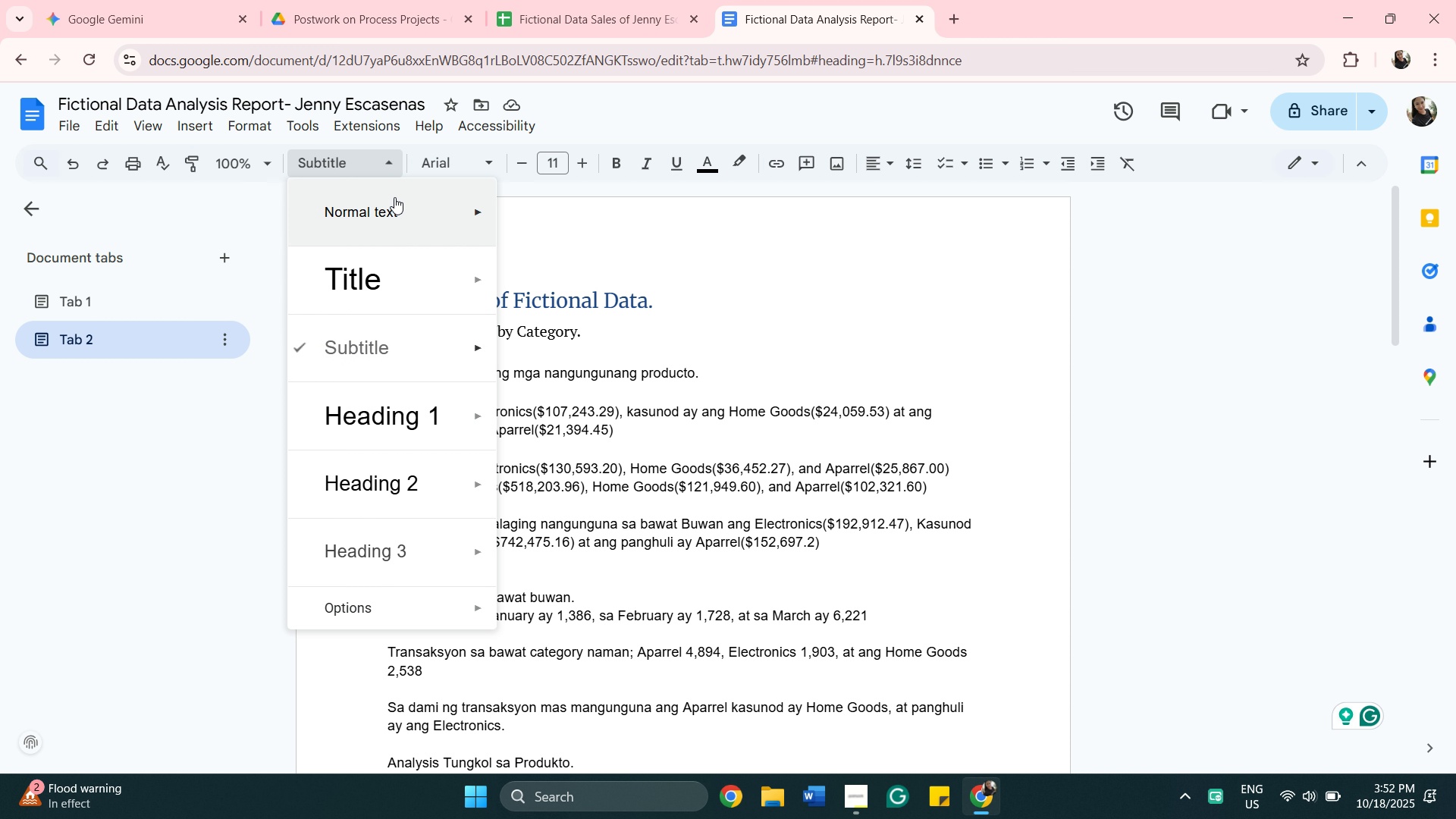 
mouse_move([391, 260])
 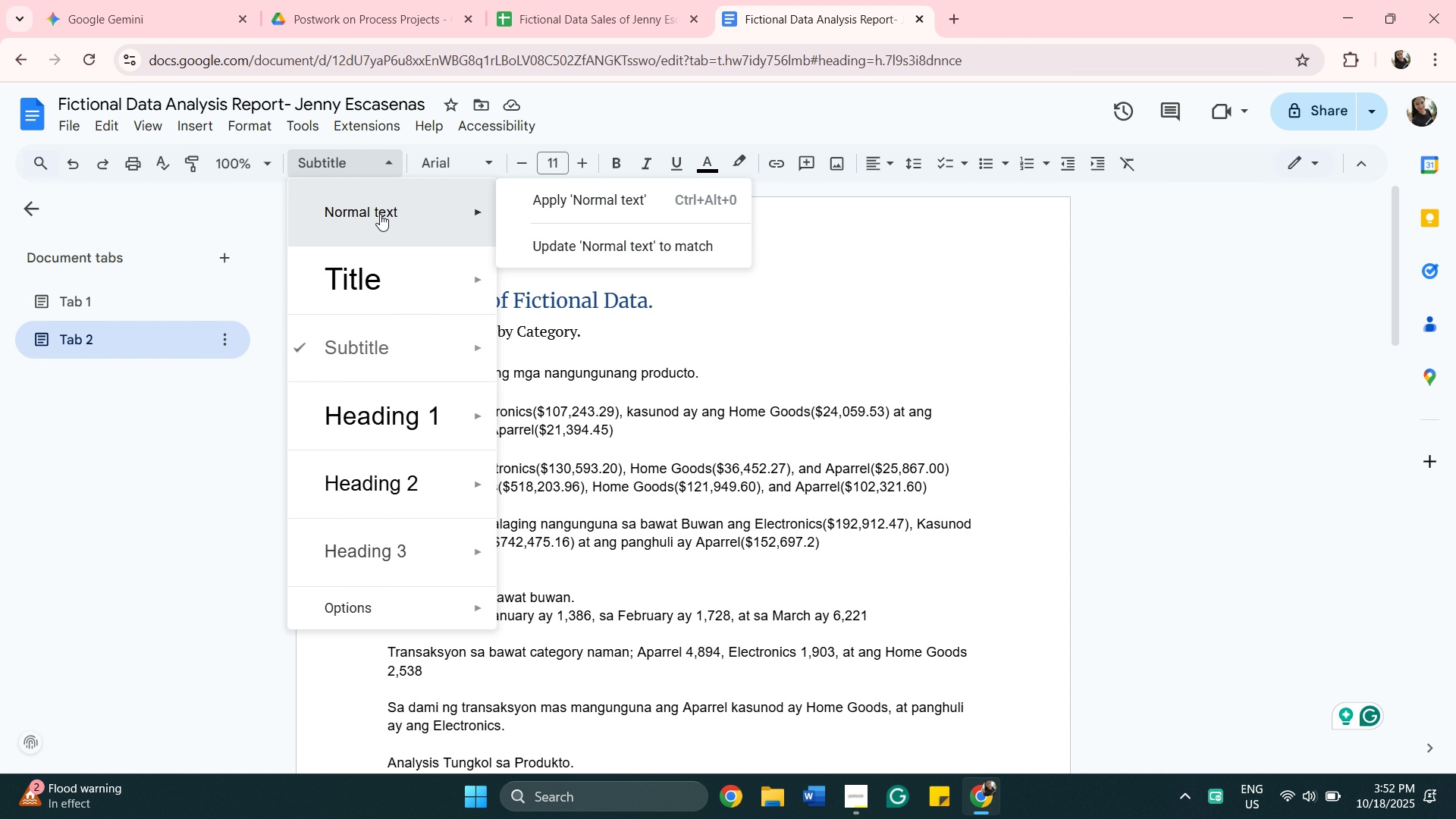 
left_click([380, 214])
 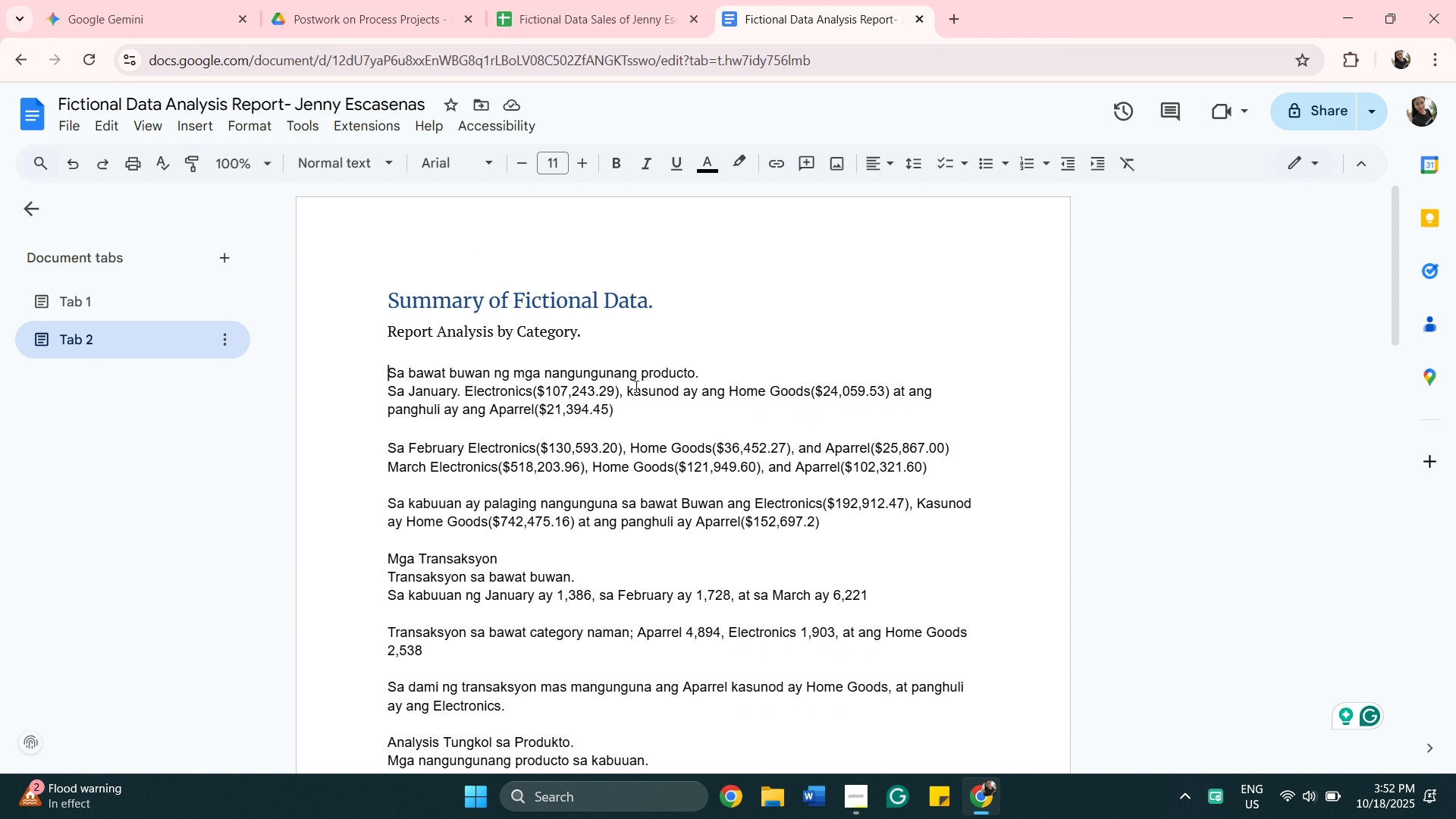 
wait(10.66)
 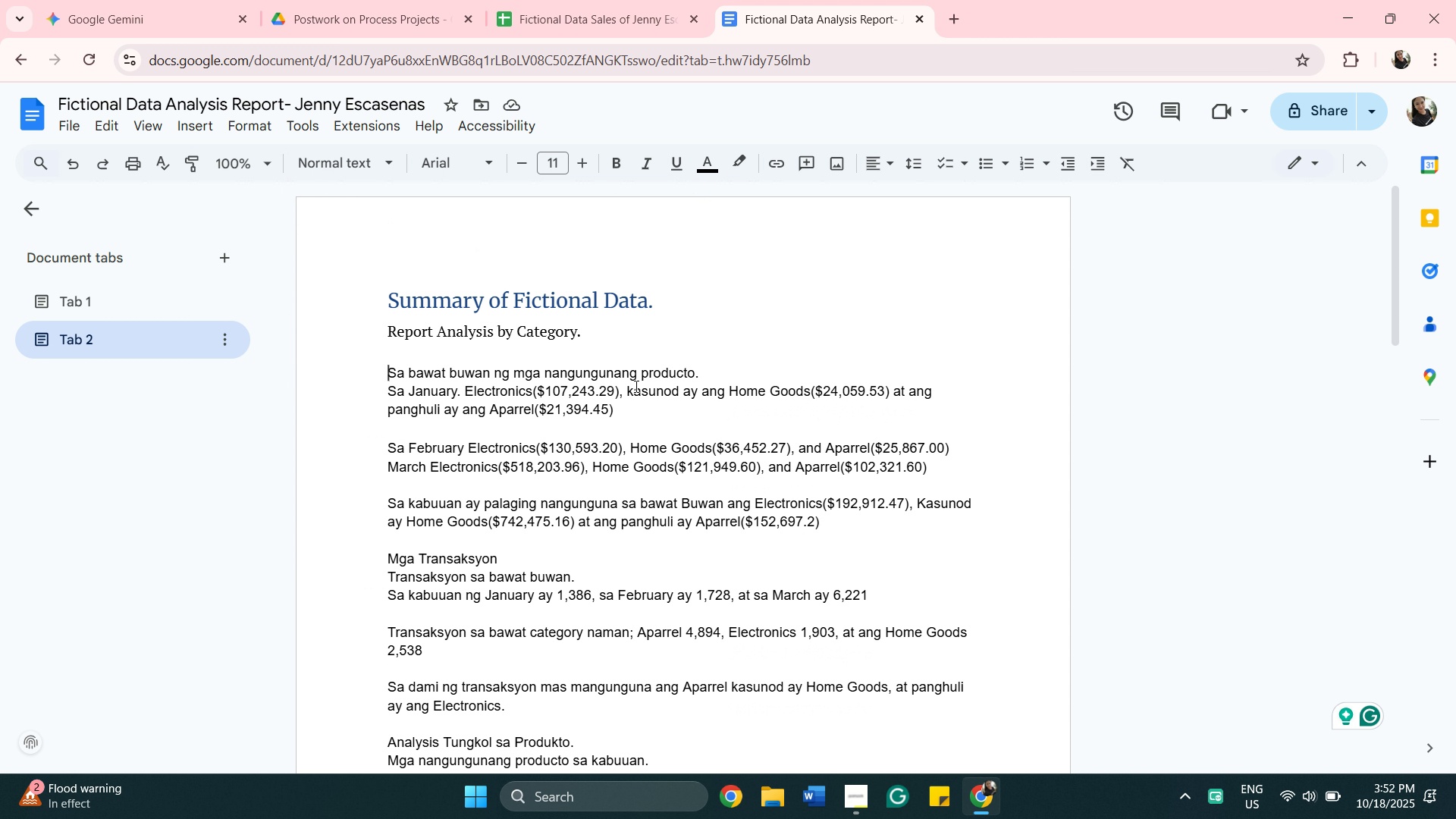 
left_click([615, 416])
 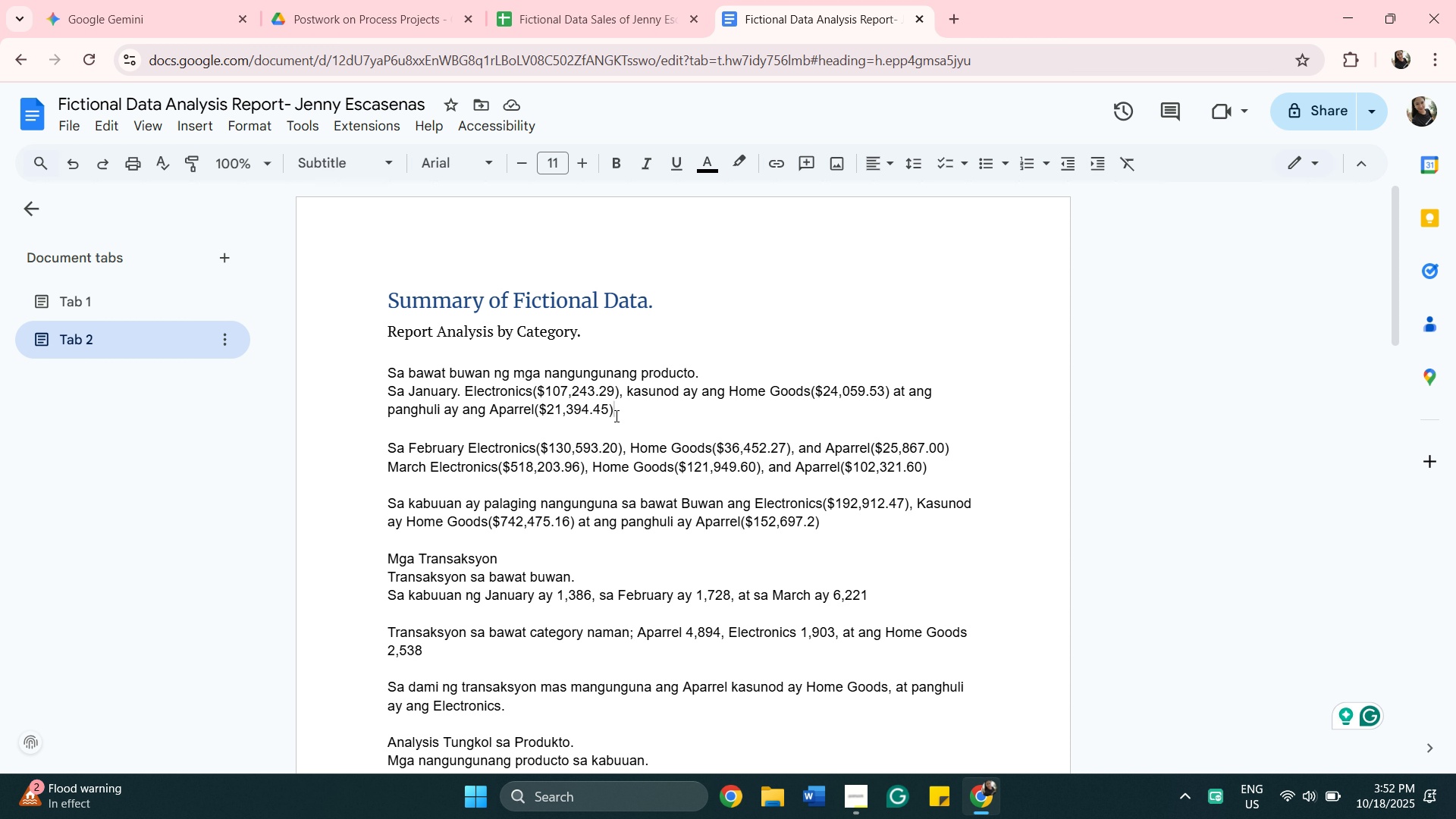 
key(Period)
 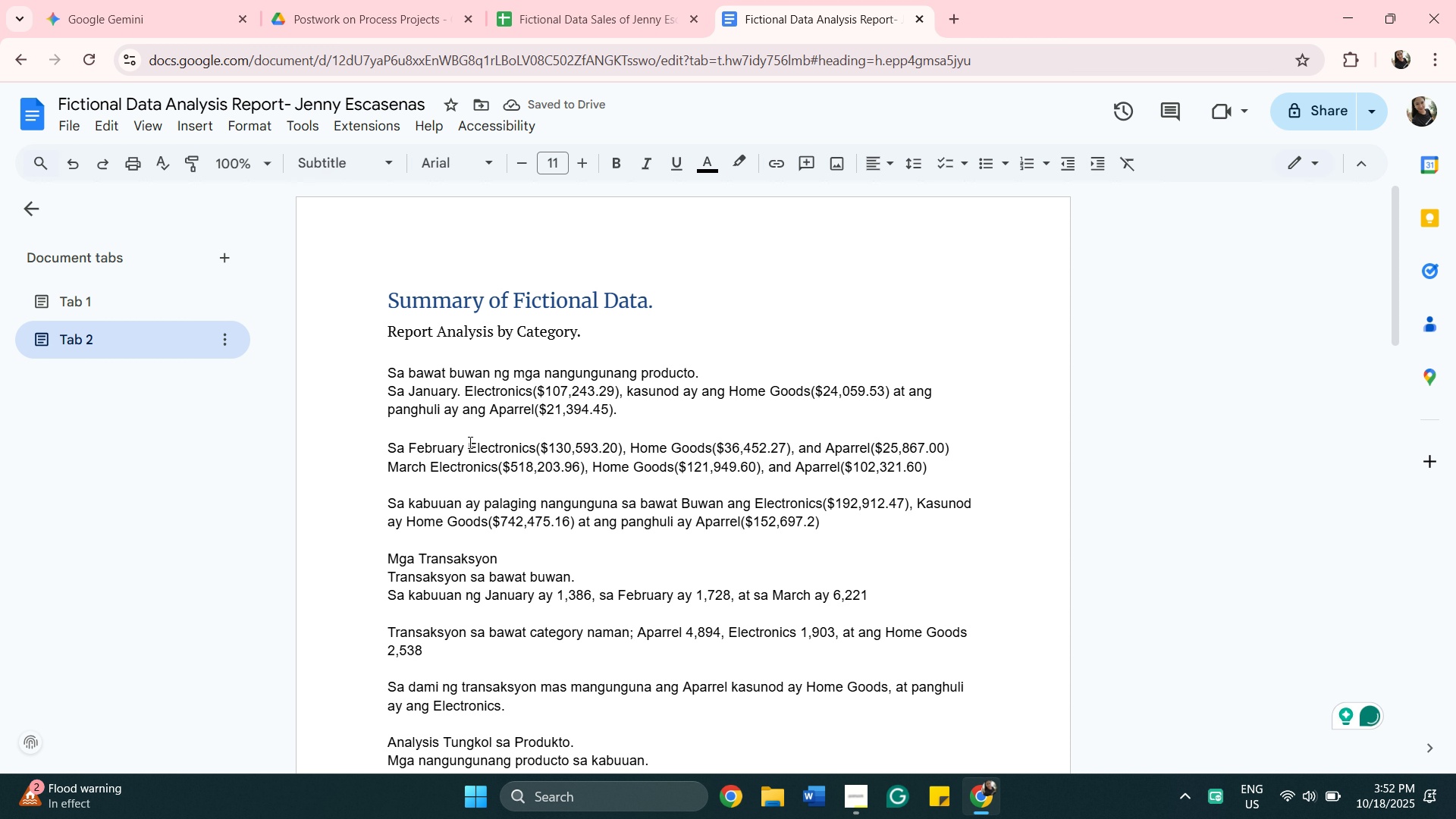 
left_click([469, 442])
 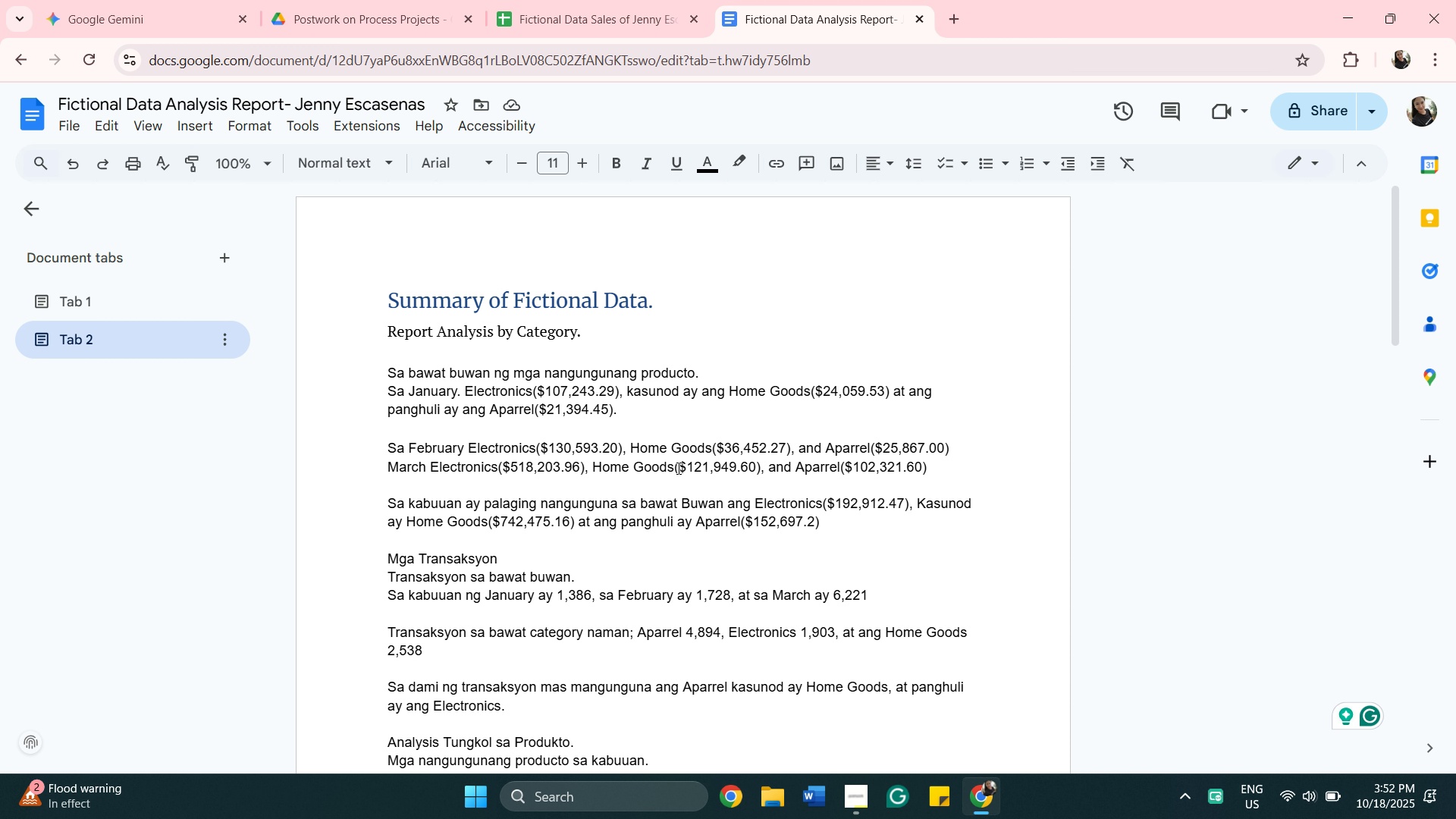 
wait(9.22)
 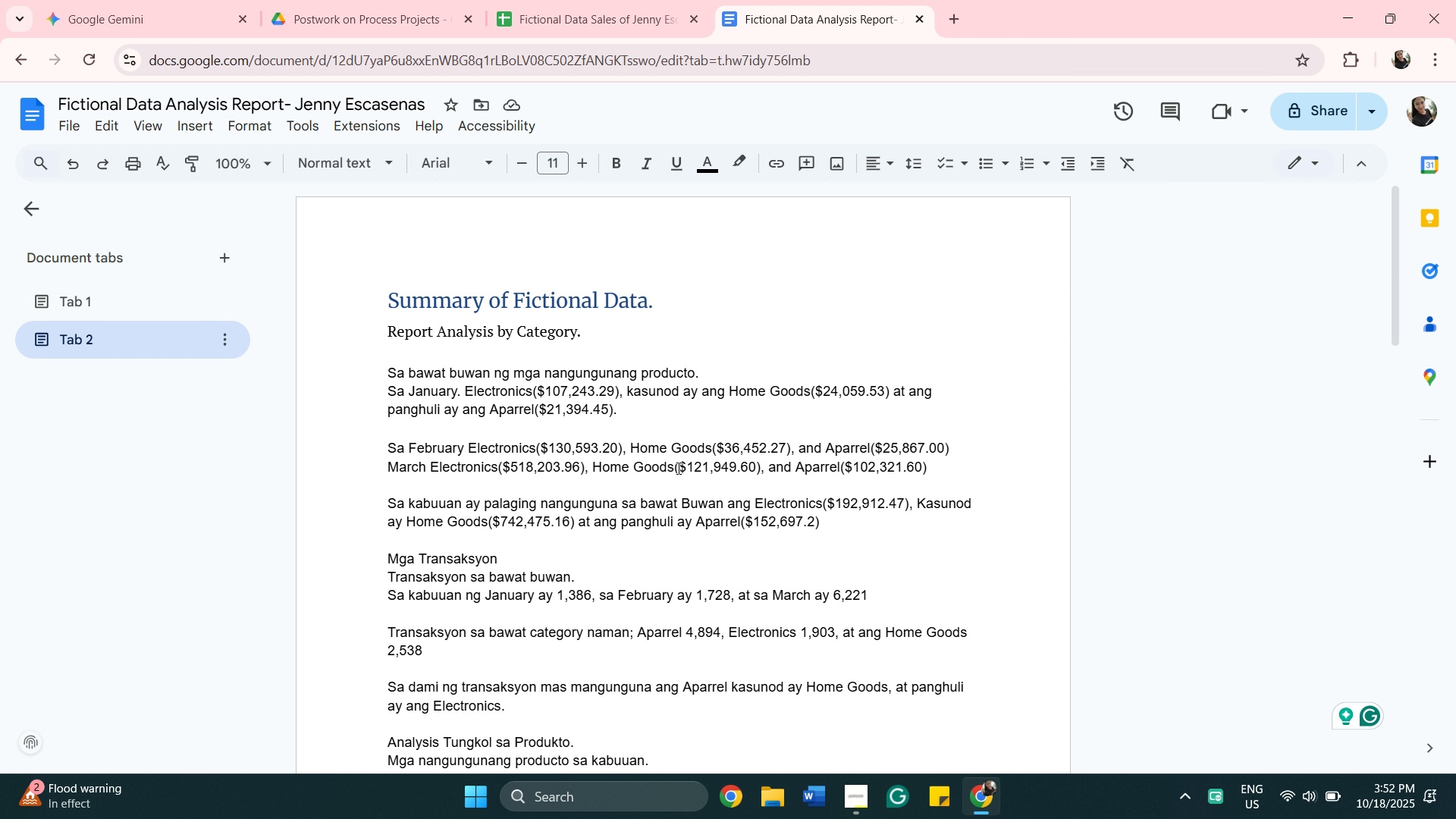 
scroll: coordinate [690, 410], scroll_direction: down, amount: 2.0
 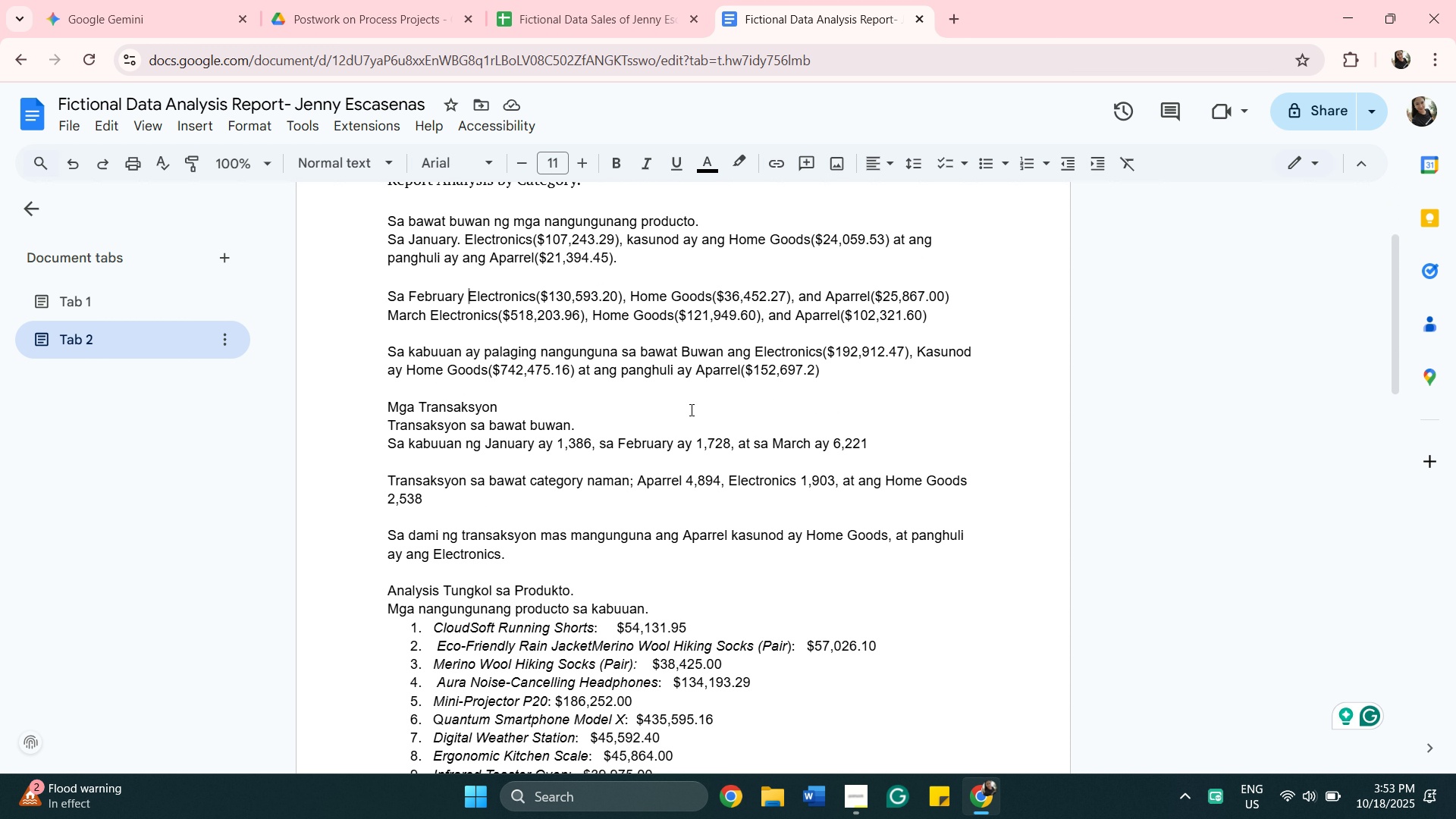 
scroll: coordinate [690, 410], scroll_direction: up, amount: 3.0
 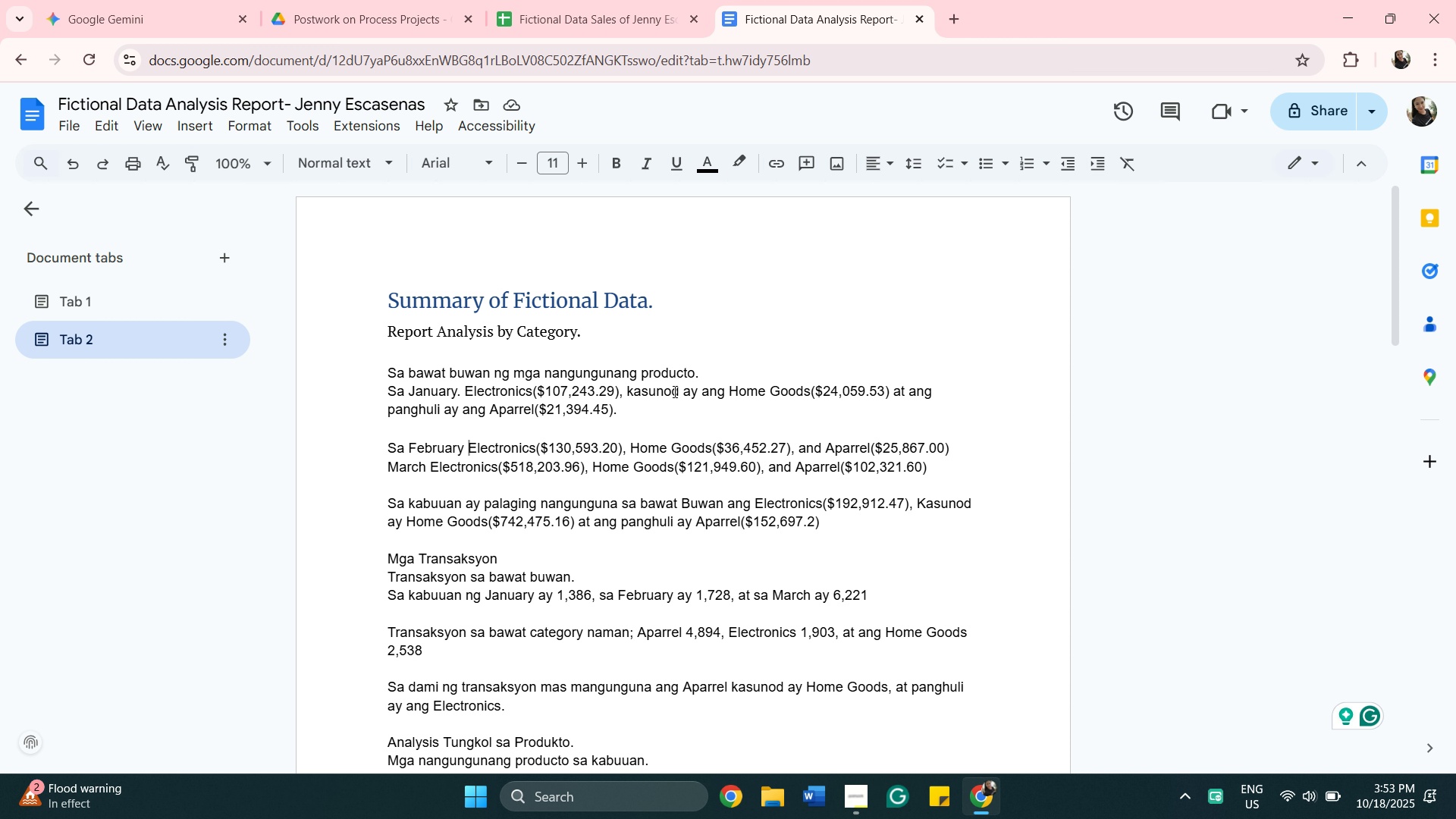 
wait(8.64)
 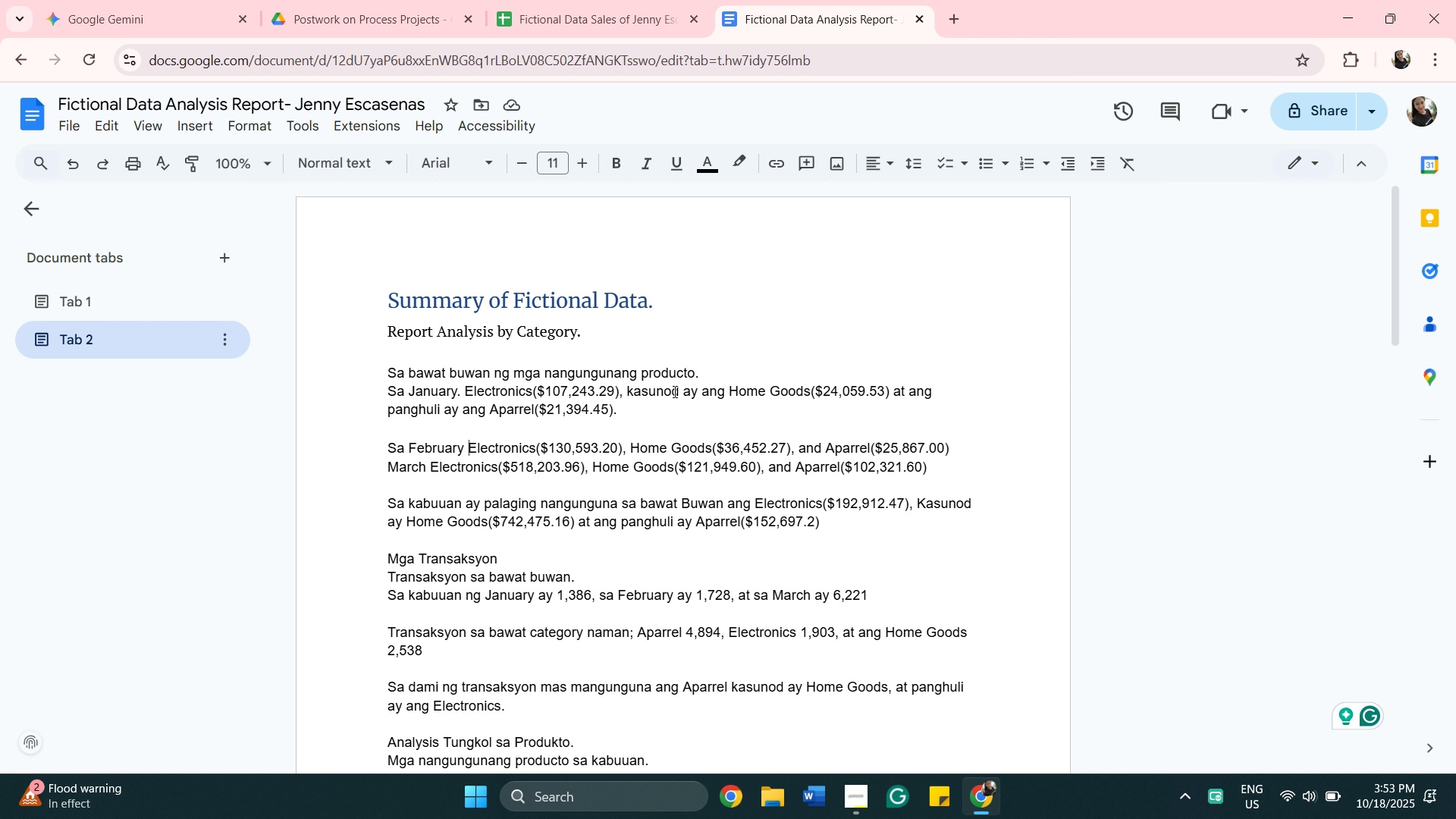 
scroll: coordinate [592, 441], scroll_direction: down, amount: 5.0
 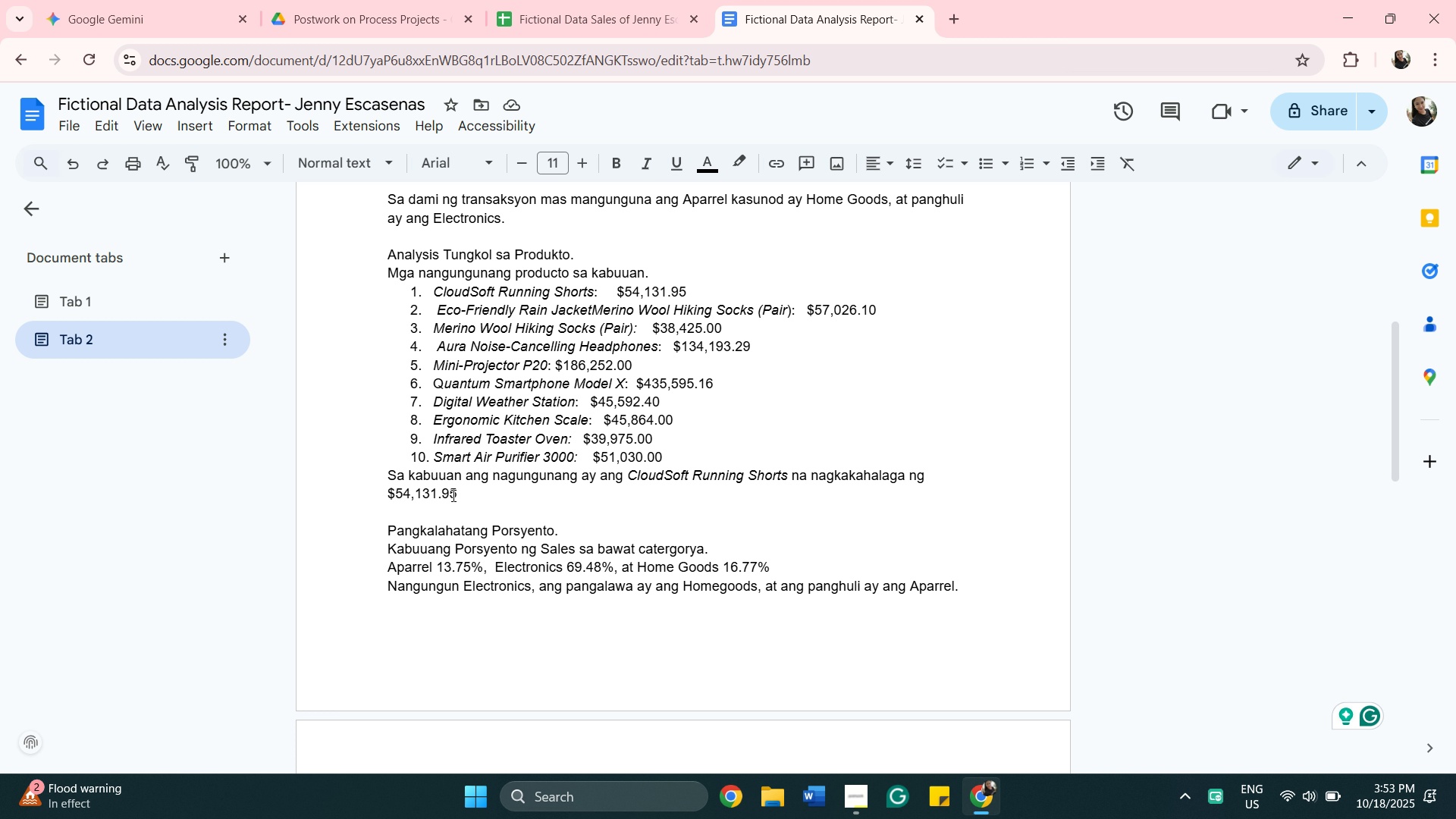 
wait(7.16)
 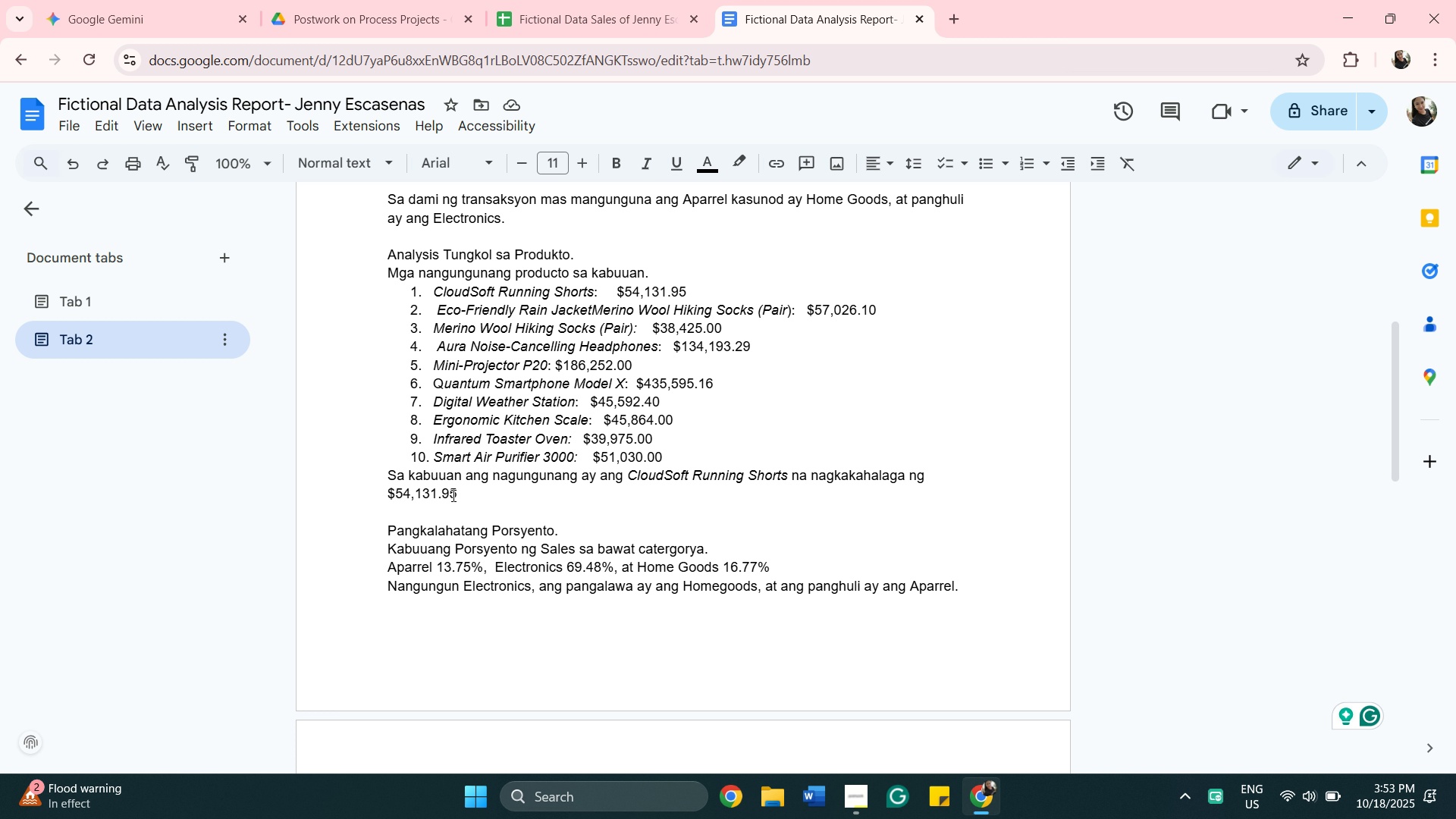 
scroll: coordinate [522, 492], scroll_direction: down, amount: 8.0
 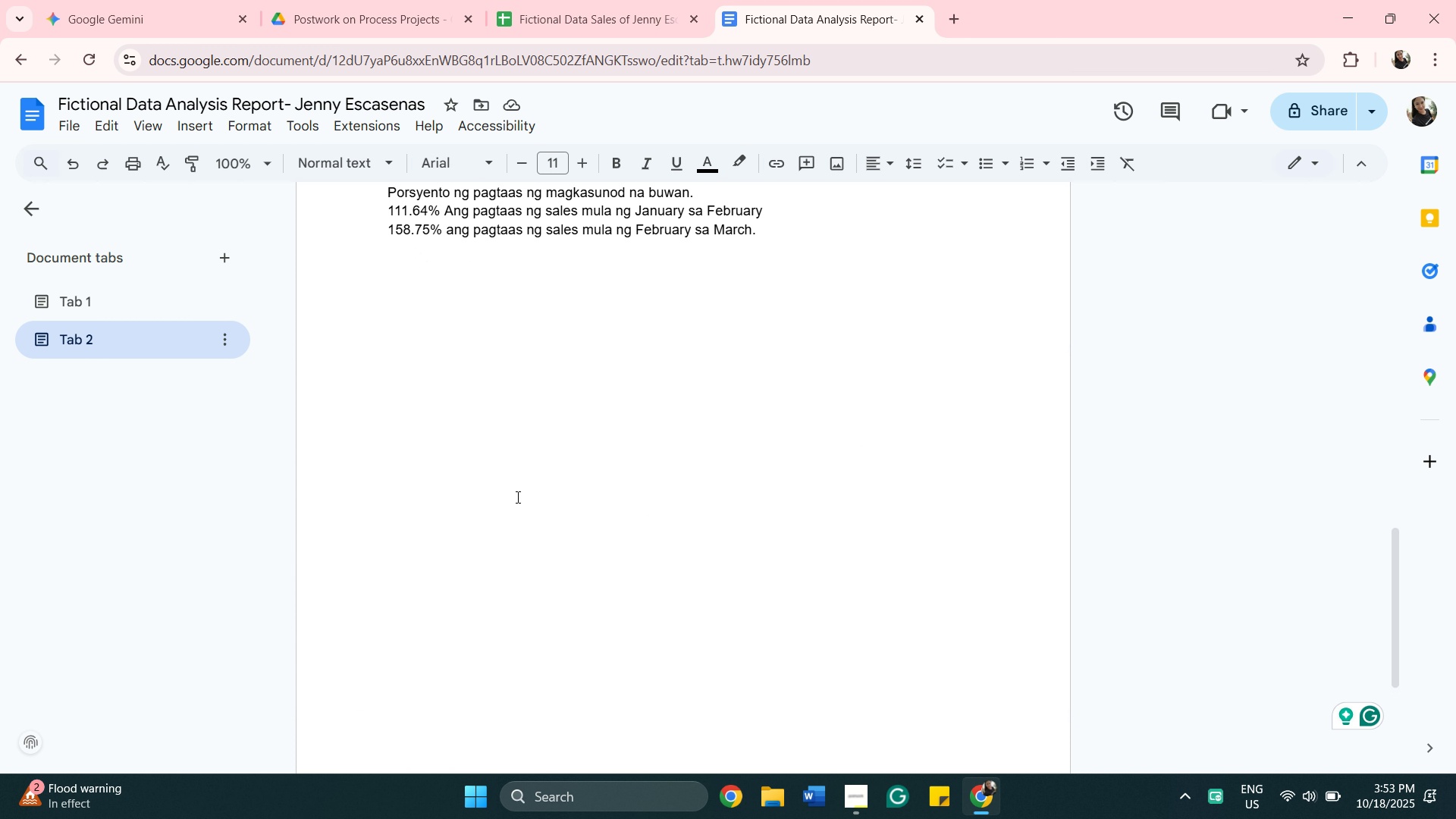 
scroll: coordinate [516, 497], scroll_direction: up, amount: 3.0
 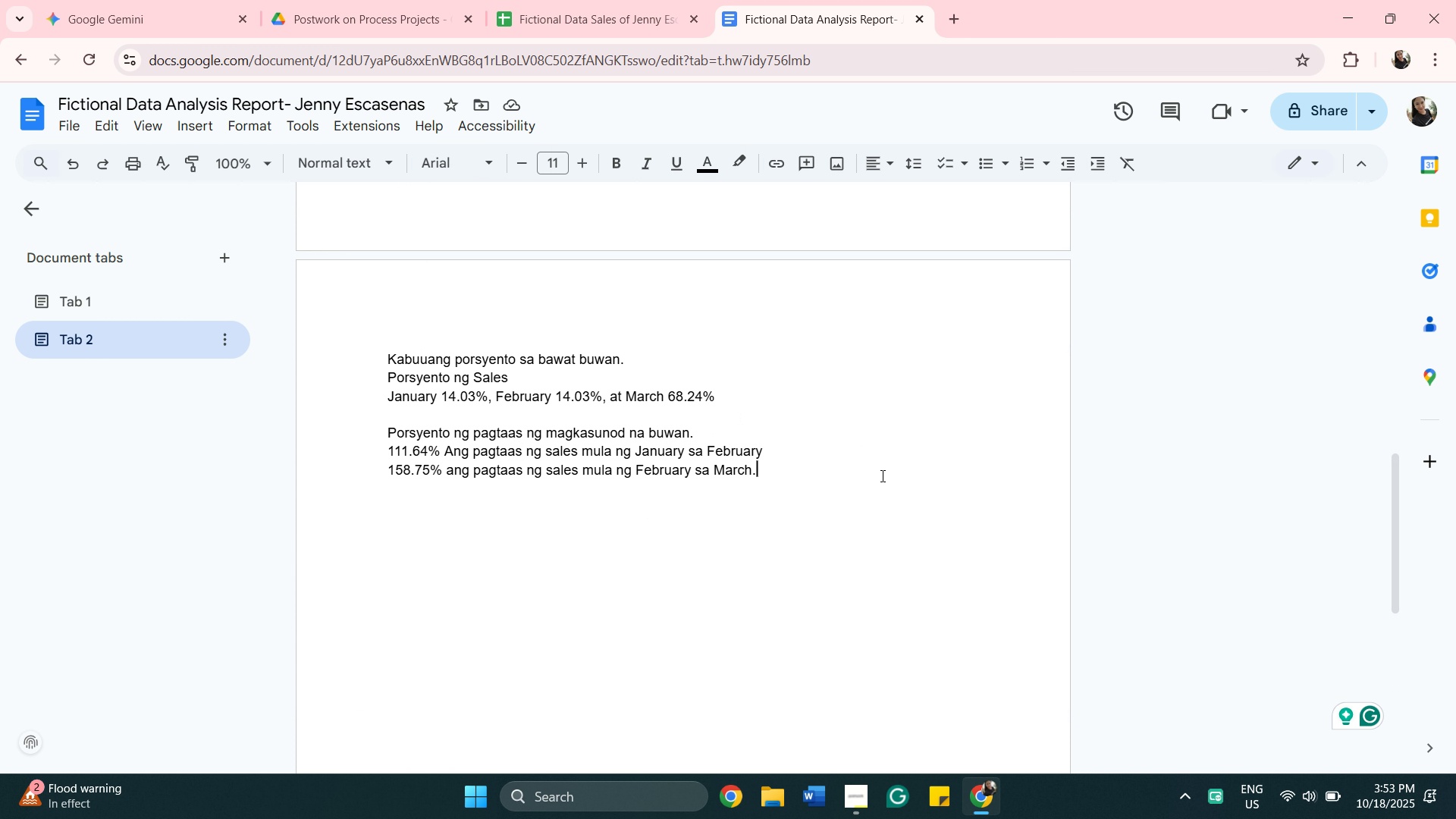 
left_click([881, 475])
 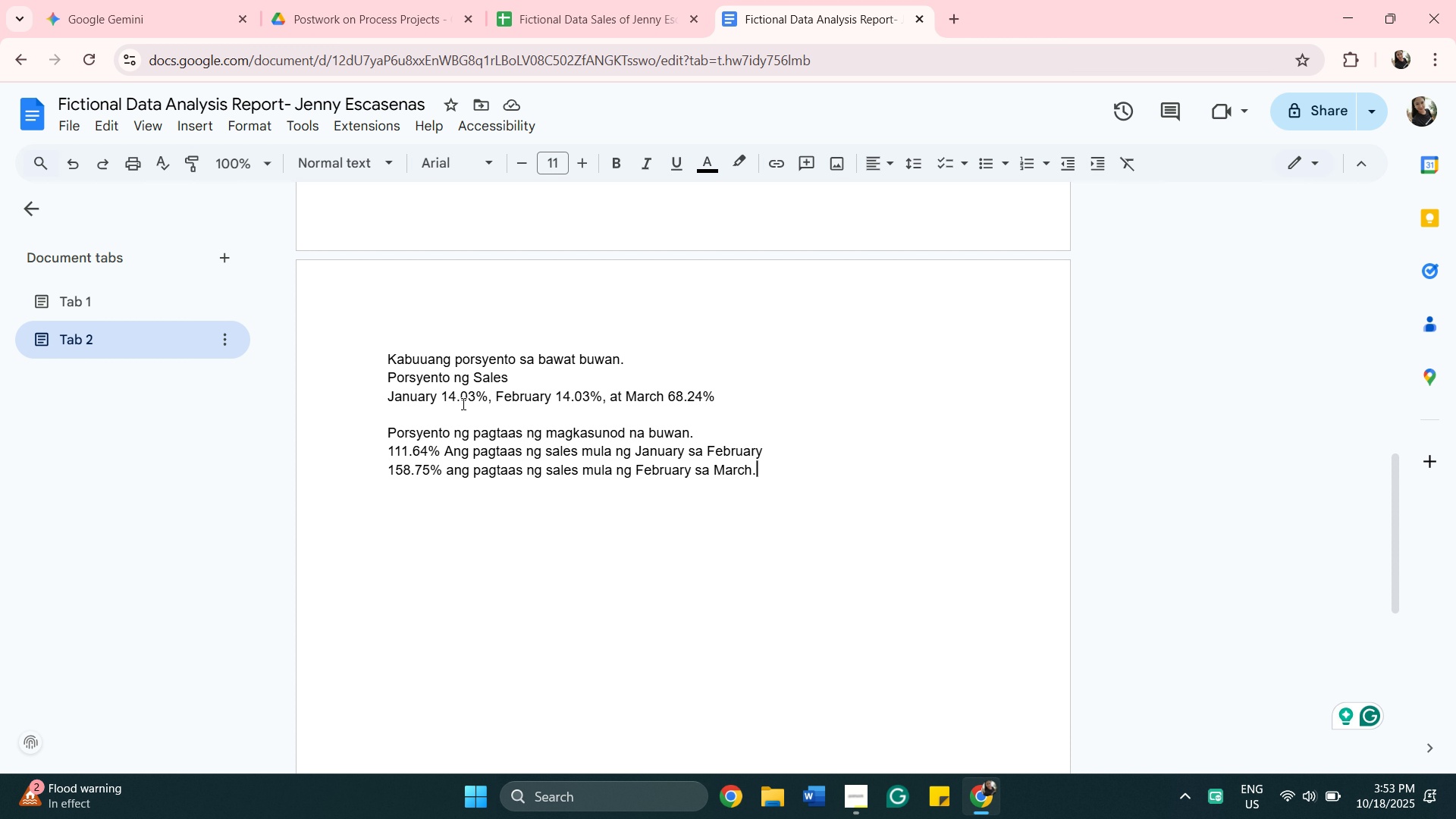 
wait(6.5)
 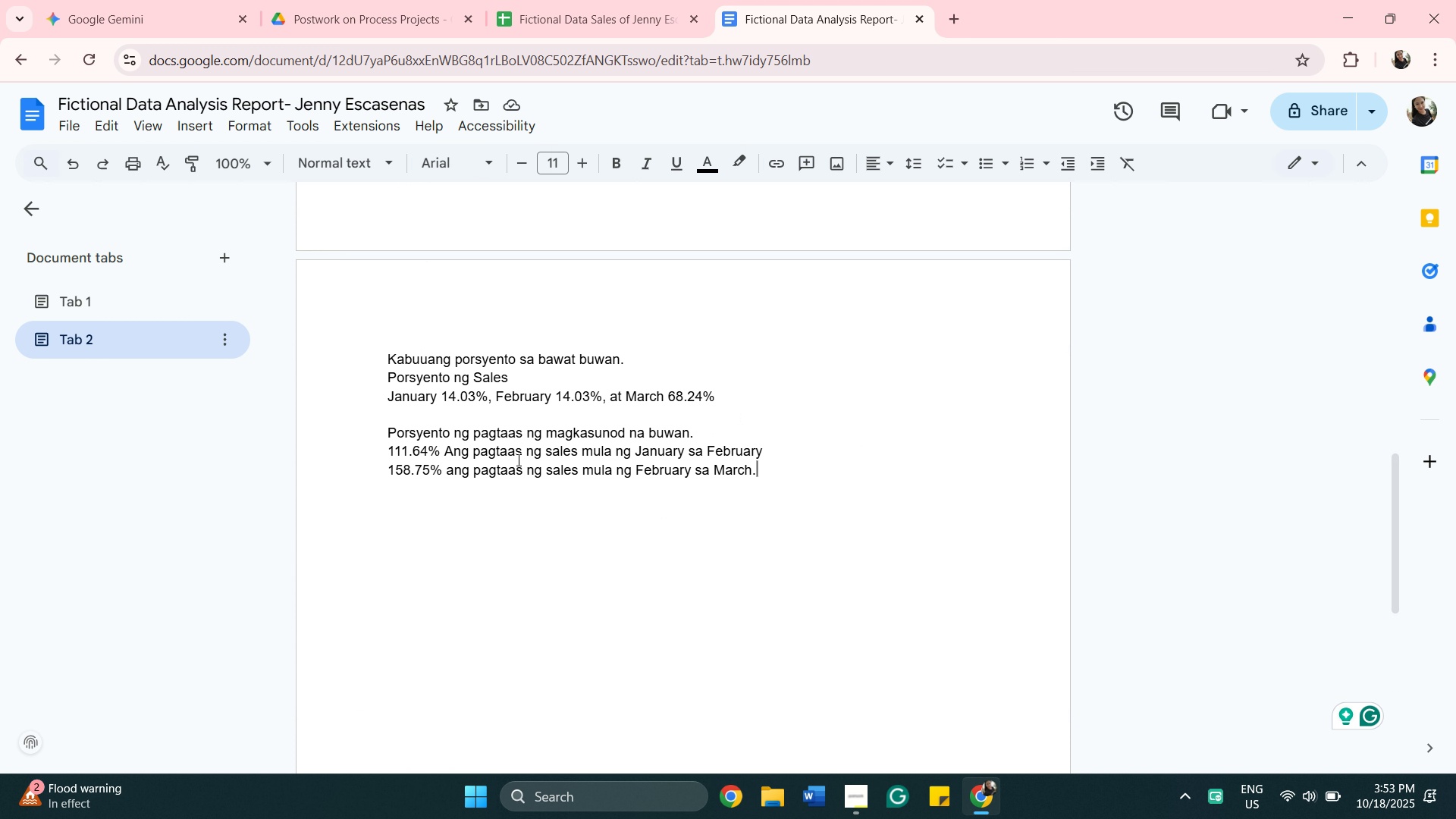 
key(Enter)
 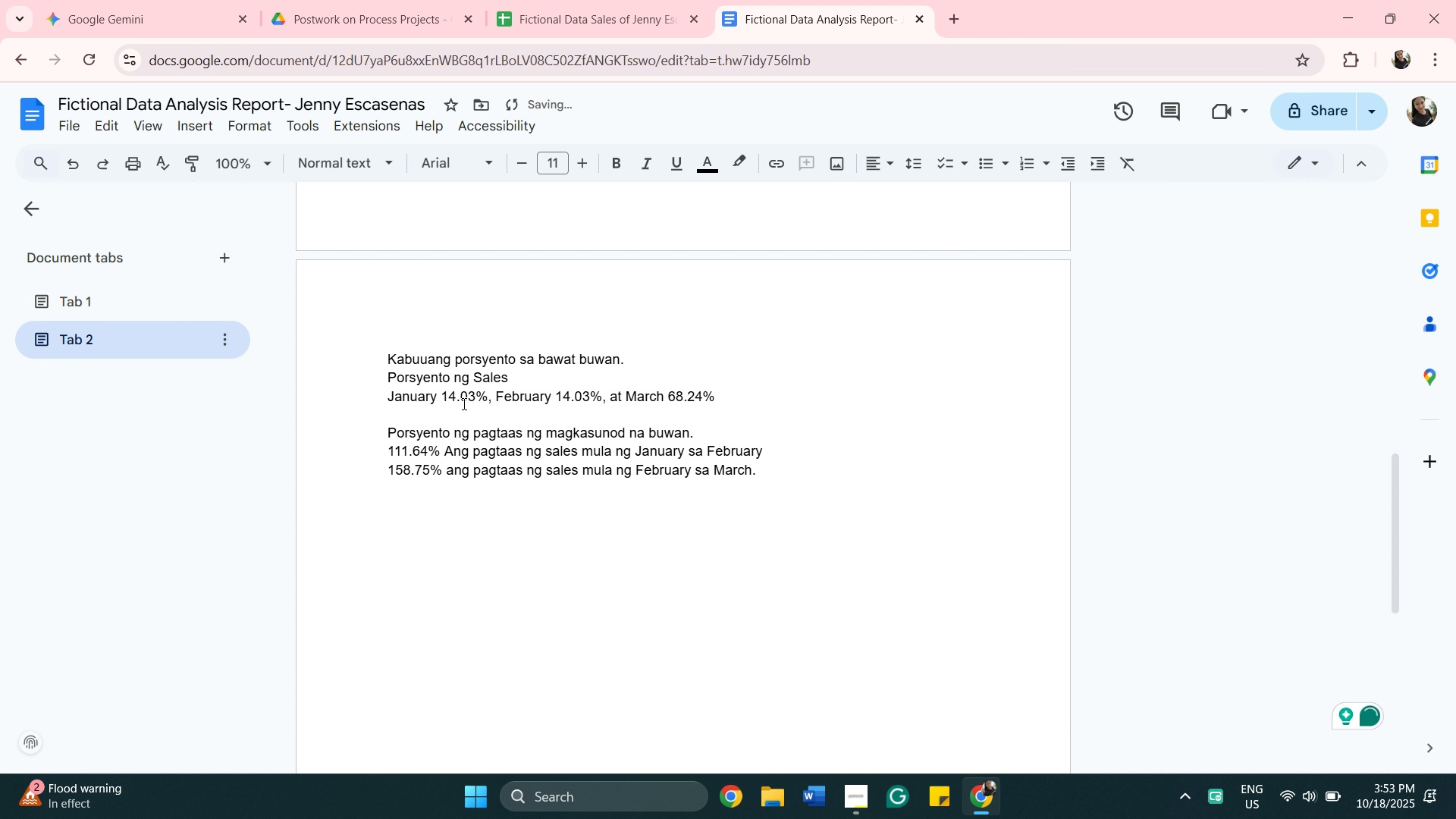 
key(Enter)
 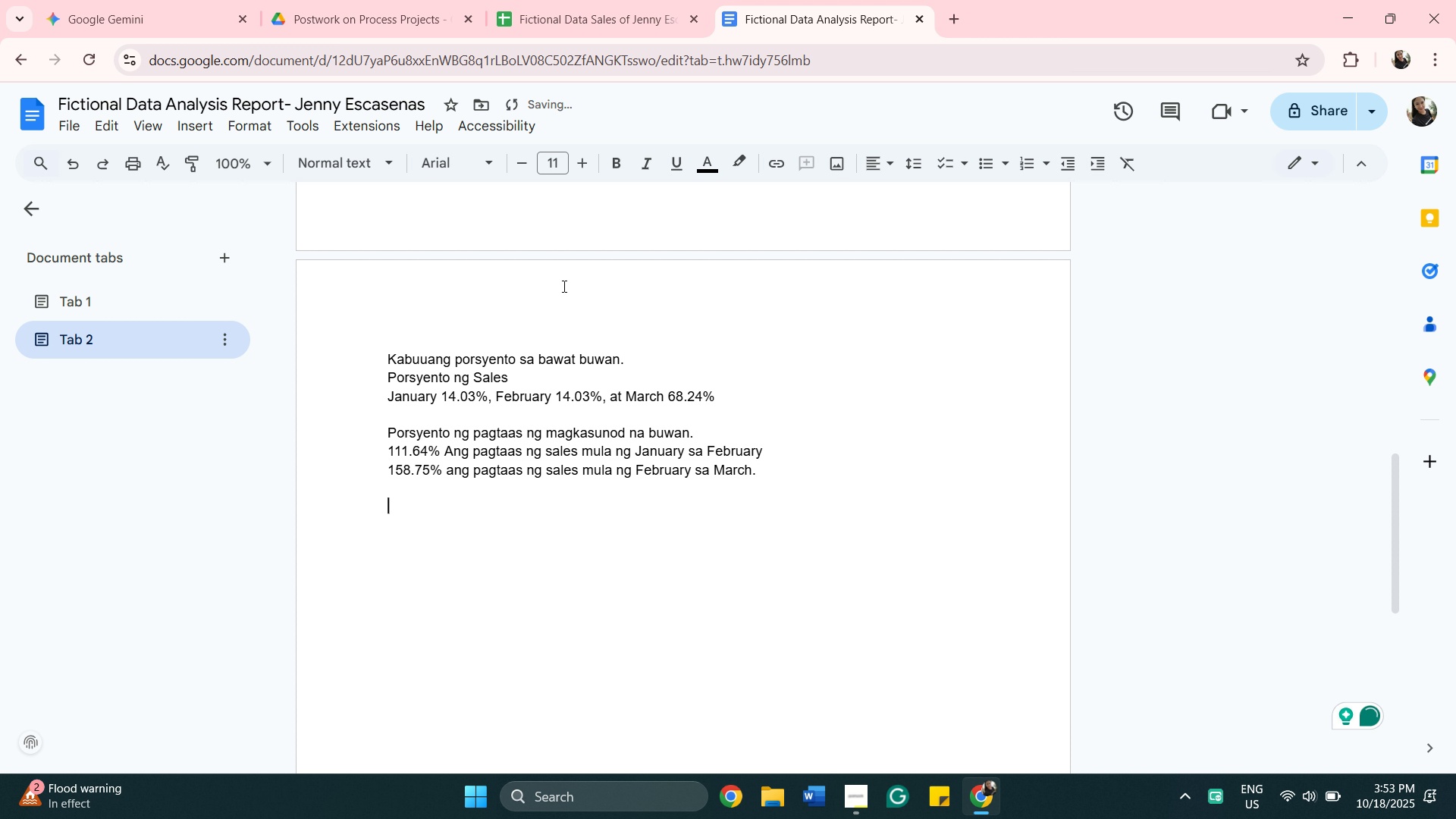 
scroll: coordinate [606, 499], scroll_direction: up, amount: 6.0
 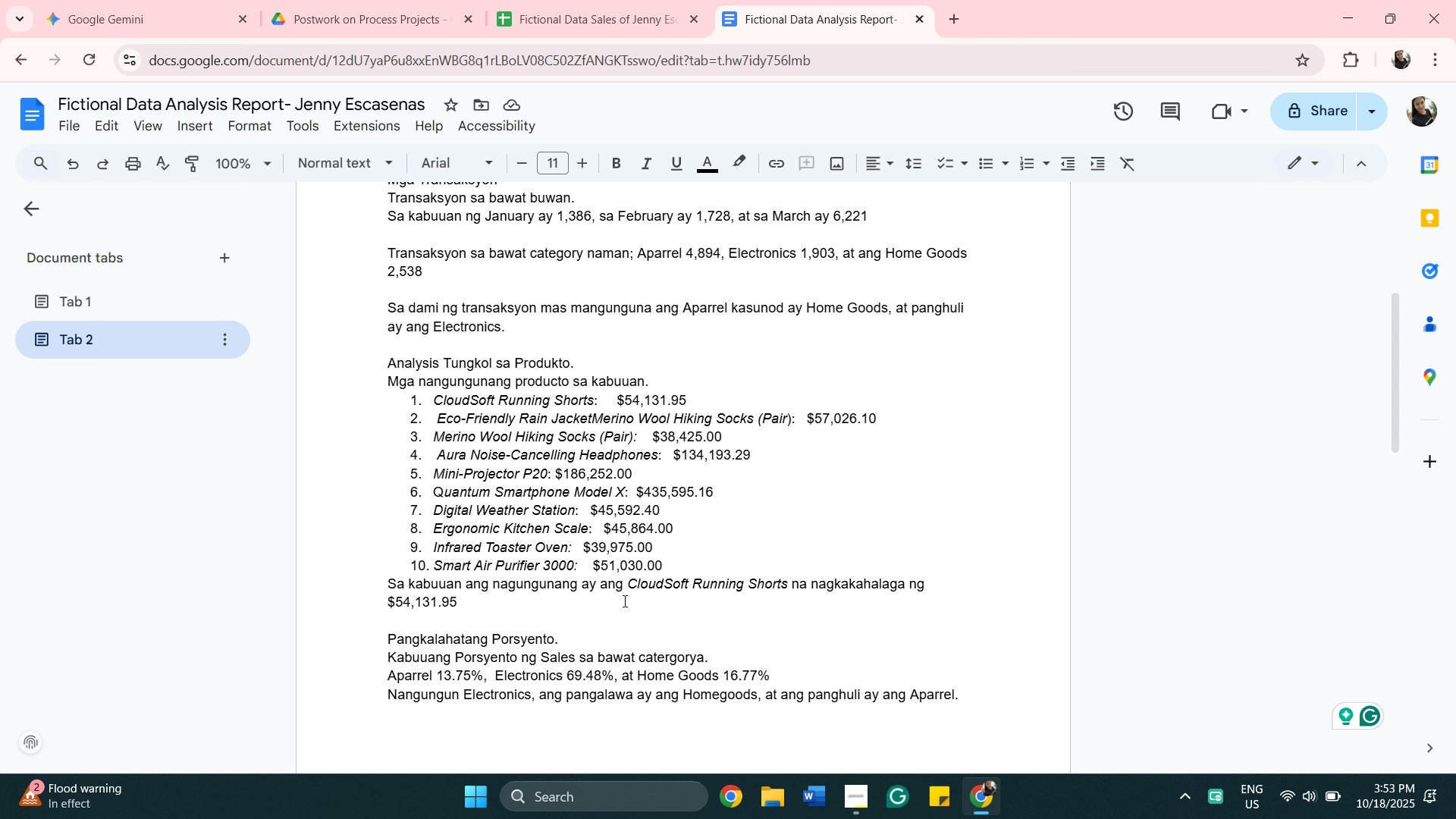 
wait(10.75)
 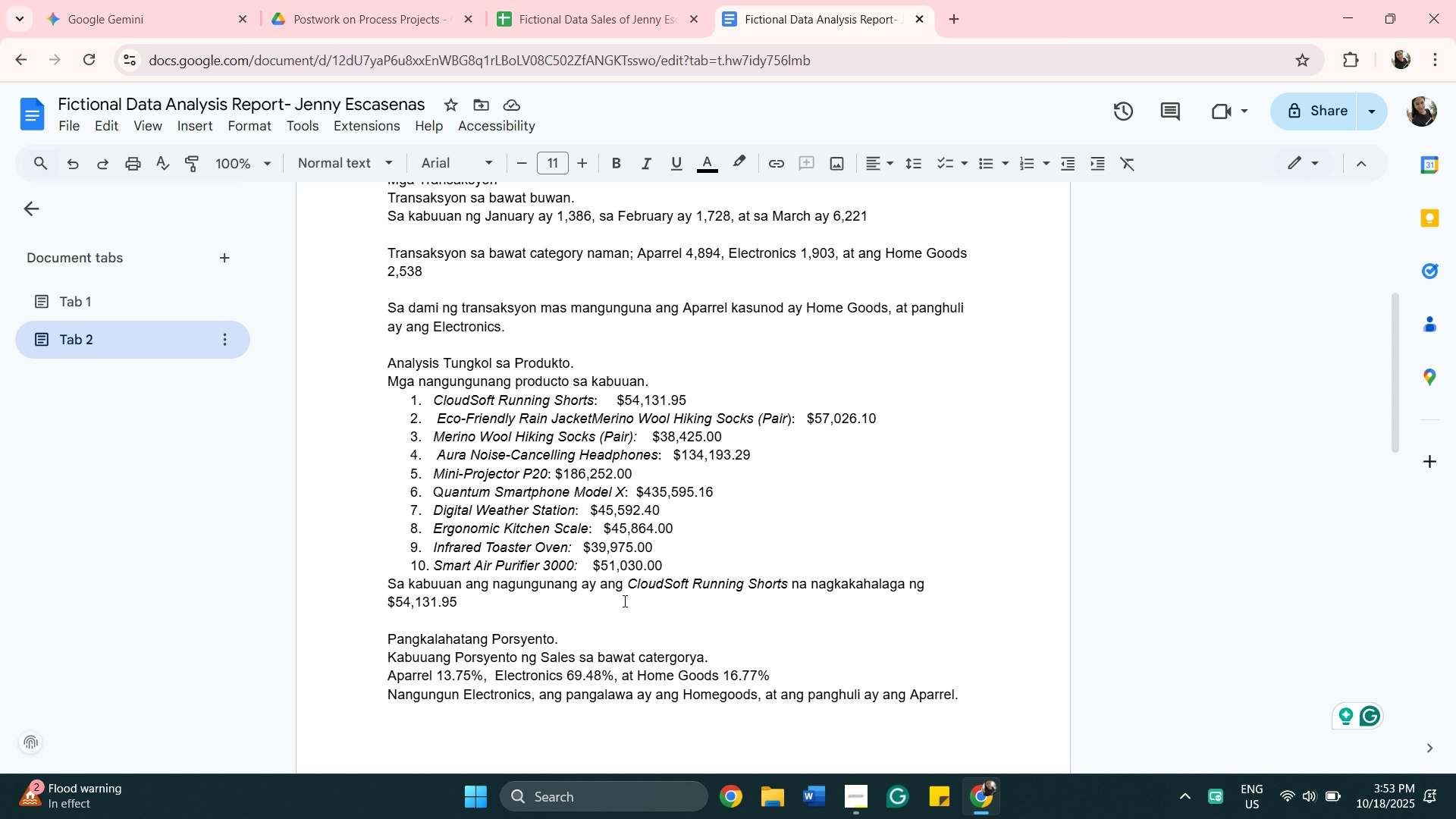 
scroll: coordinate [563, 362], scroll_direction: down, amount: 7.0
 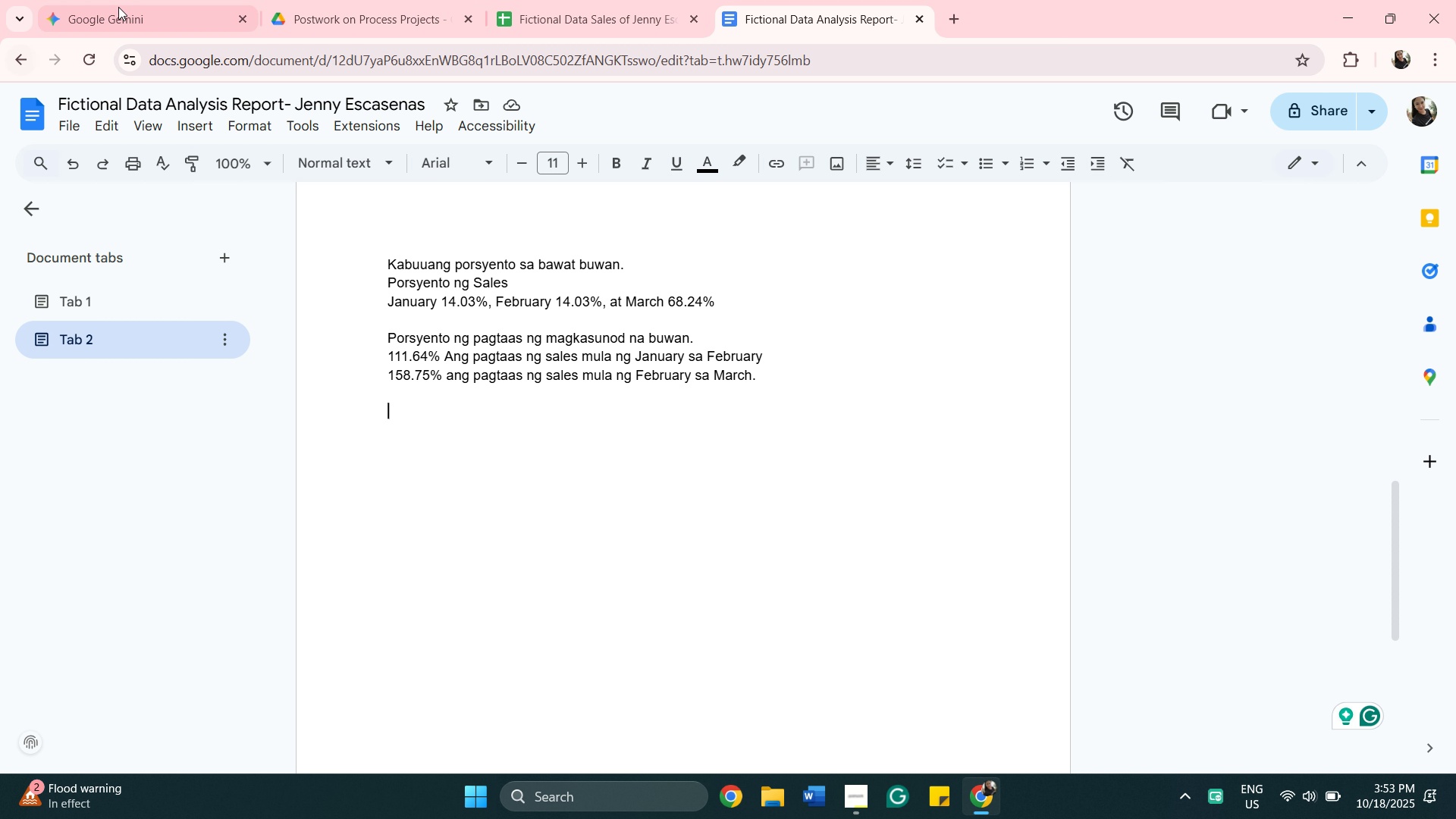 
left_click([168, 28])
 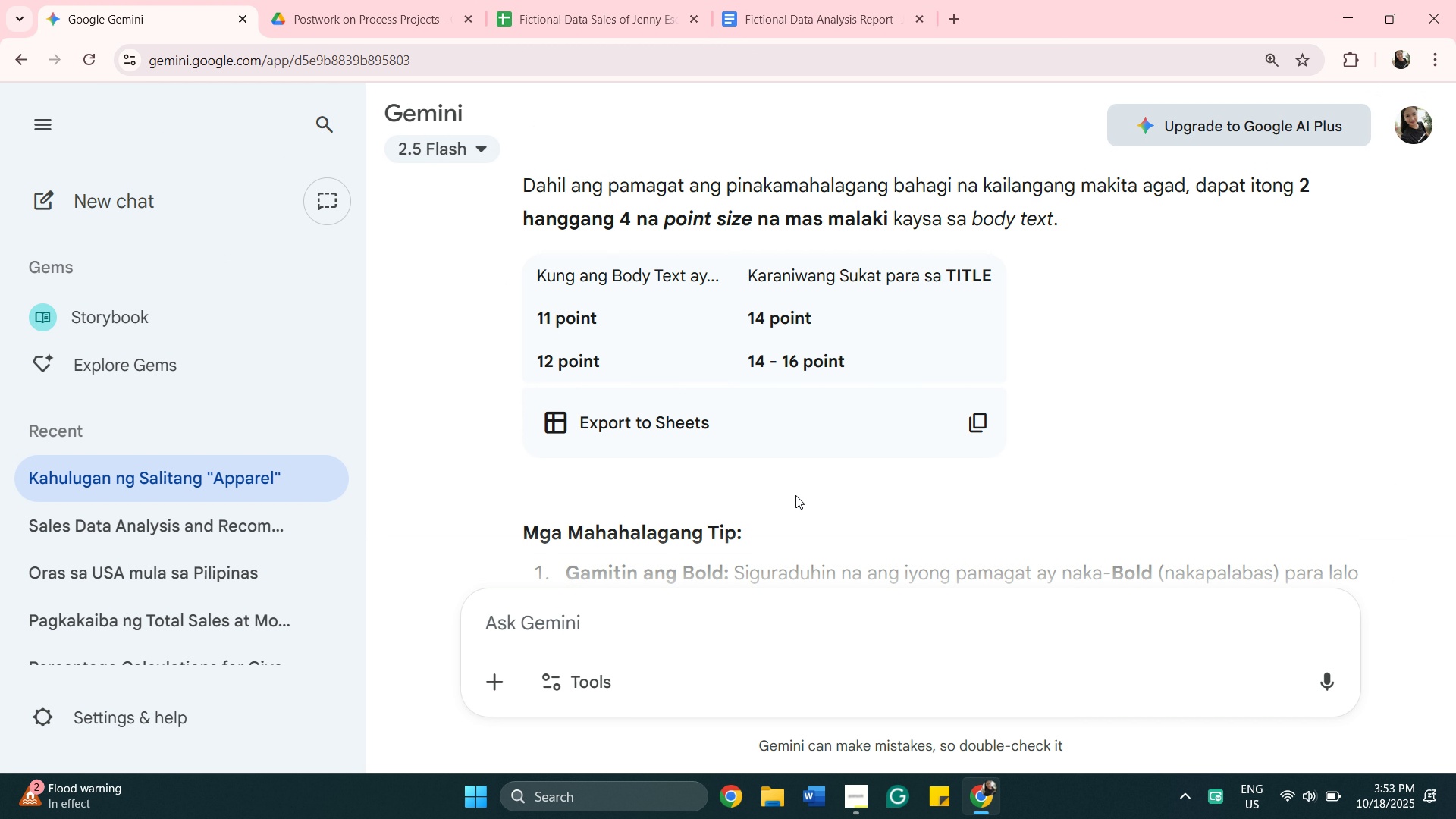 
scroll: coordinate [778, 493], scroll_direction: up, amount: 17.0
 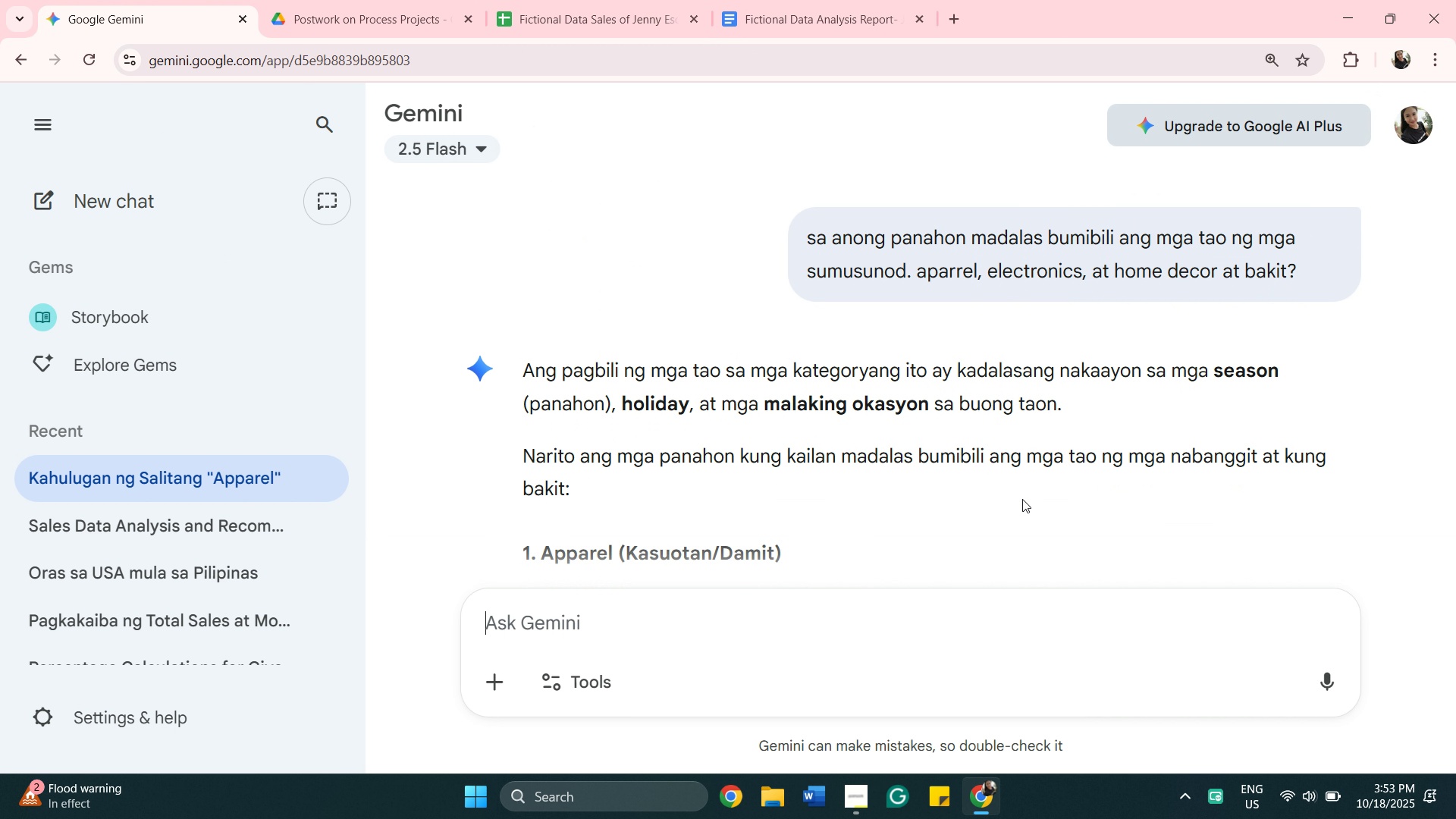 
scroll: coordinate [1074, 548], scroll_direction: down, amount: 2.0
 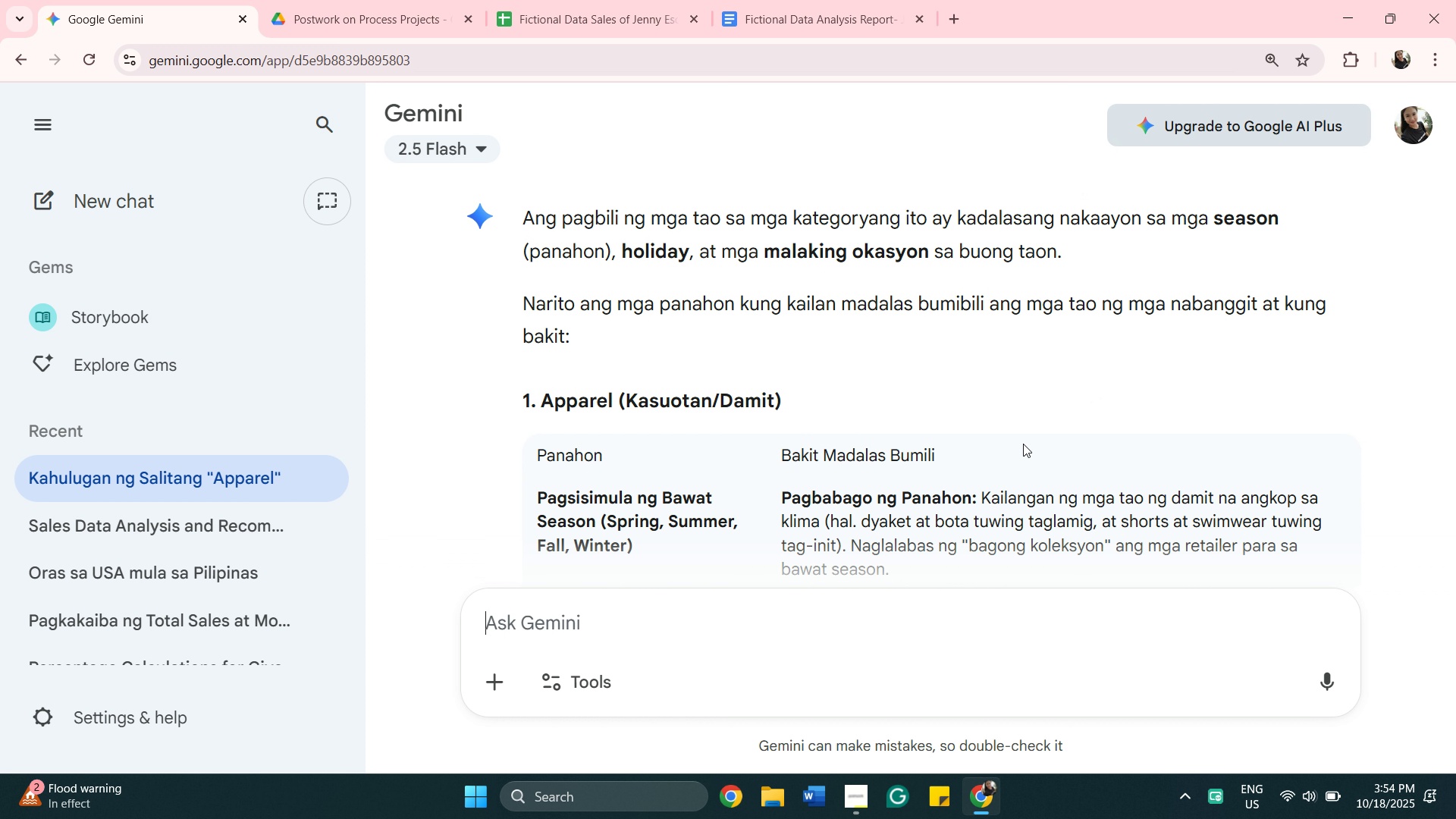 
wait(8.7)
 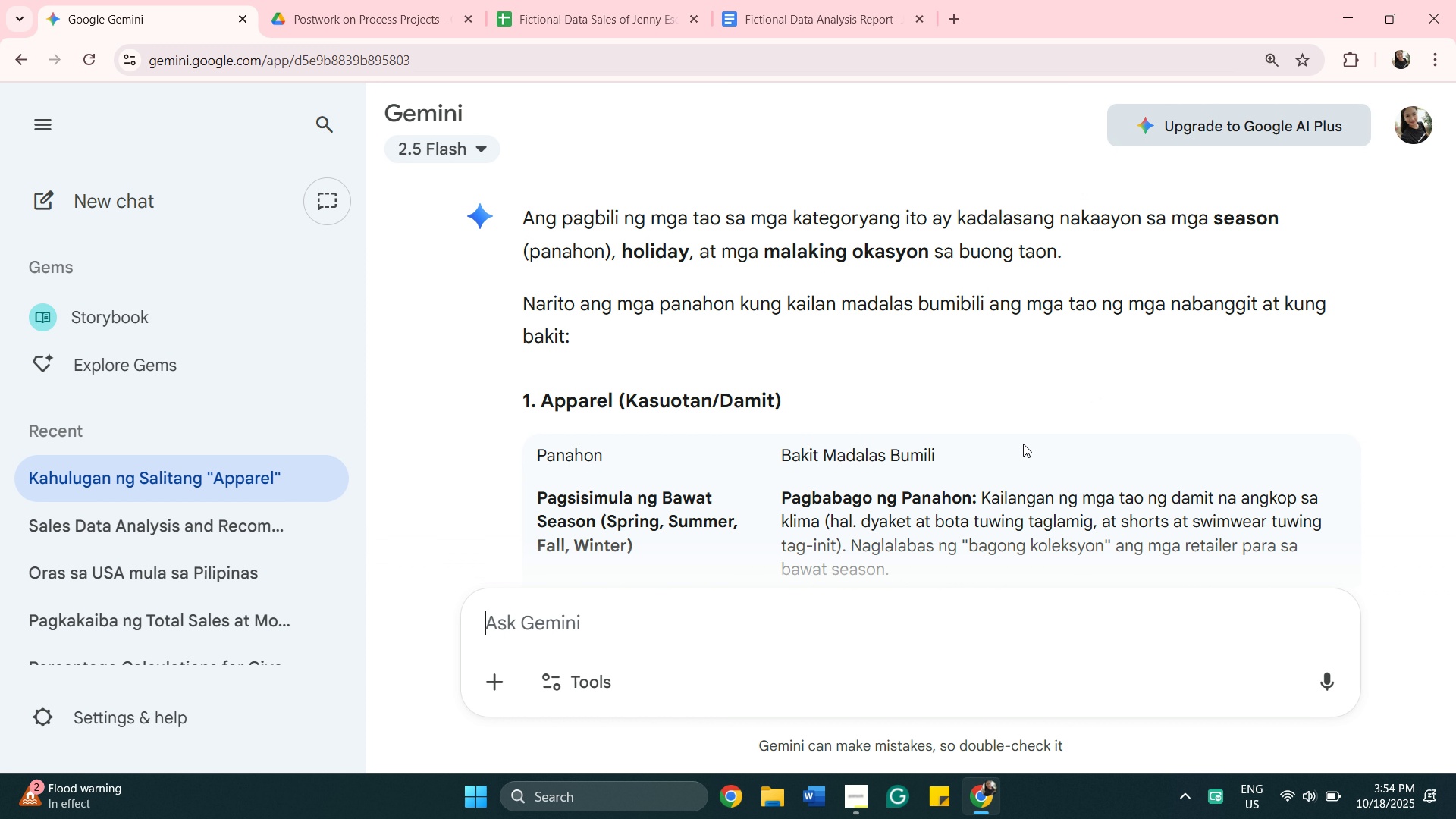 
mouse_move([536, 230])
 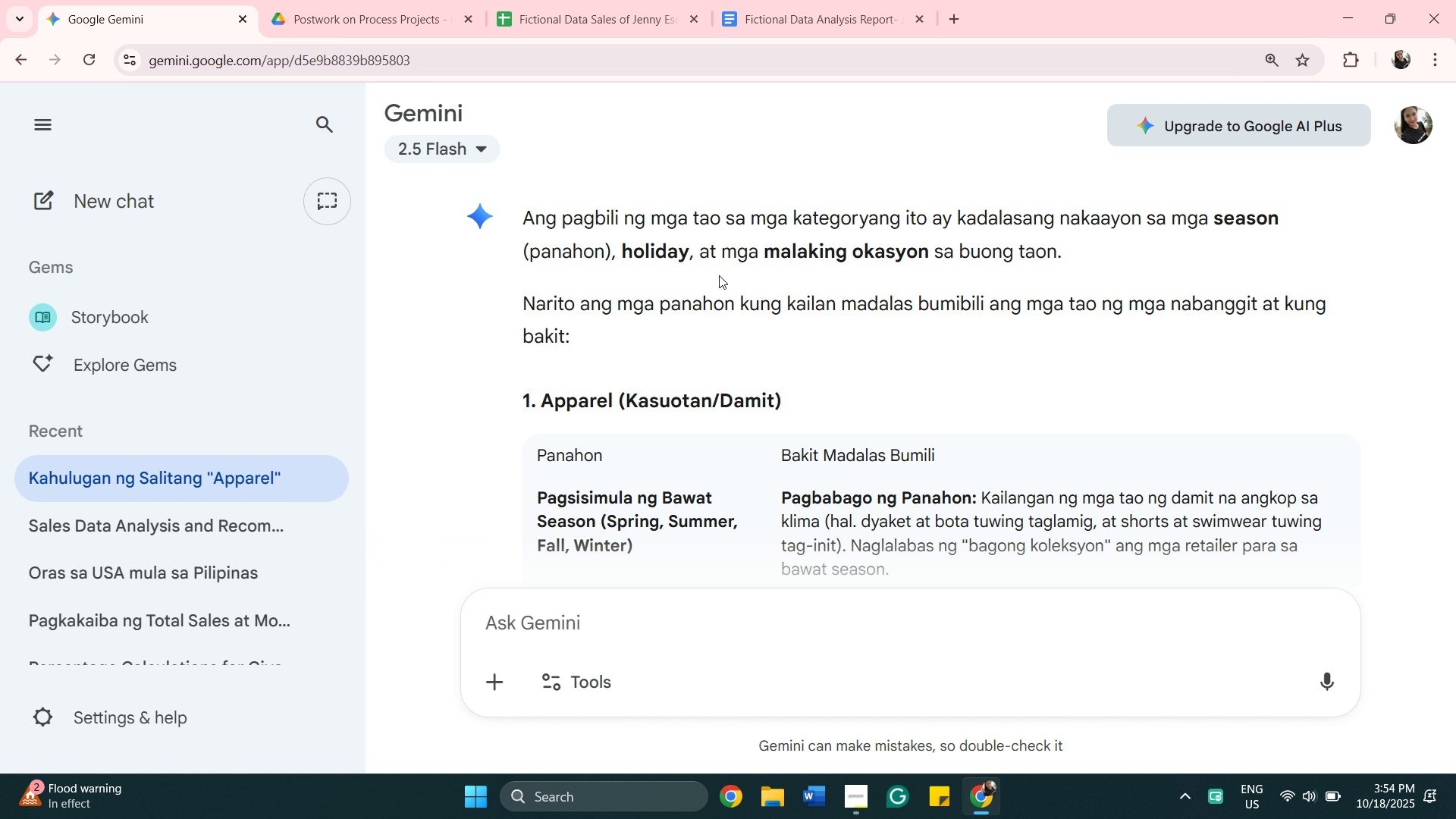 
mouse_move([359, 29])
 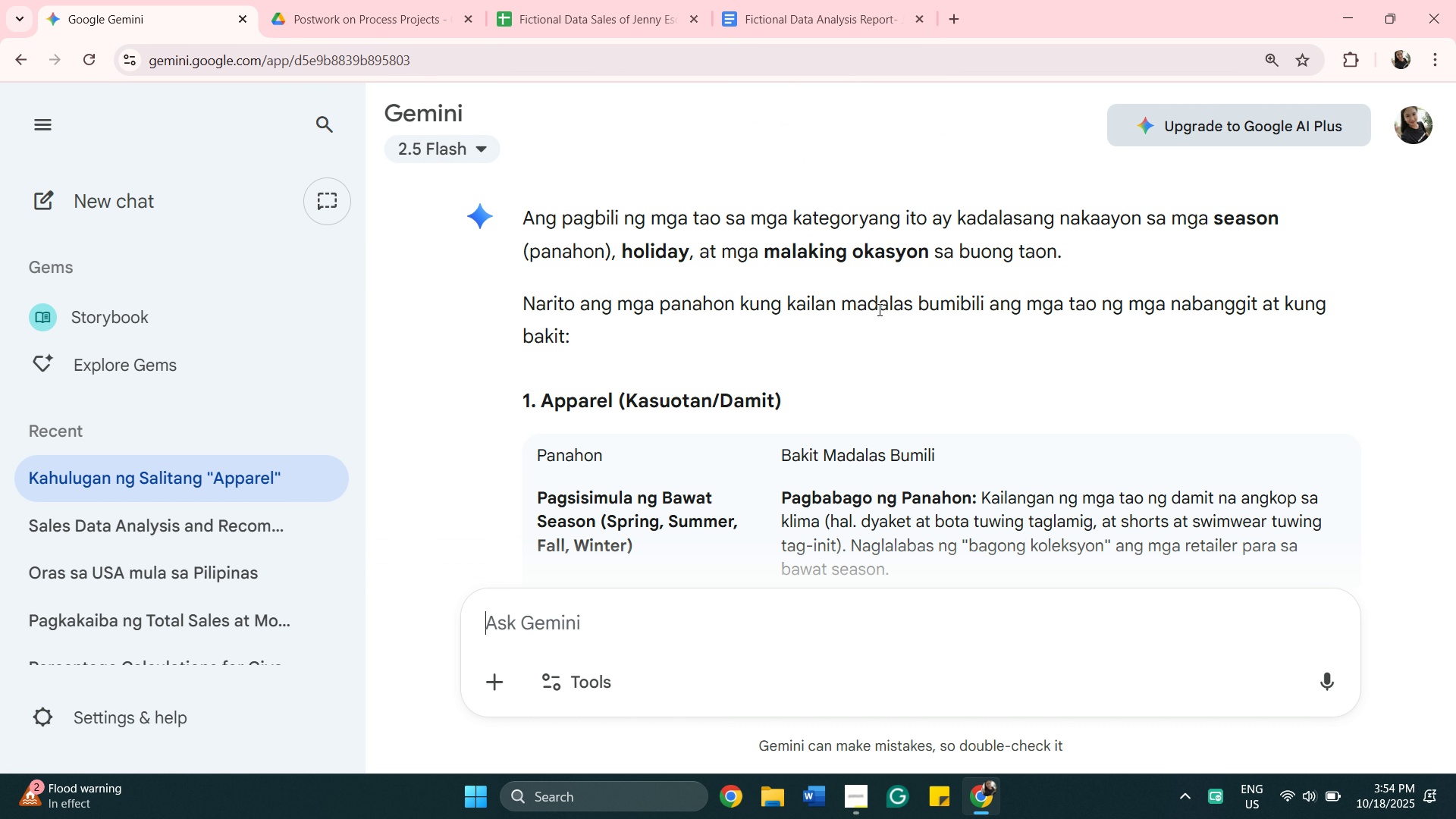 
wait(5.47)
 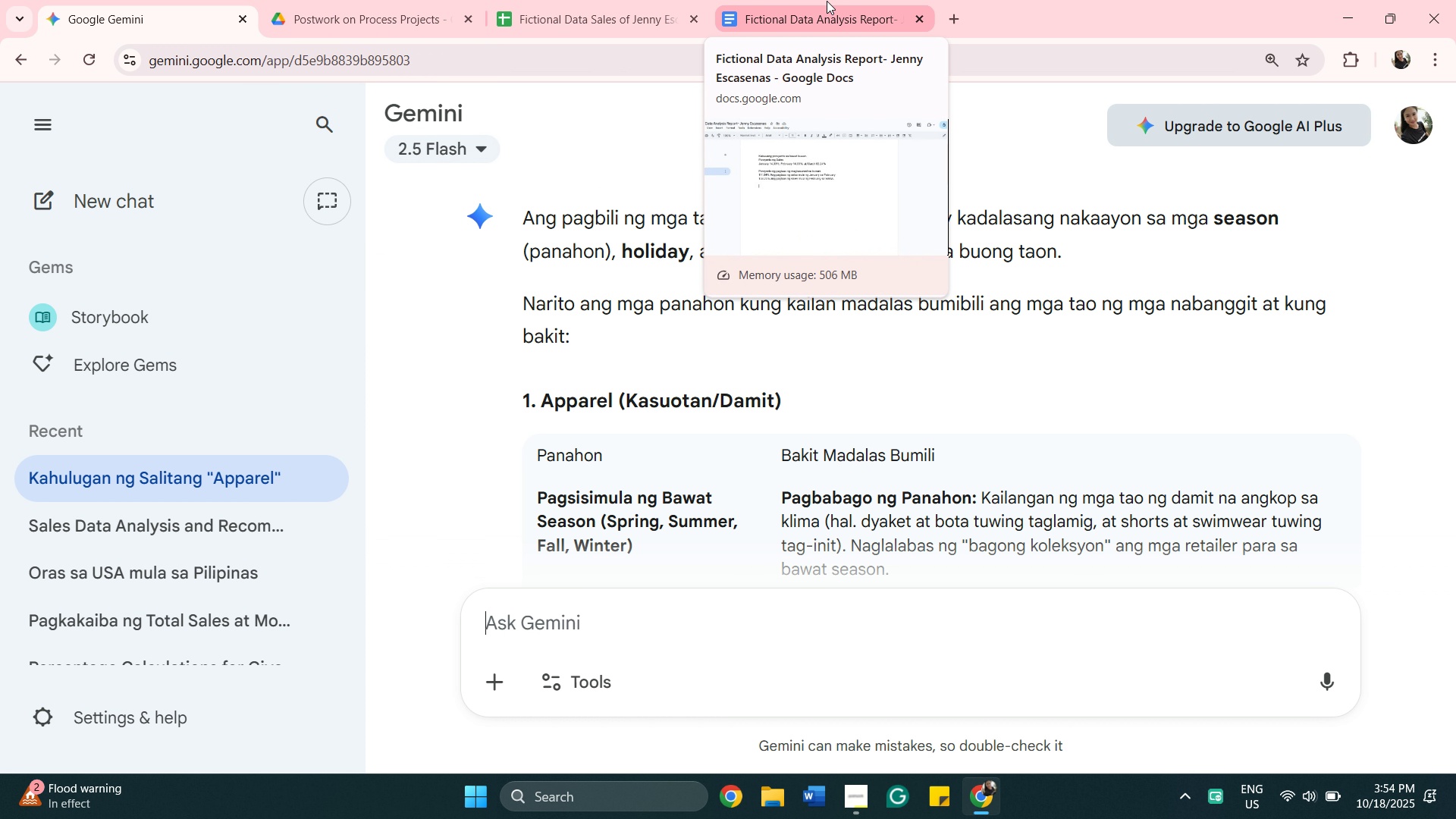 
scroll: coordinate [896, 343], scroll_direction: up, amount: 2.0
 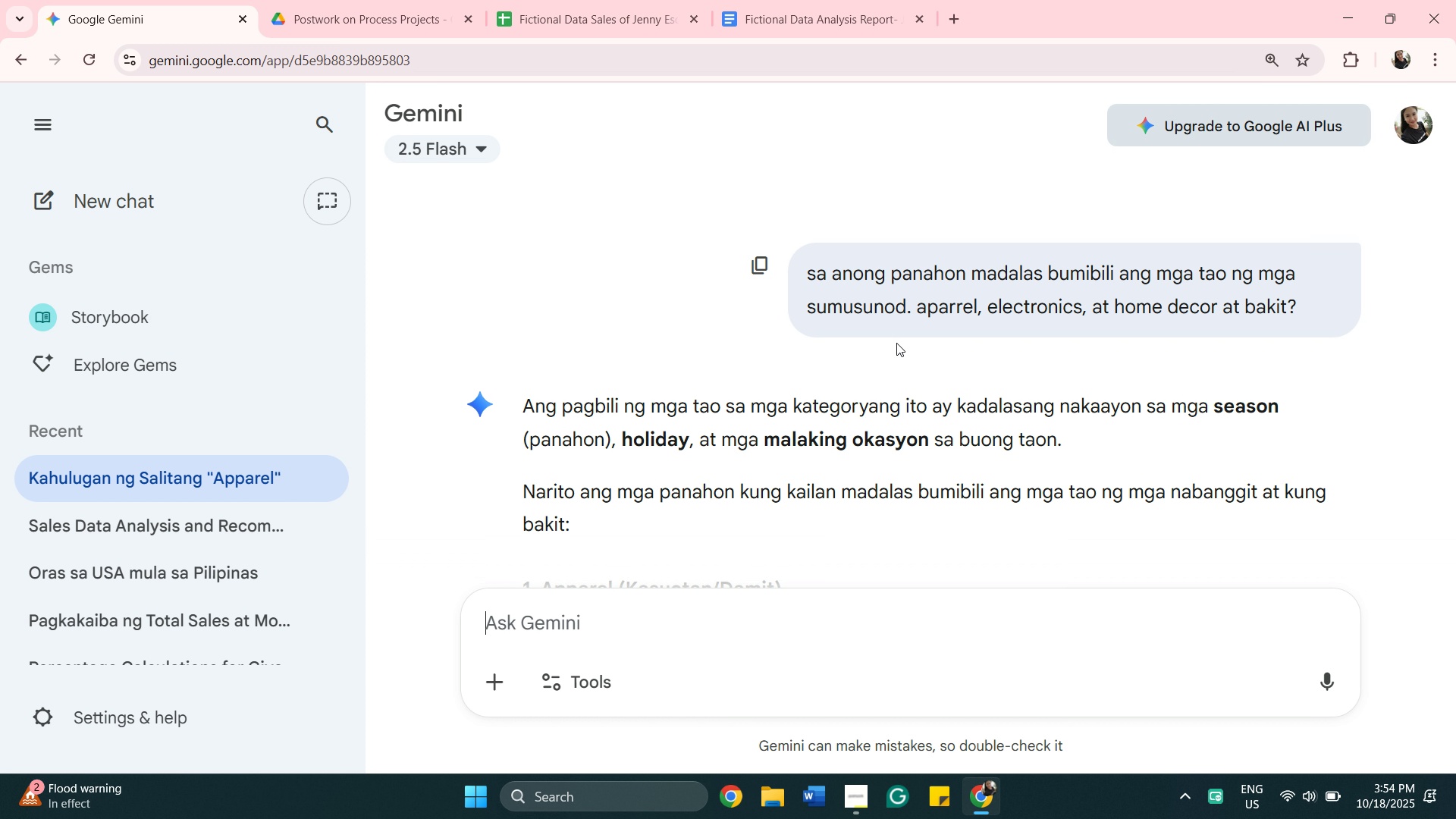 
scroll: coordinate [704, 419], scroll_direction: down, amount: 3.0
 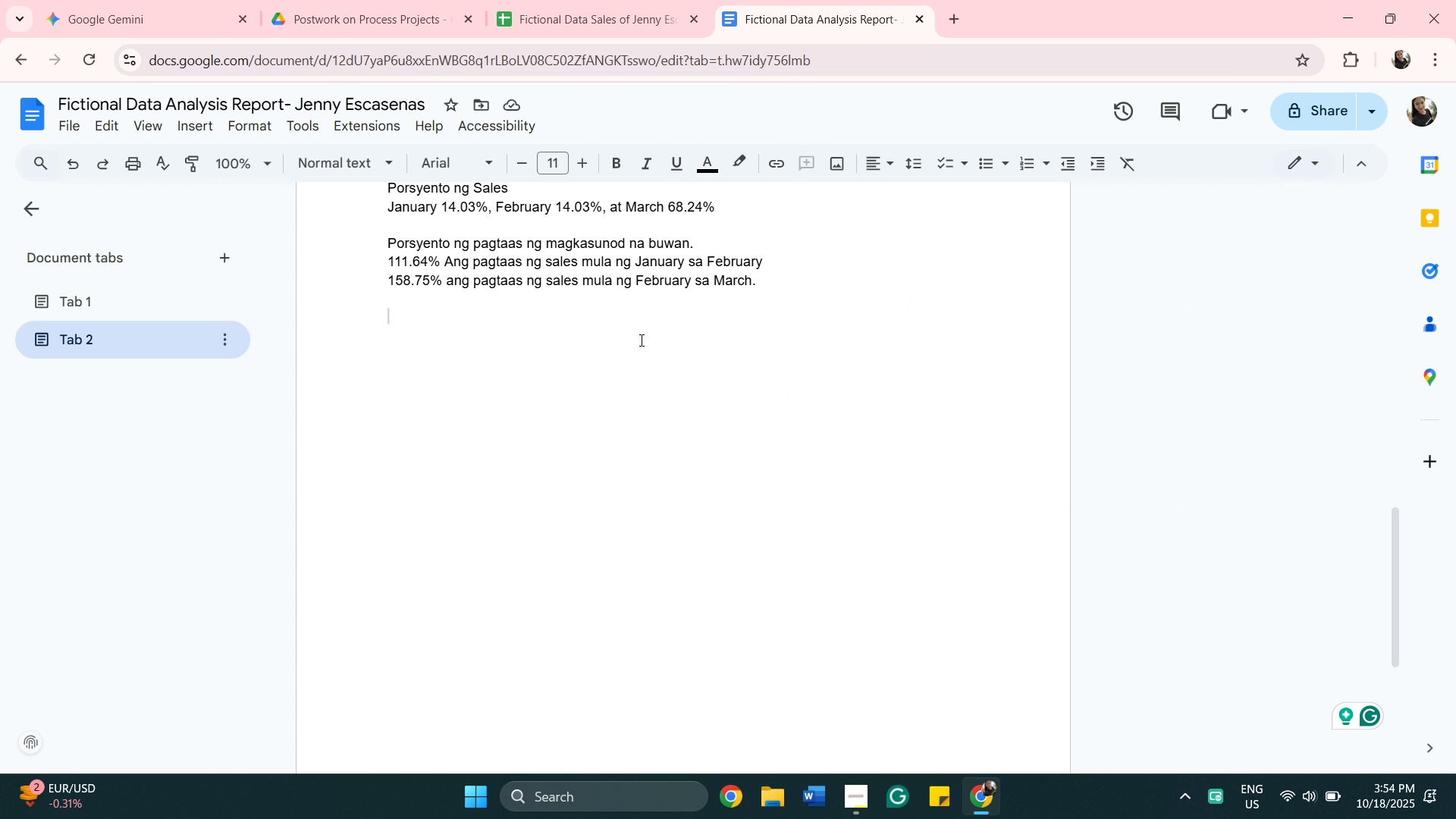 
left_click([640, 340])
 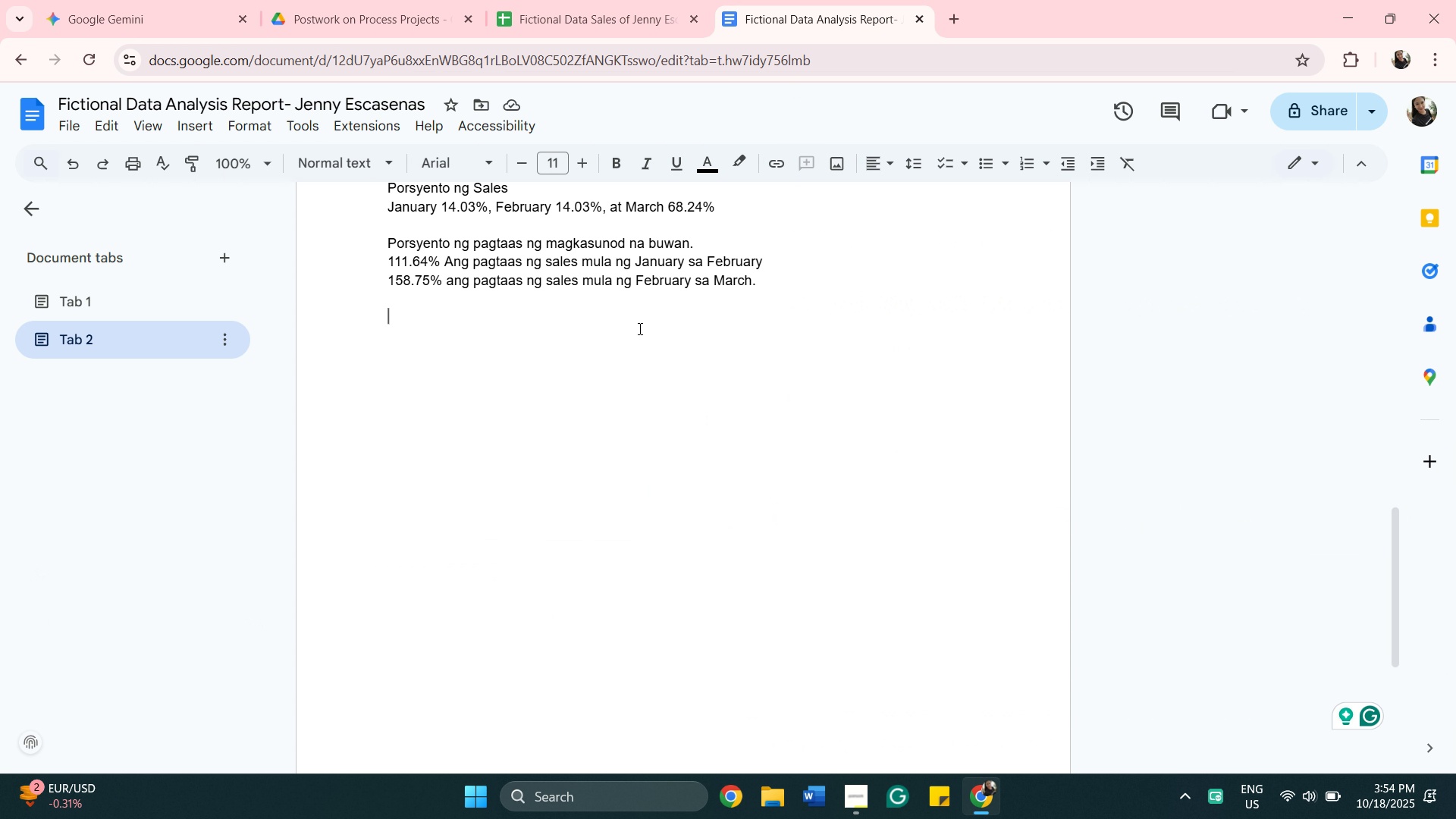 
type(Sapagbili ng mga )
 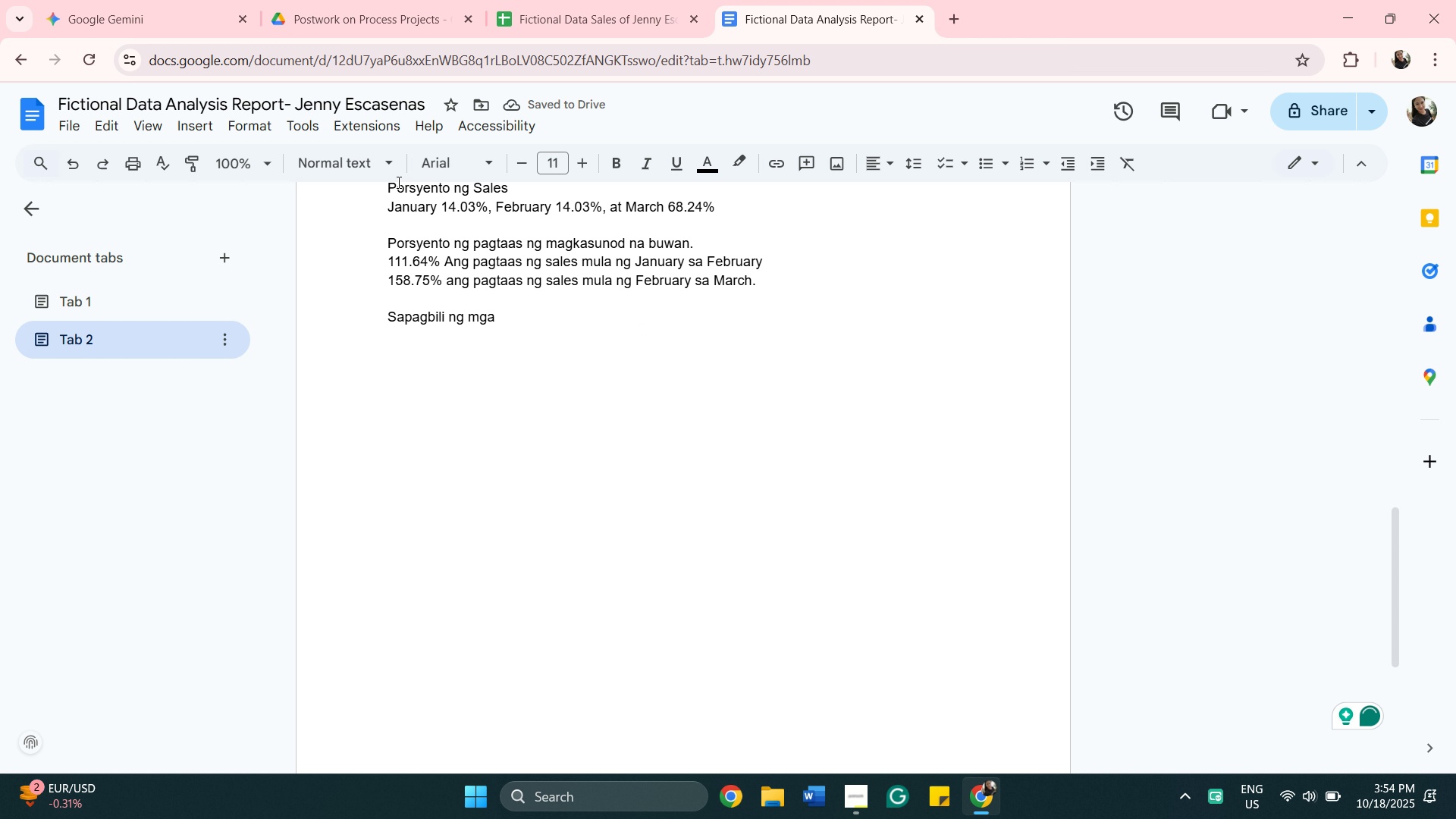 
left_click([75, 1])
 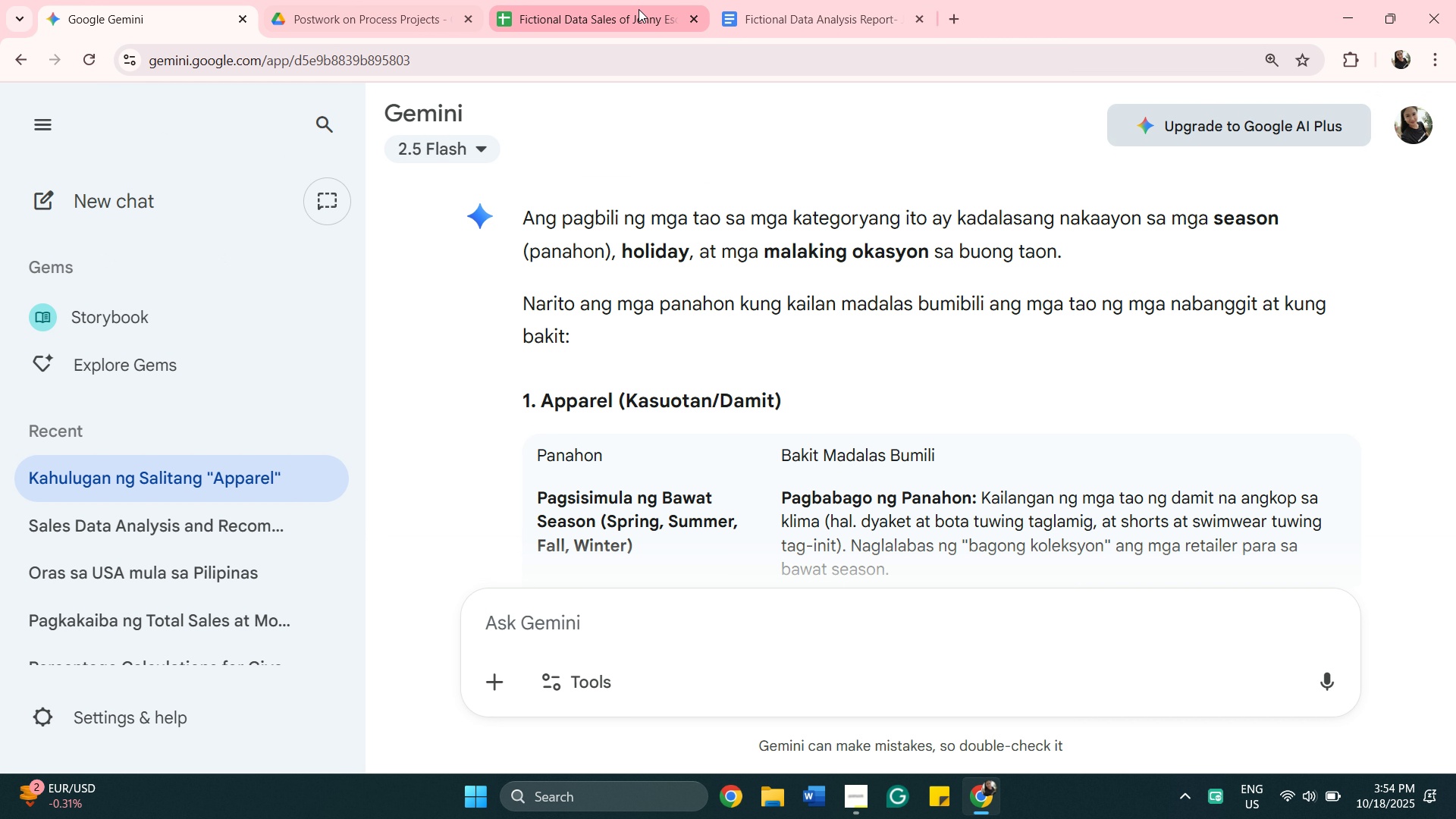 
left_click([808, 22])
 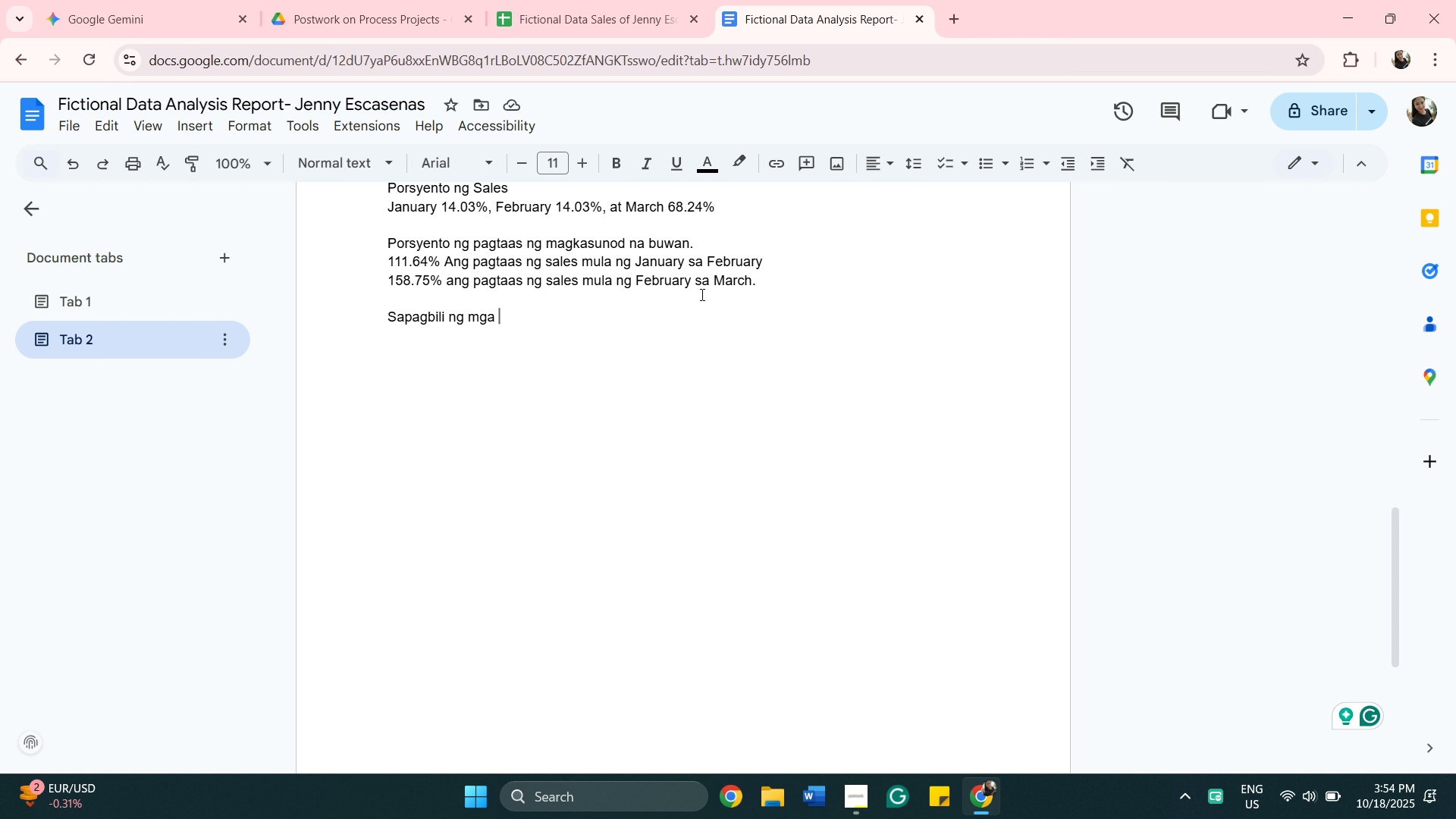 
type(productong ita ay kadalasan sa twing )
key(Backspace)
key(Backspace)
key(Backspace)
key(Backspace)
key(Backspace)
key(Backspace)
type(tuwing may okasyon )
 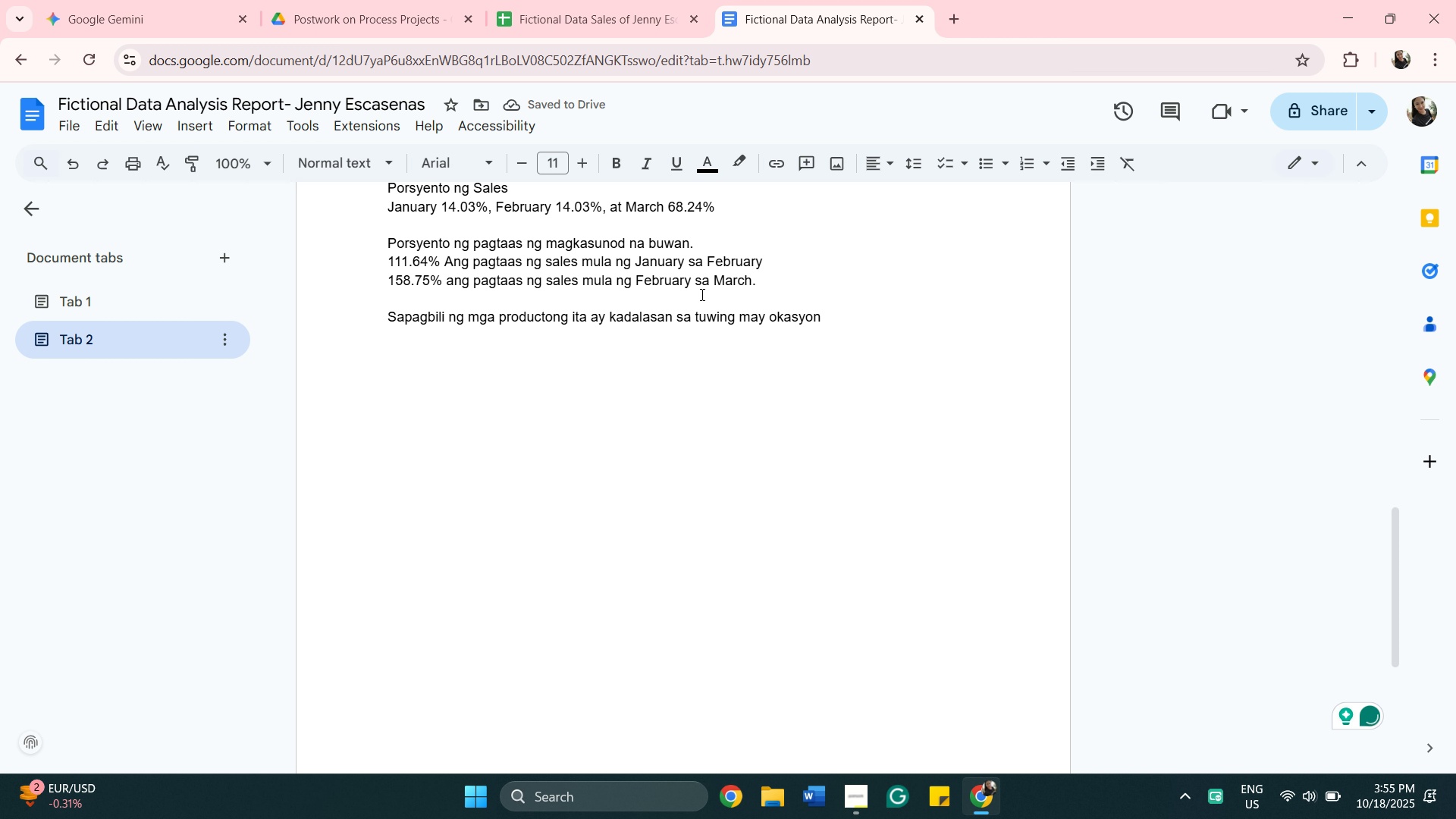 
key(Backspace)
type(, bagong sahod, )
 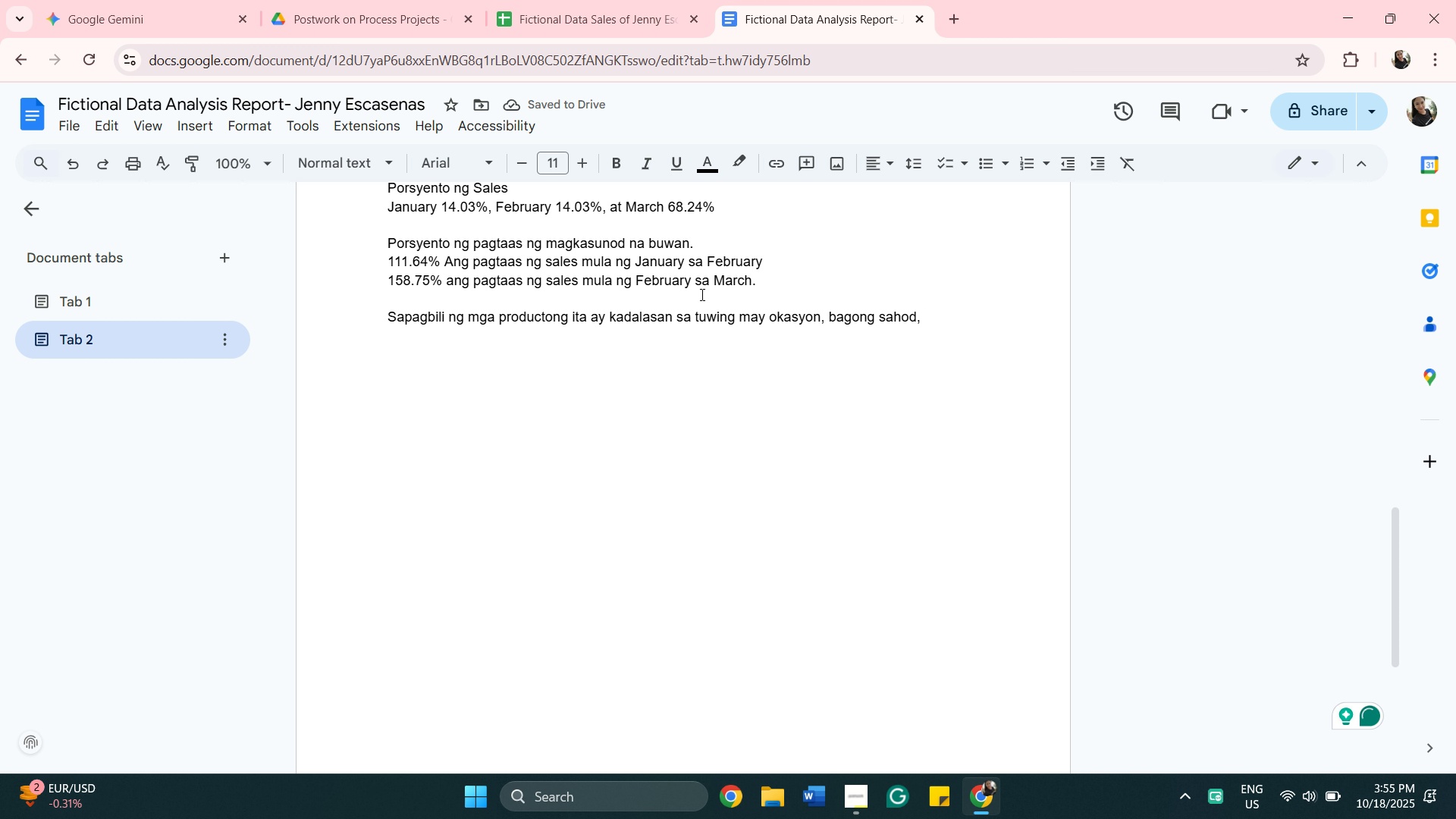 
key(O)
 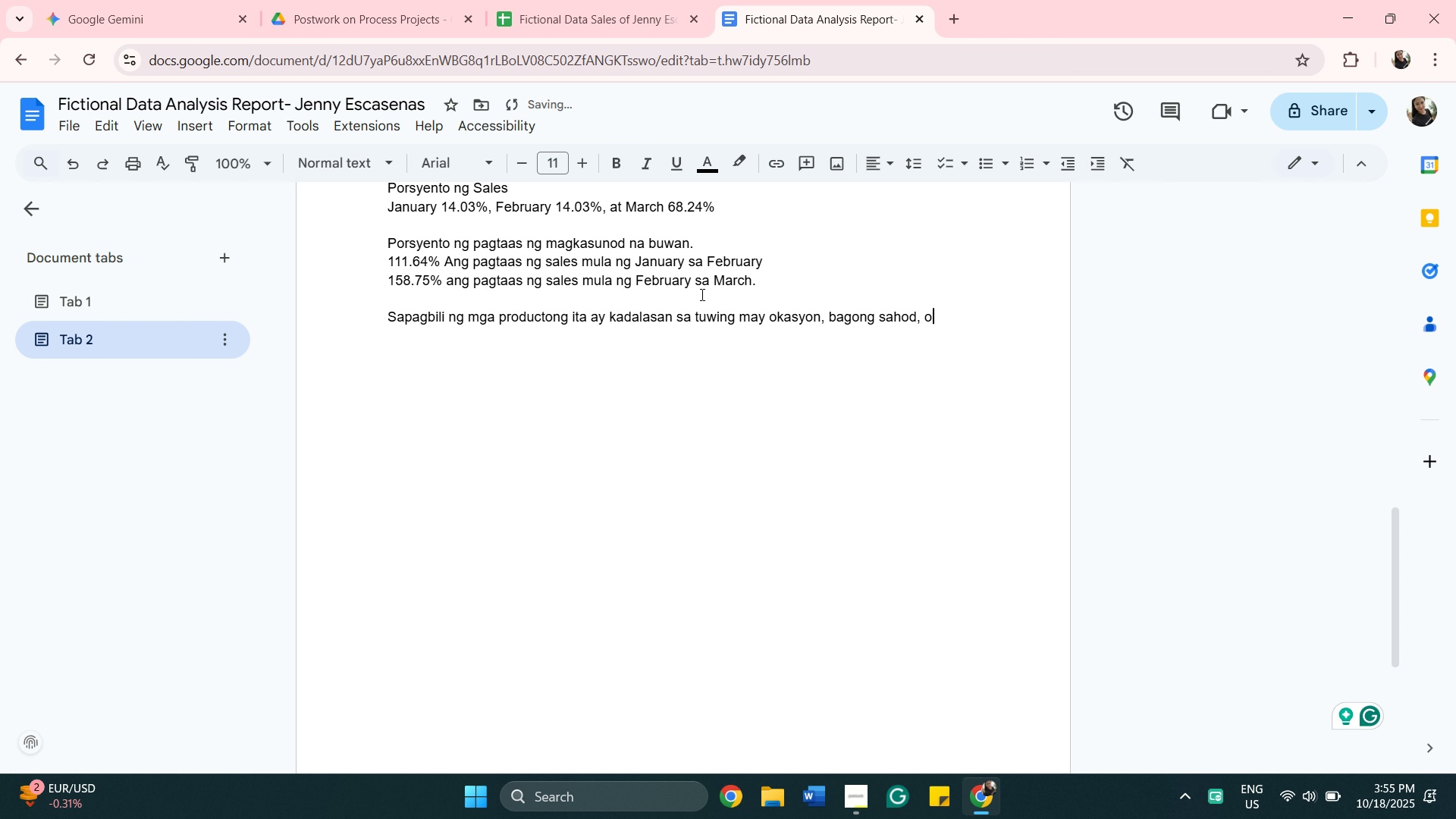 
key(Space)
 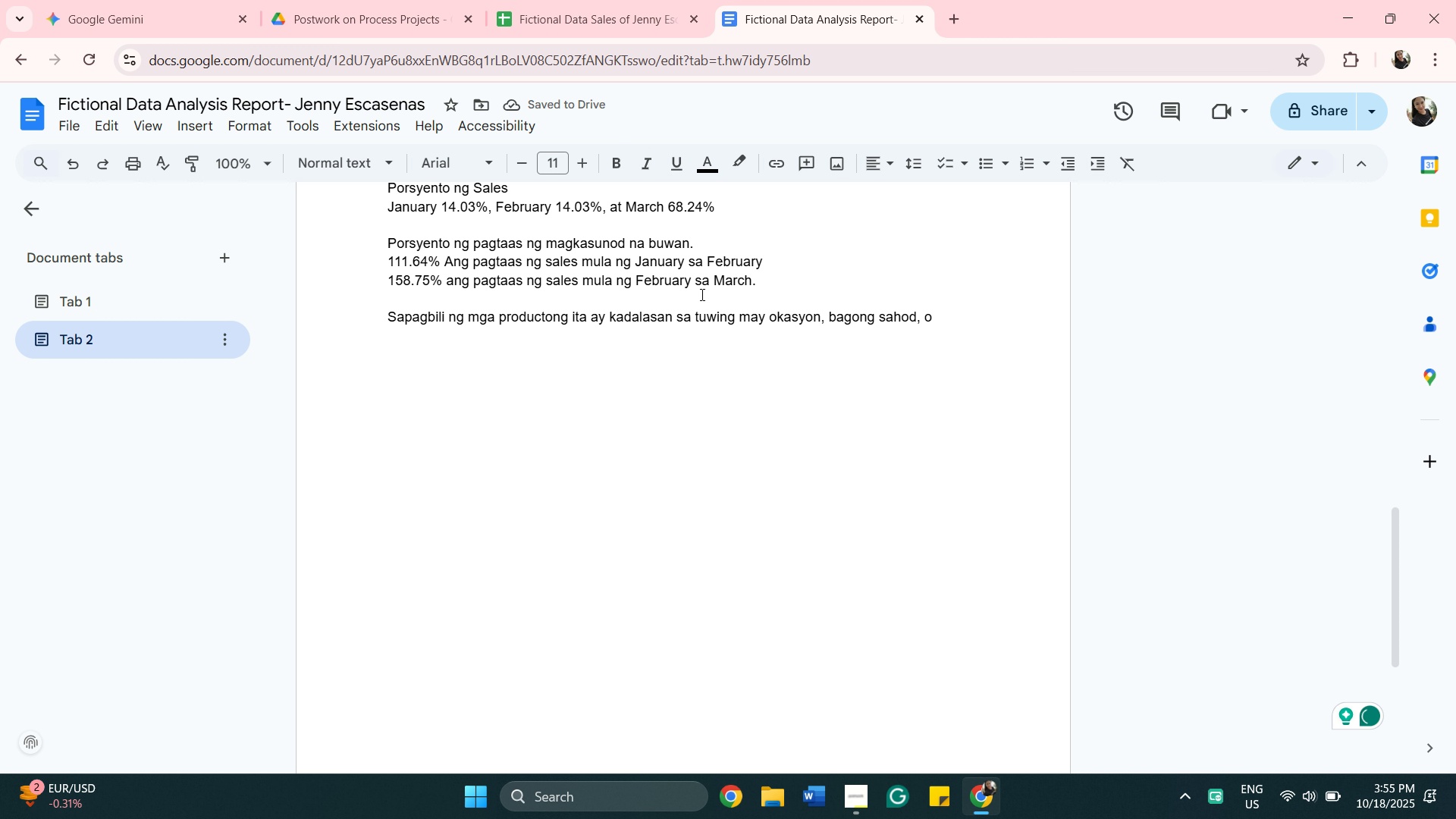 
type(pangangailana)
key(Backspace)
key(Backspace)
key(Backspace)
key(Backspace)
key(Backspace)
key(Backspace)
key(Backspace)
key(Backspace)
key(Backspace)
key(Backspace)
key(Backspace)
key(Backspace)
key(Backspace)
key(Backspace)
key(Backspace)
type(o biglaang pangangailangan. )
 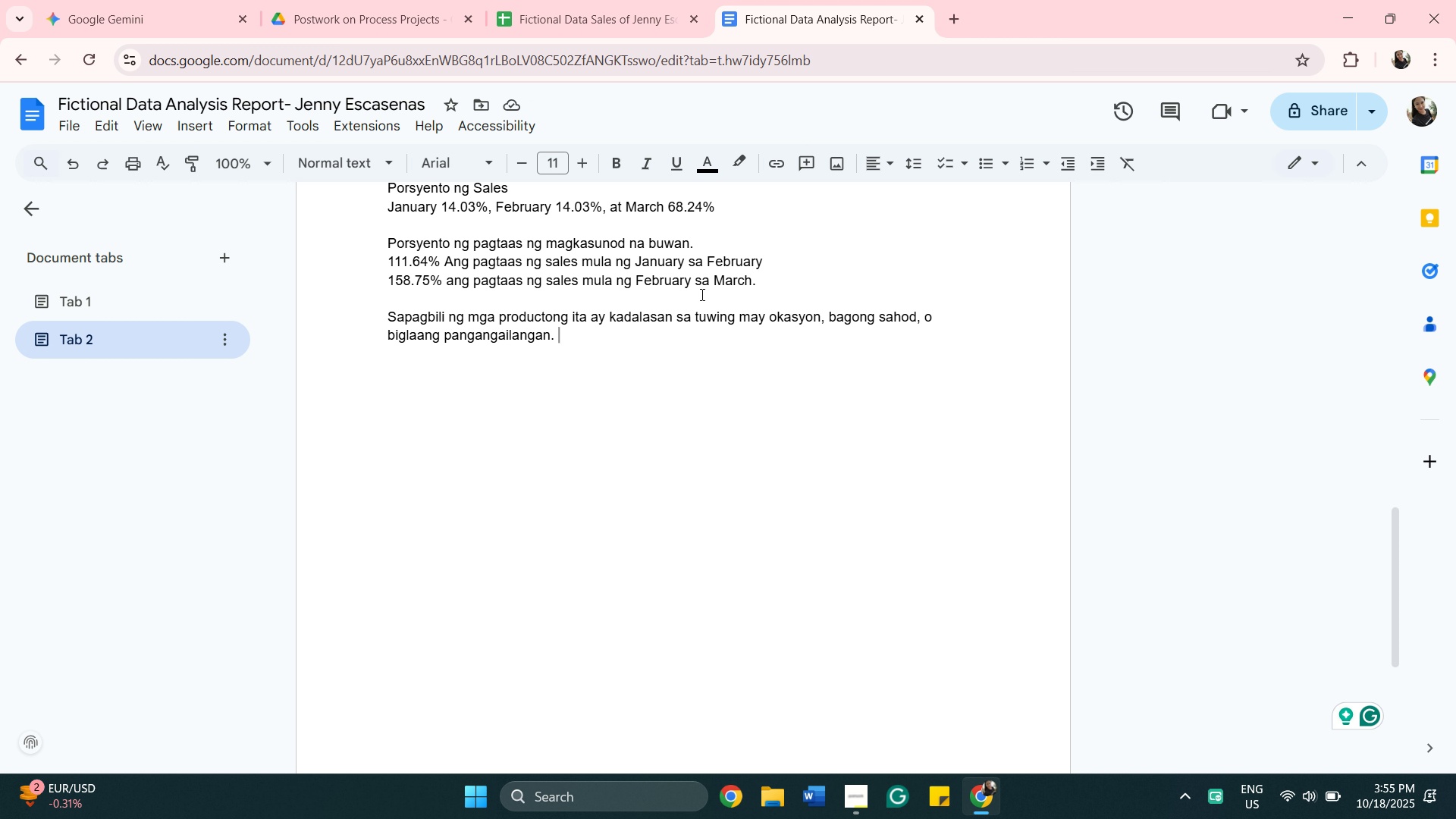 
wait(17.08)
 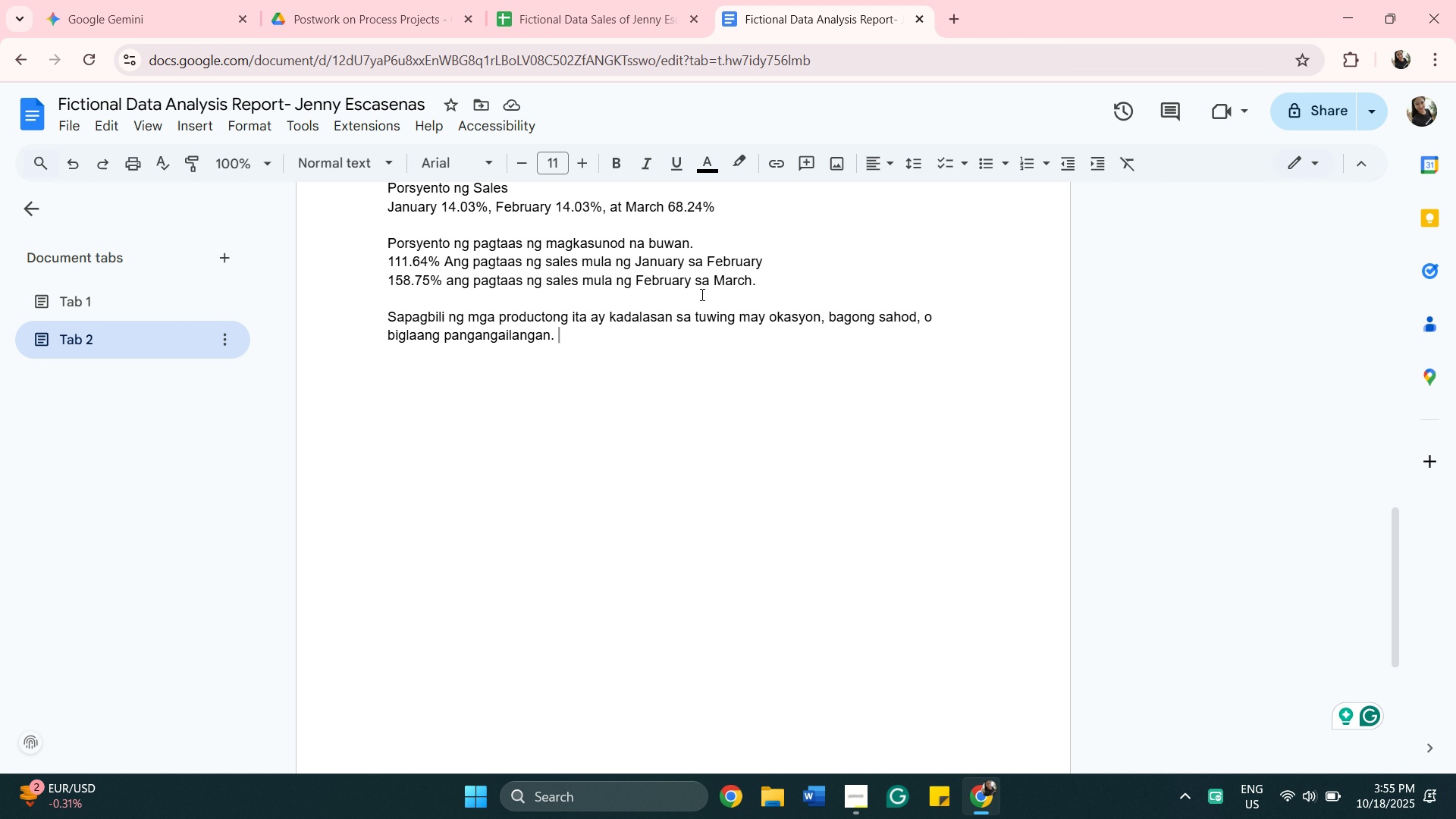 
left_click([916, 317])
 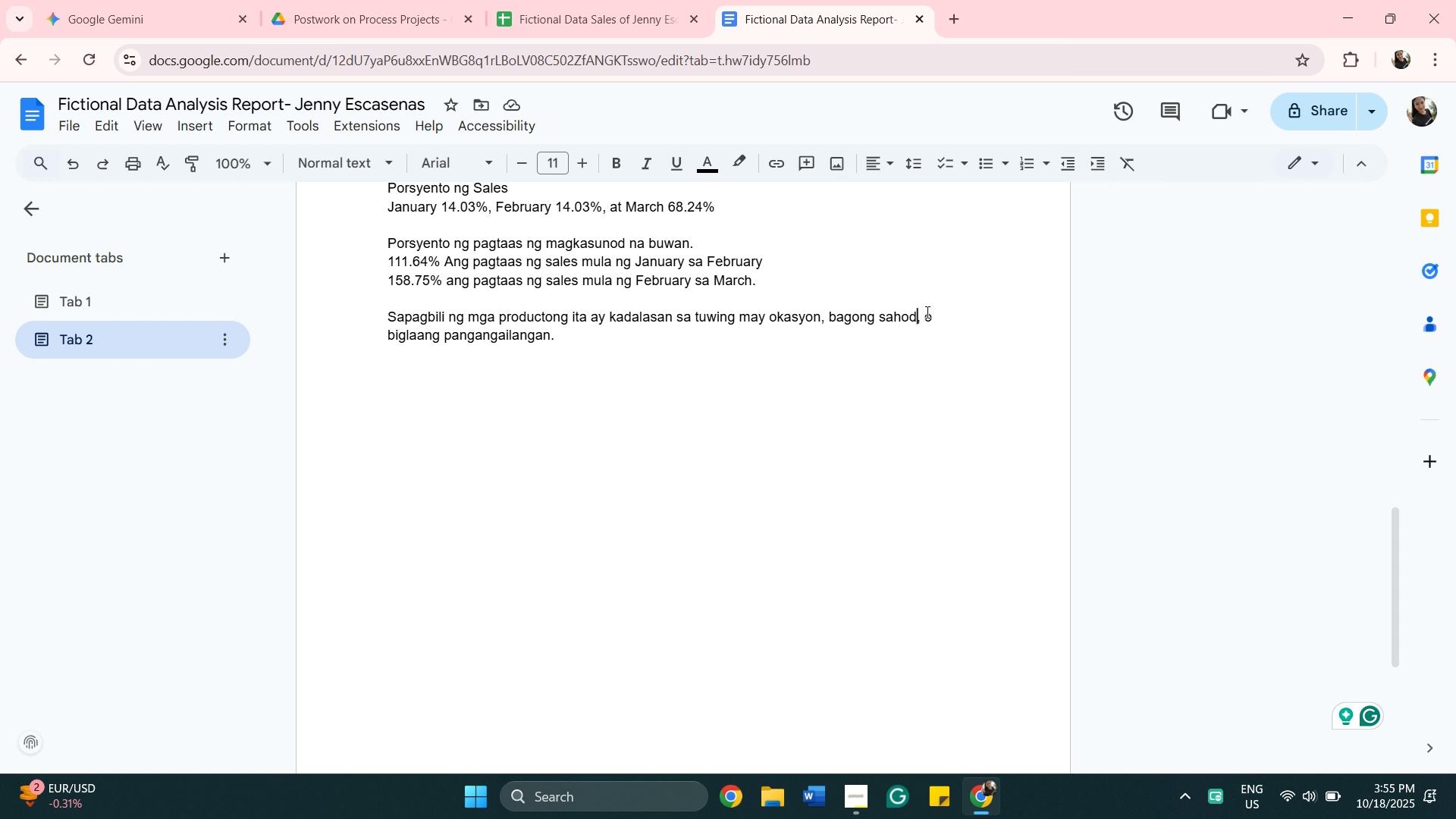 
type( o may bonus)
 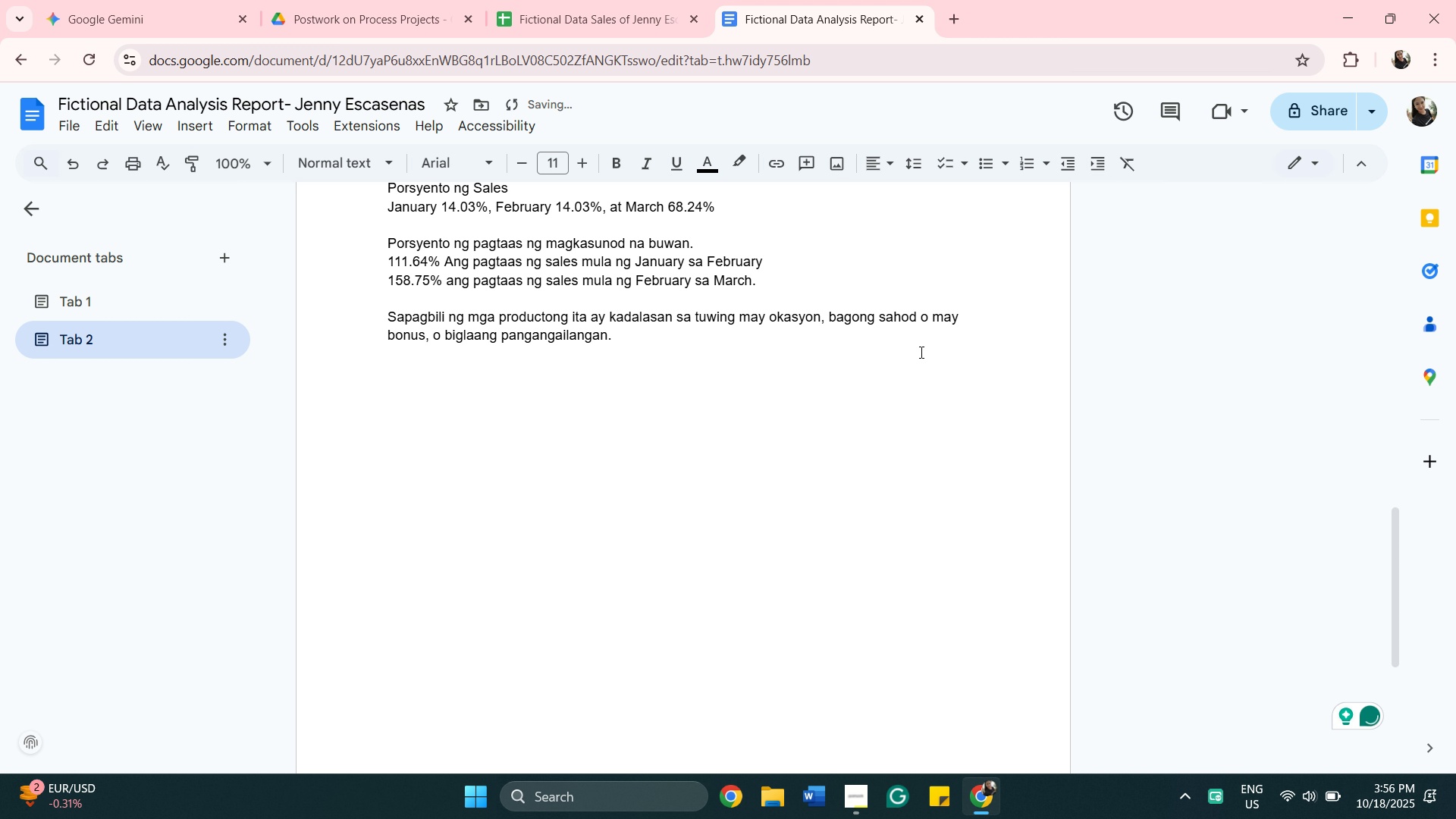 
left_click([920, 352])
 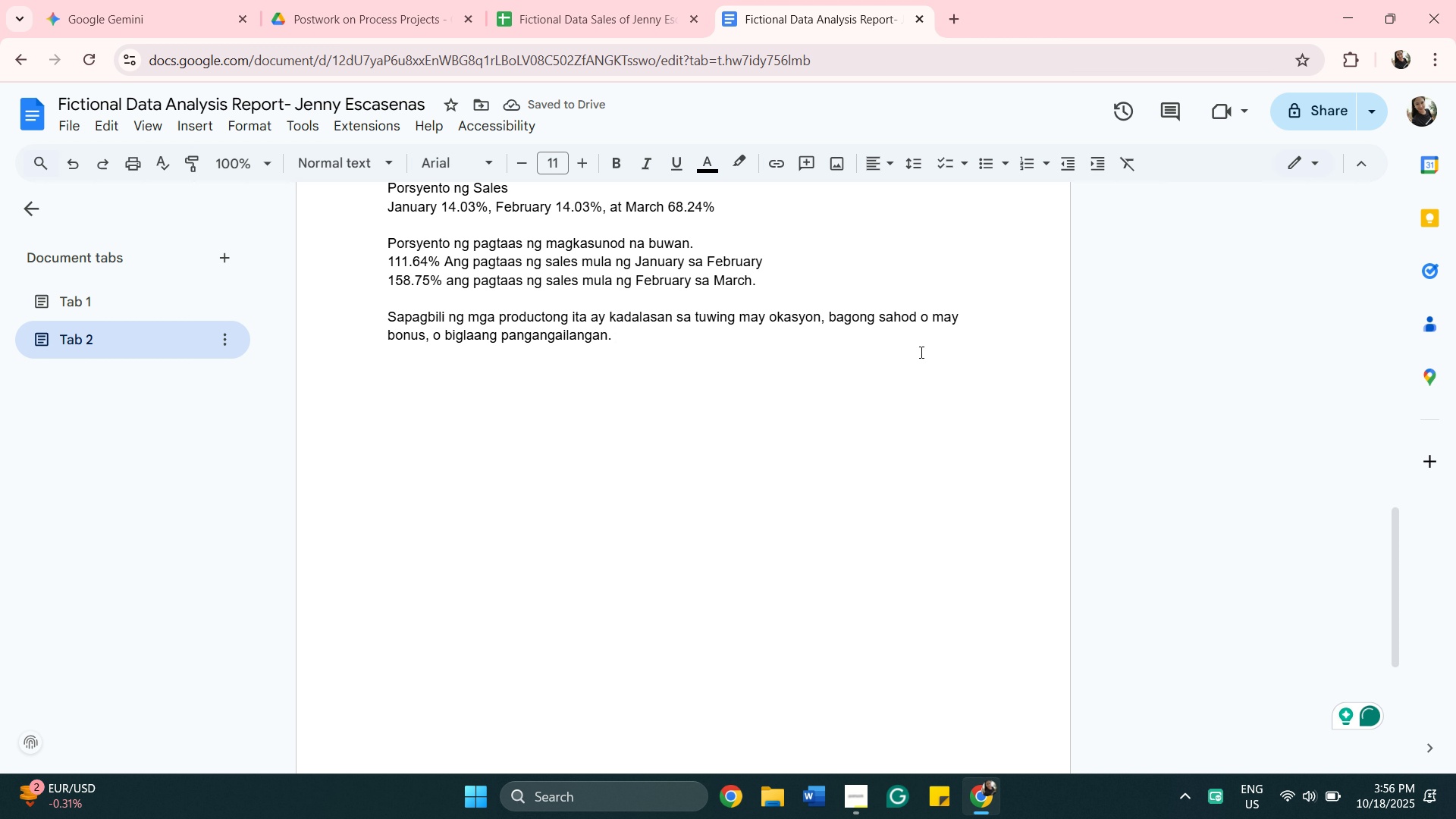 
key(Backspace)
 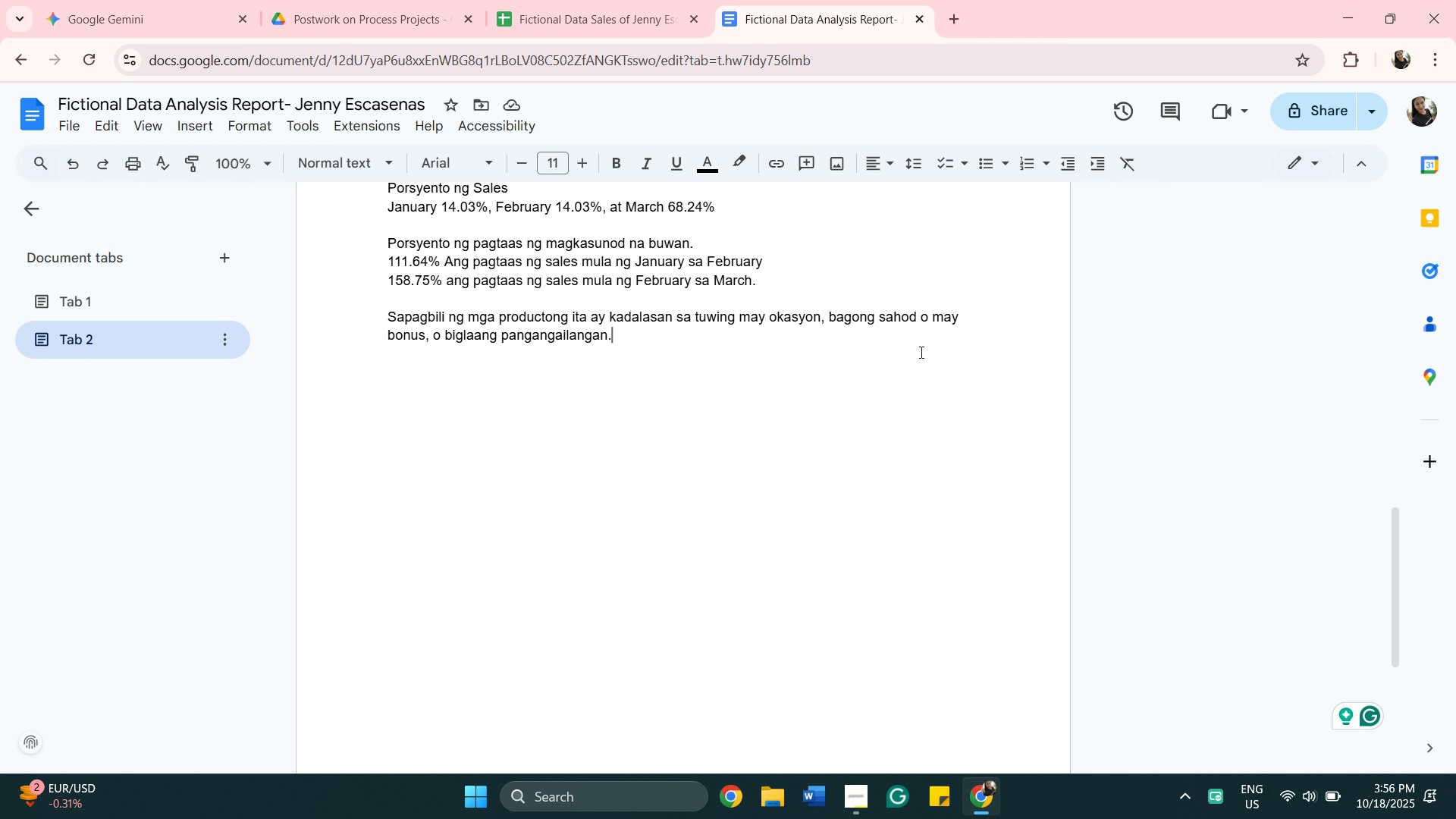 
wait(11.52)
 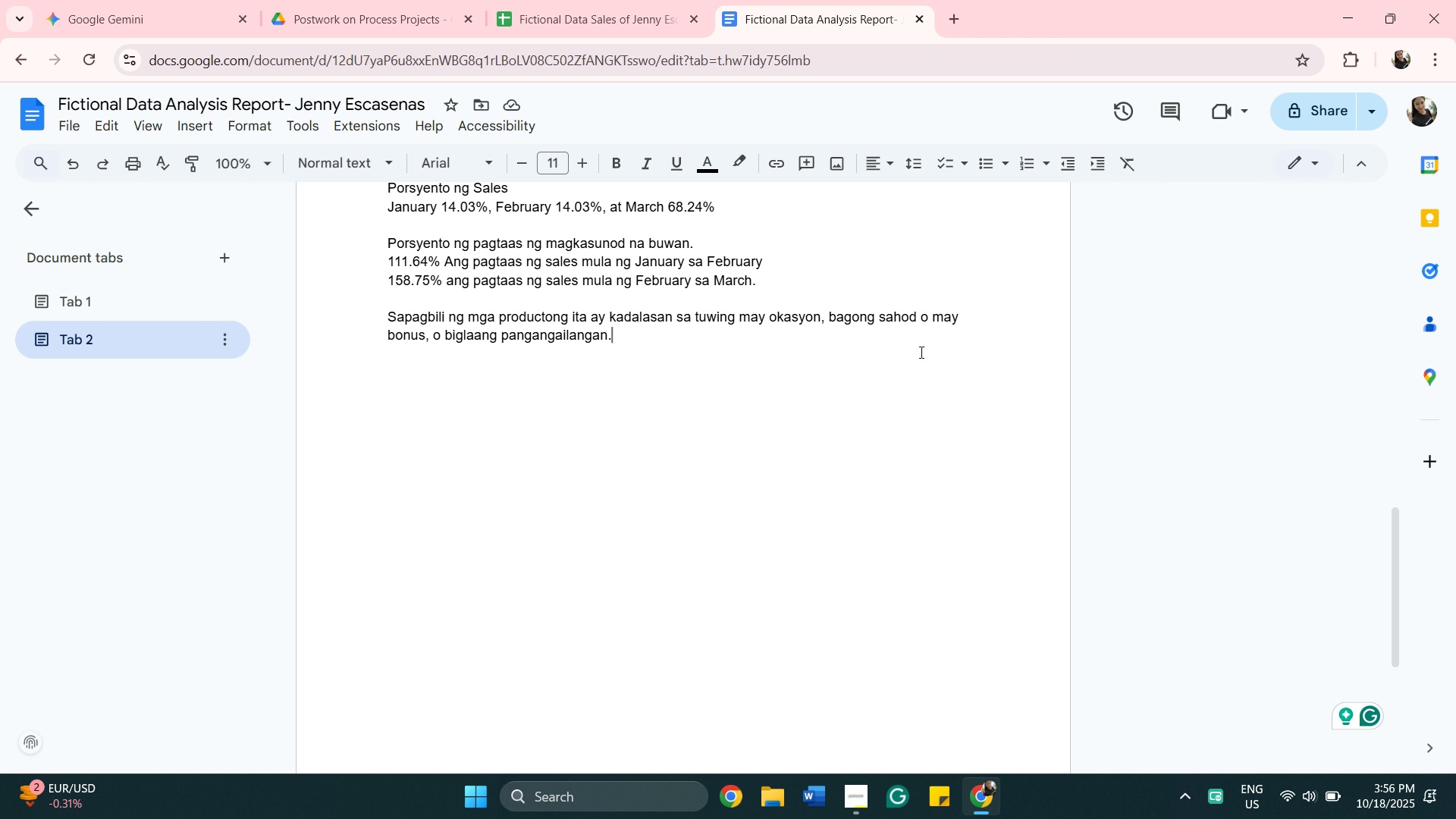 
left_click([436, 336])
 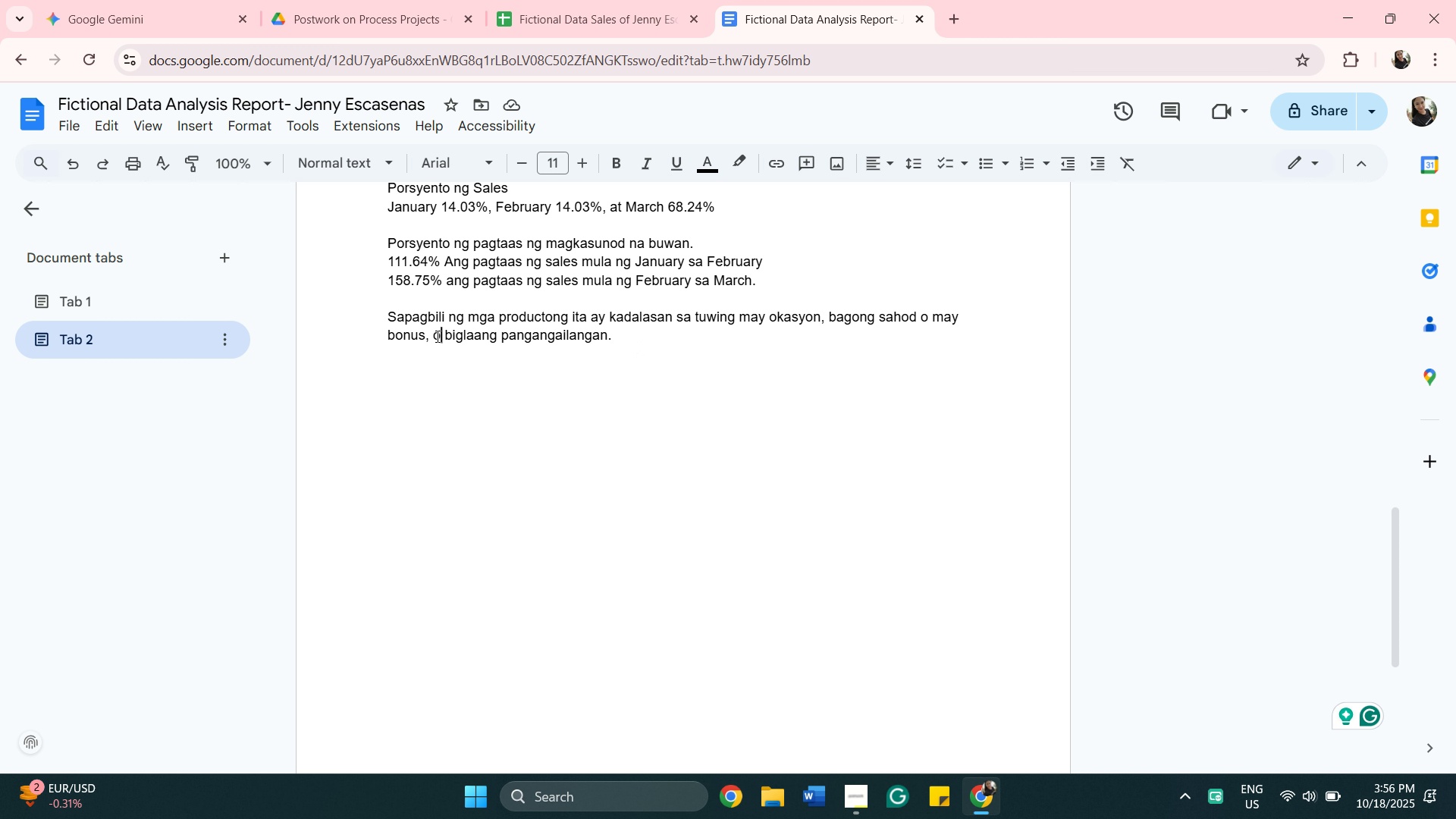 
key(ArrowRight)
 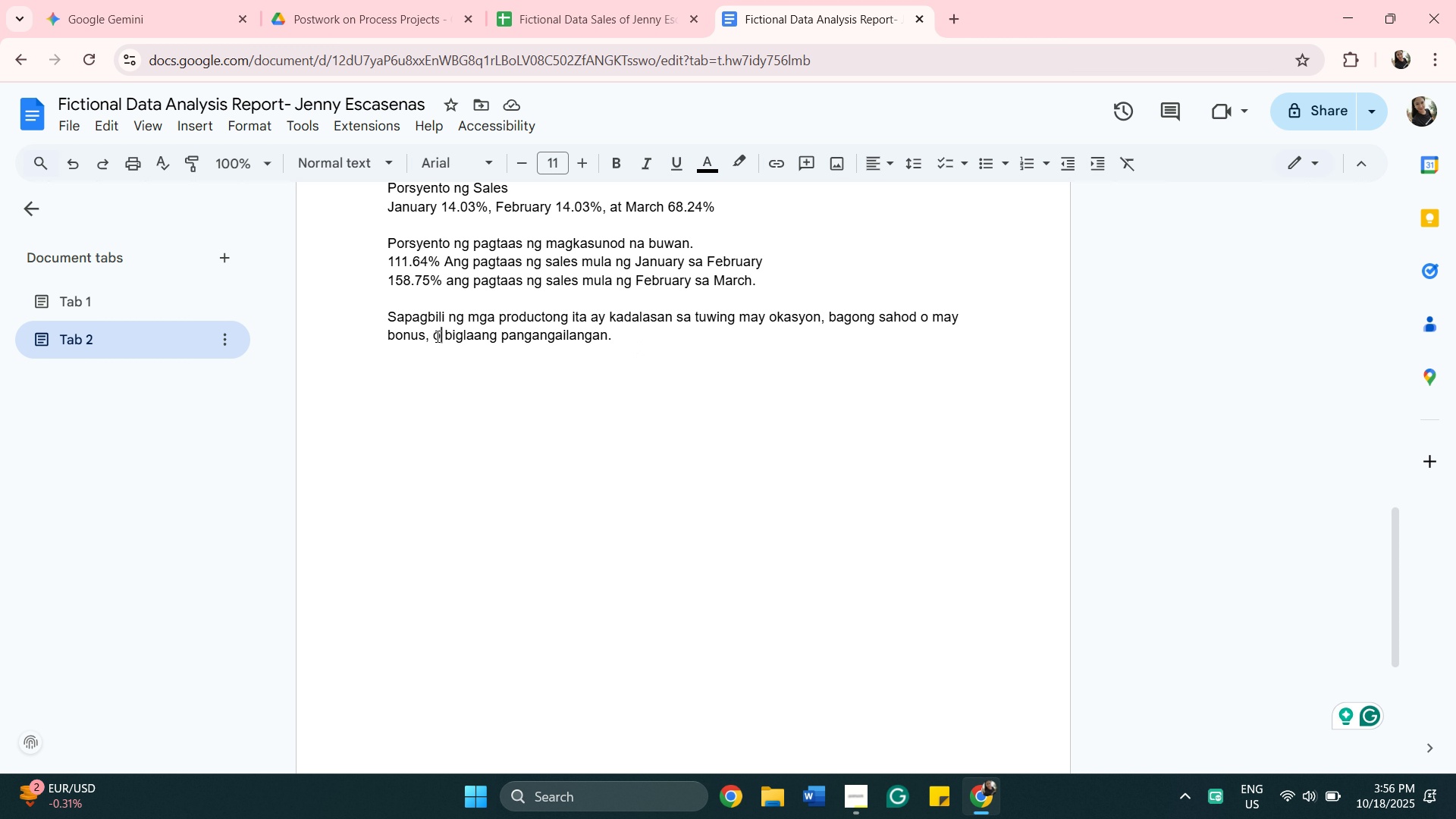 
key(Backspace)
type(at)
 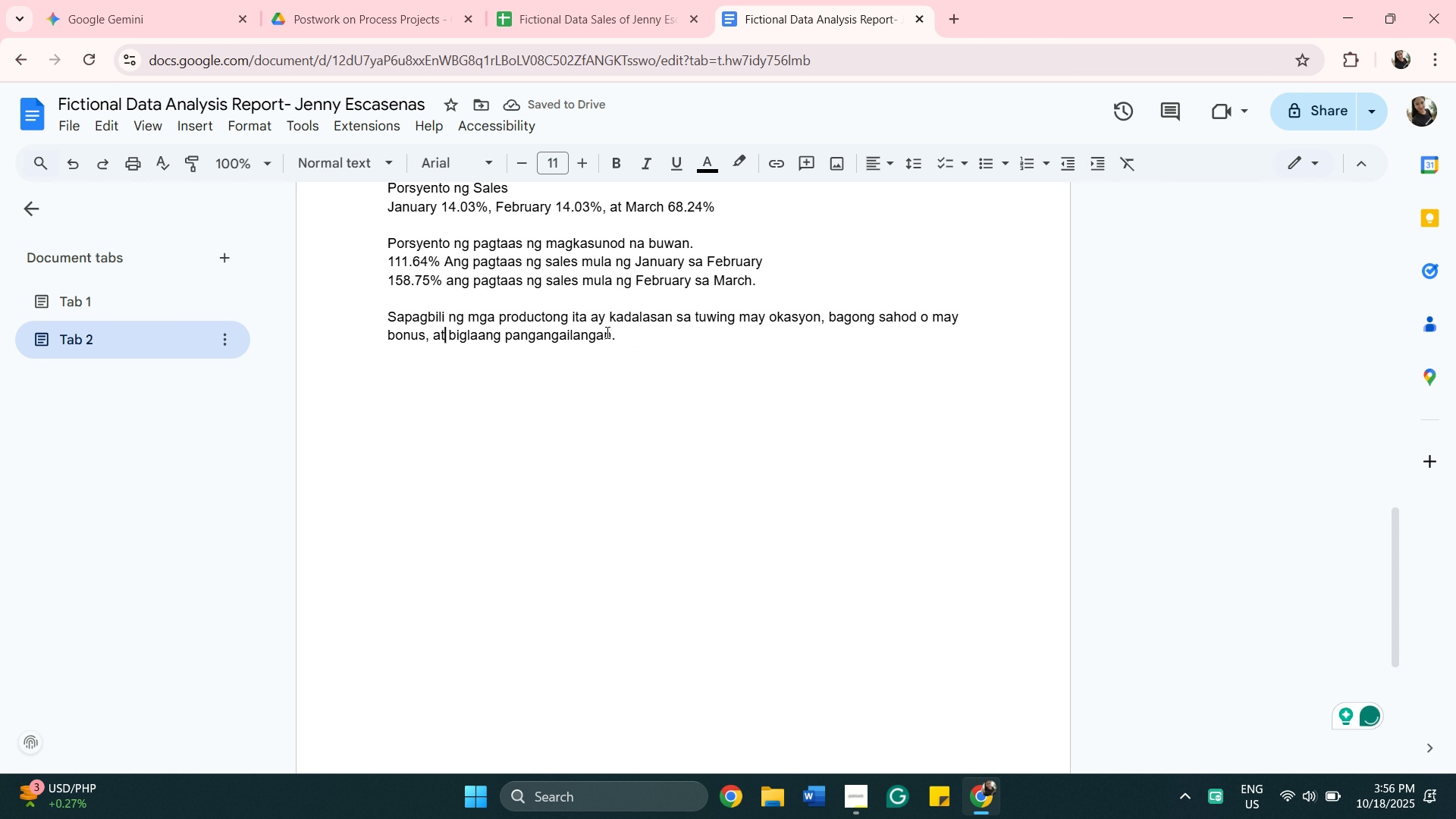 
left_click([629, 337])
 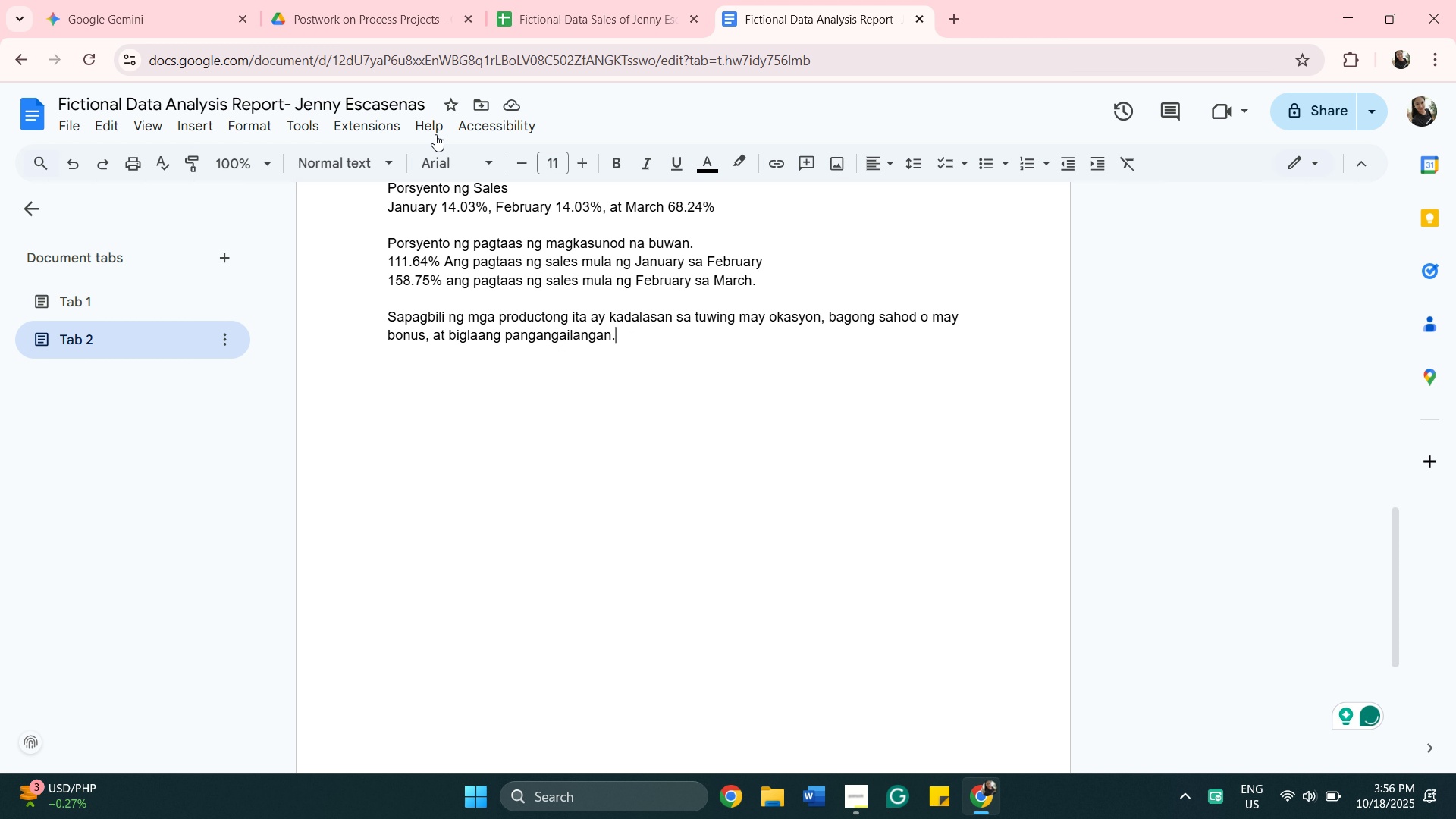 
wait(7.84)
 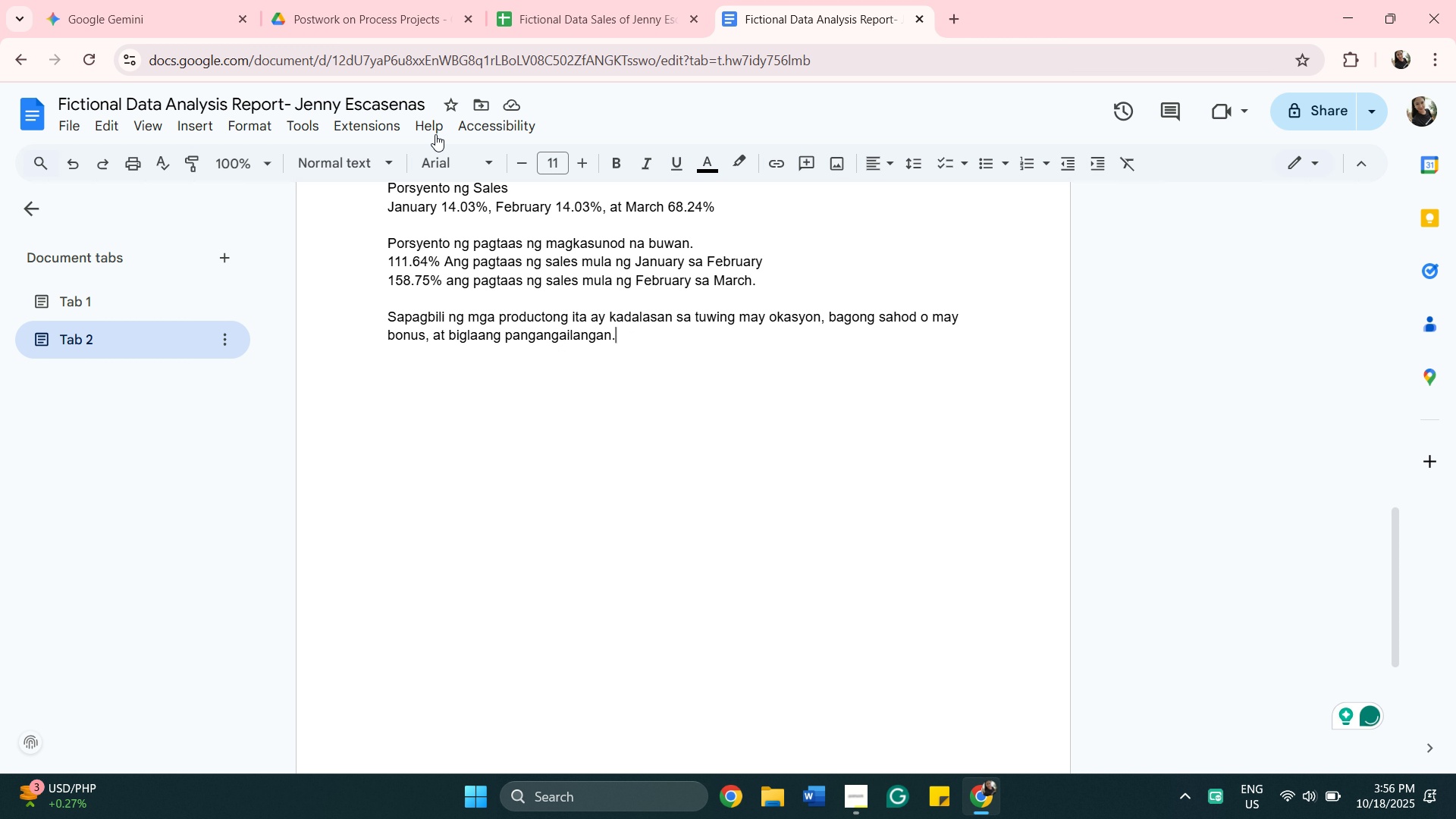 
scroll: coordinate [754, 317], scroll_direction: down, amount: 1.0
 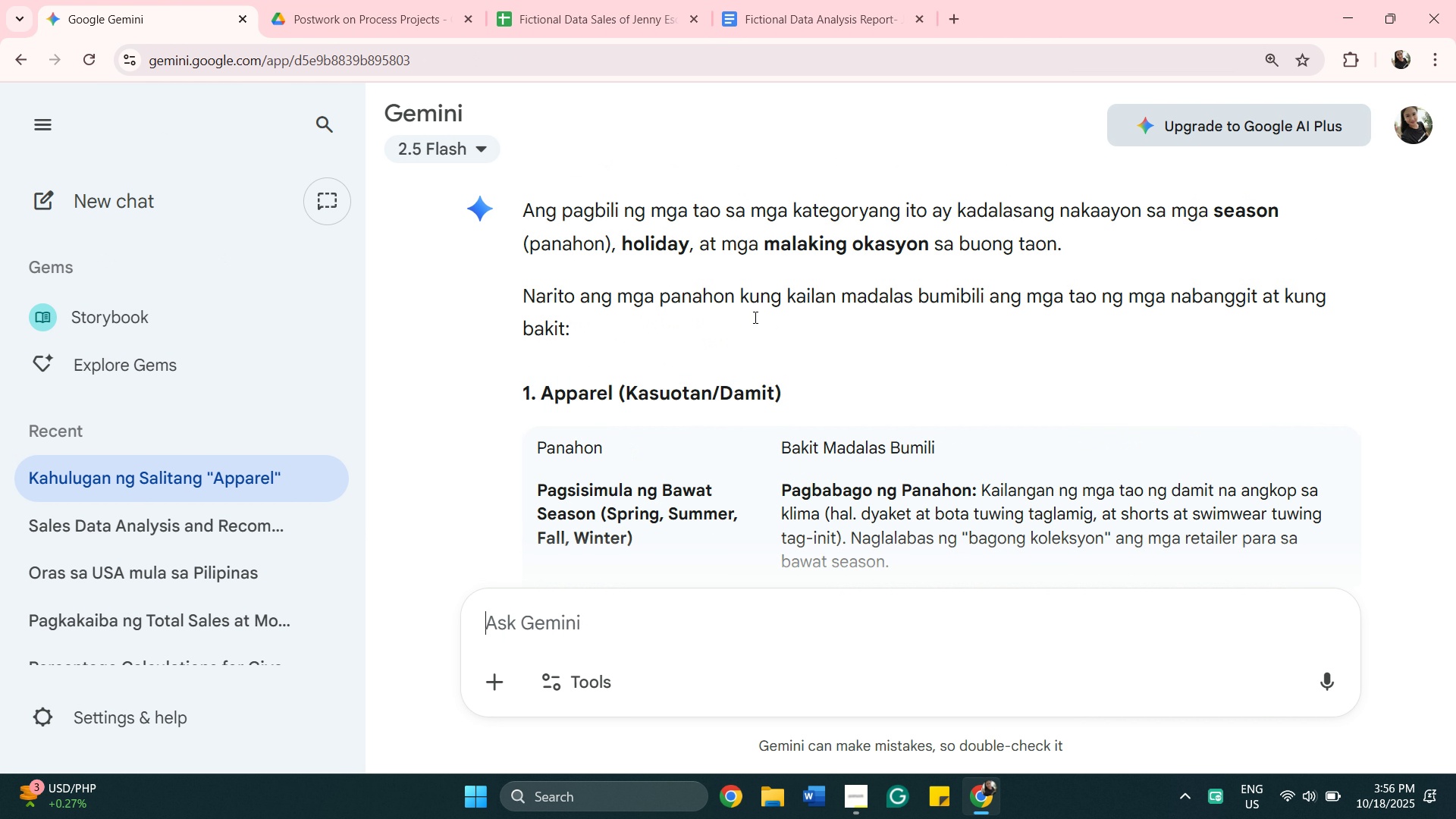 
scroll: coordinate [754, 317], scroll_direction: up, amount: 2.0
 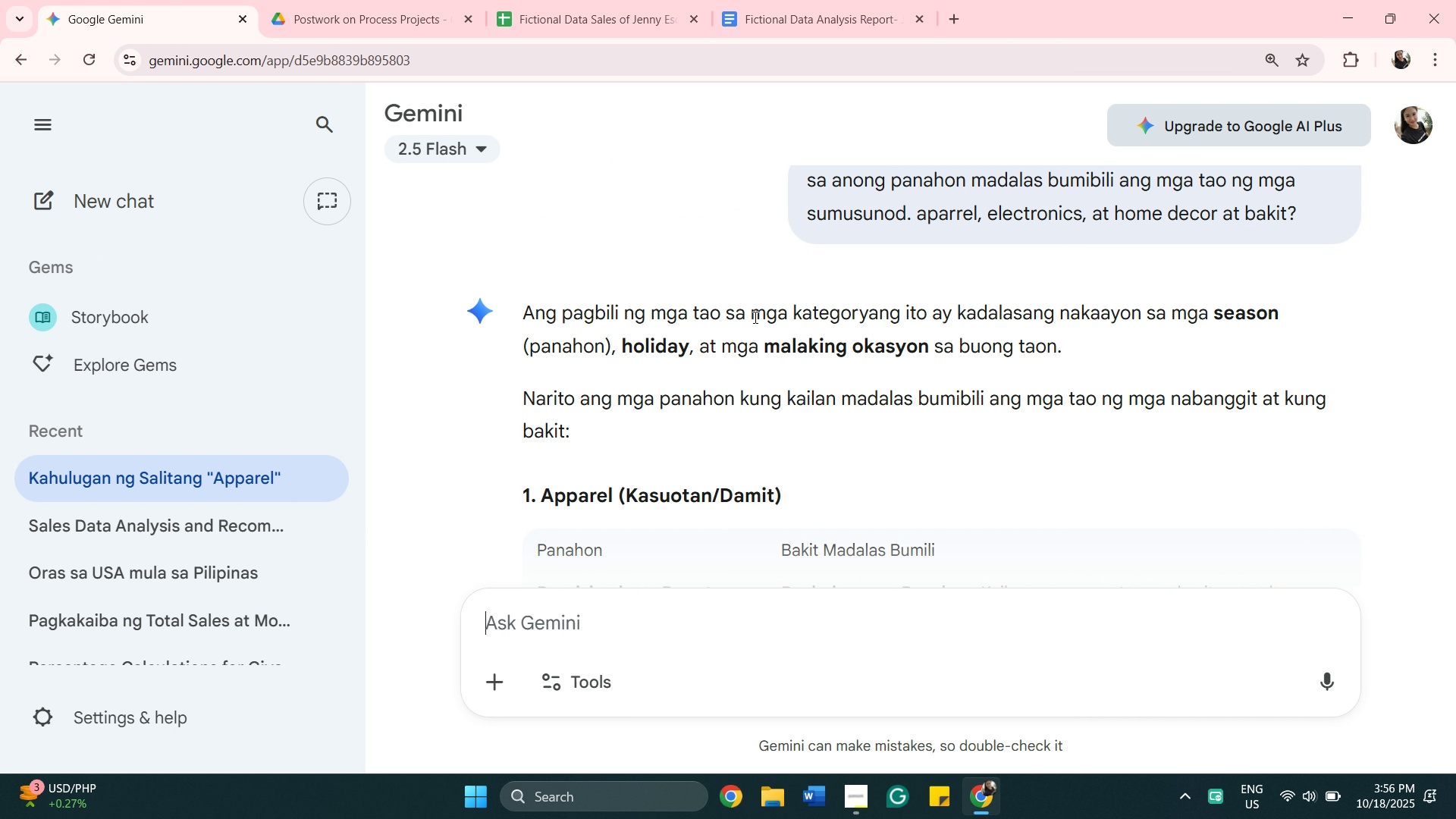 
scroll: coordinate [754, 317], scroll_direction: down, amount: 2.0
 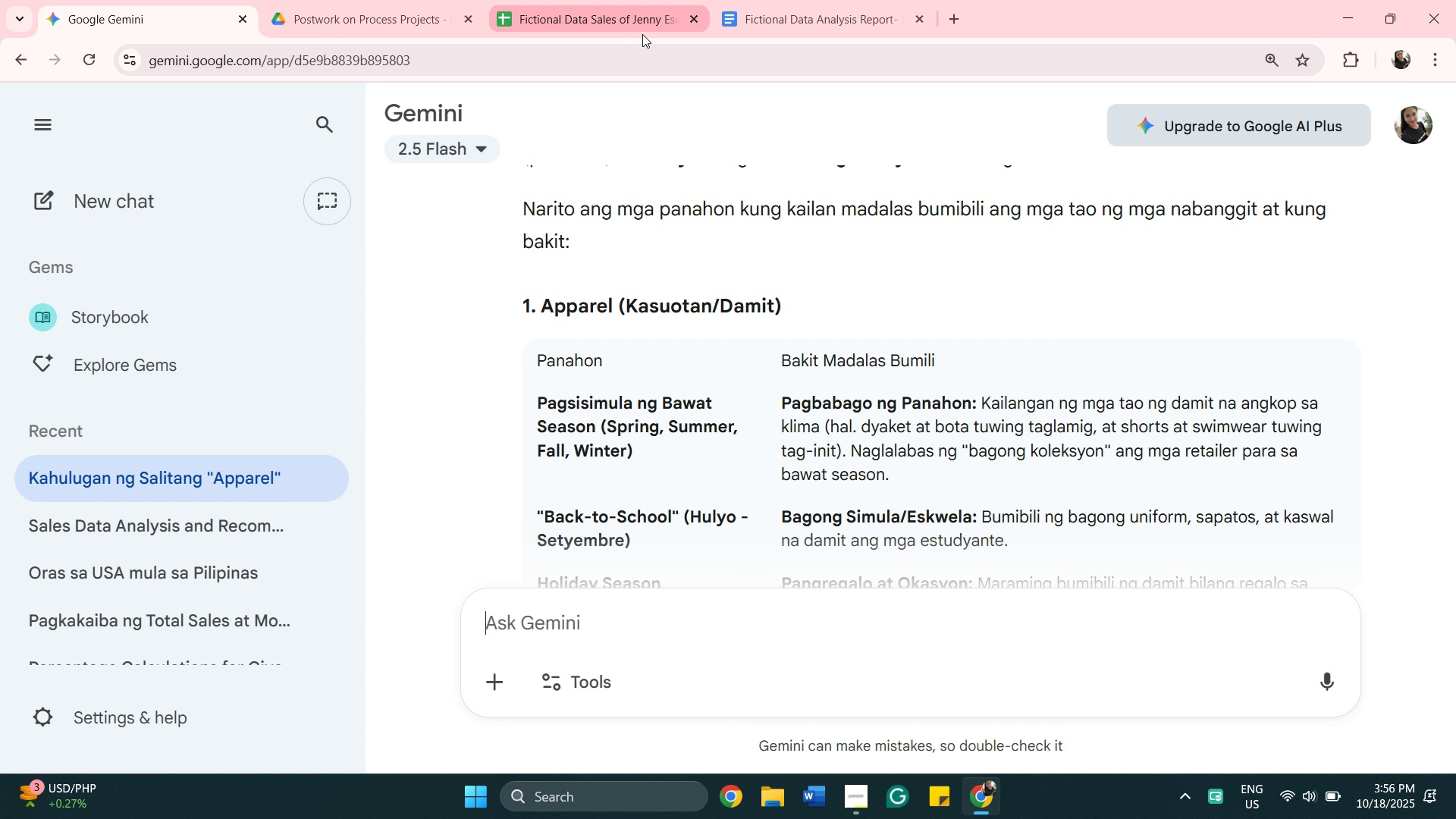 
left_click([750, 28])
 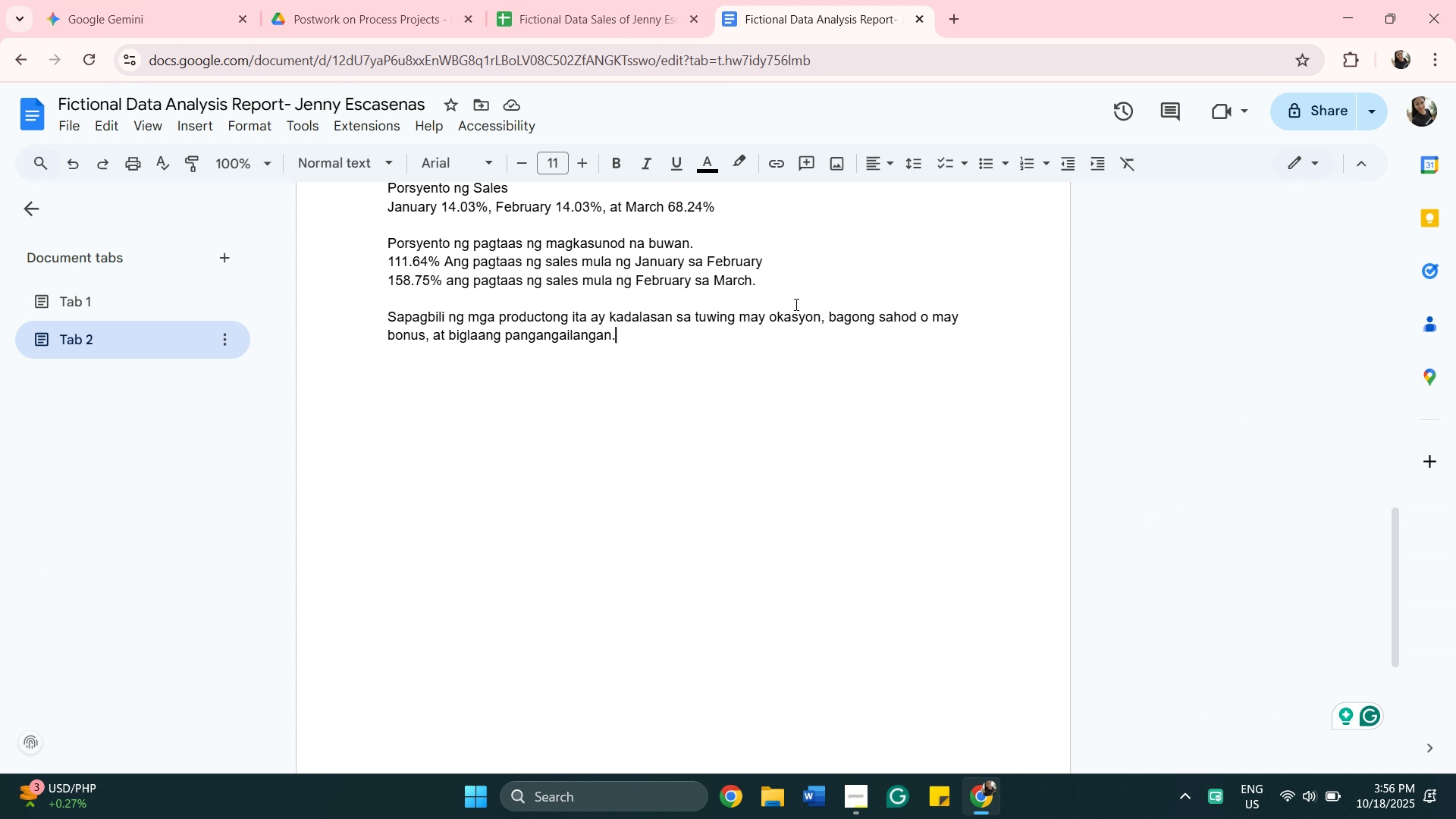 
left_click([766, 319])
 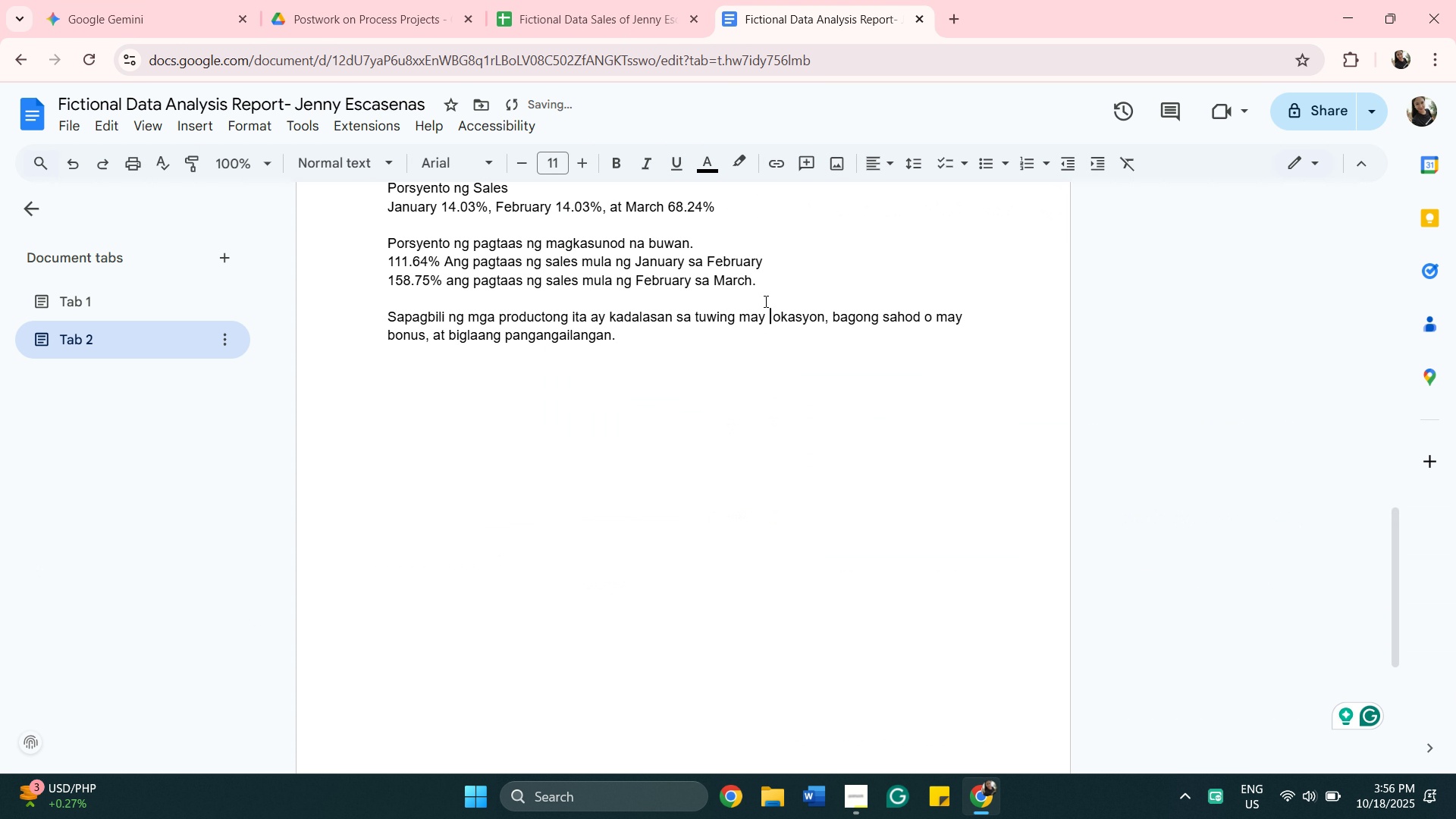 
type( mahahalagang)
 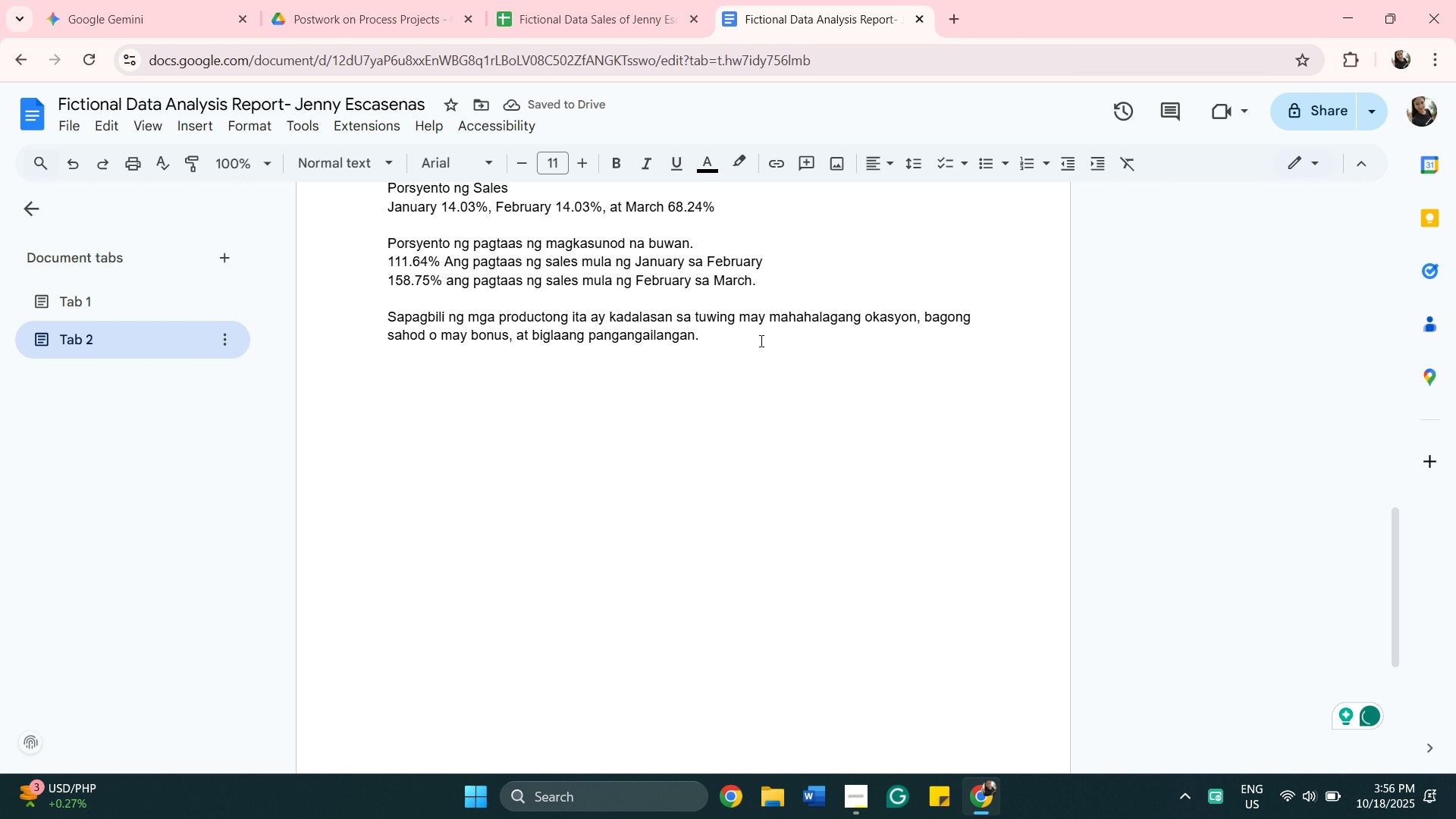 
wait(5.99)
 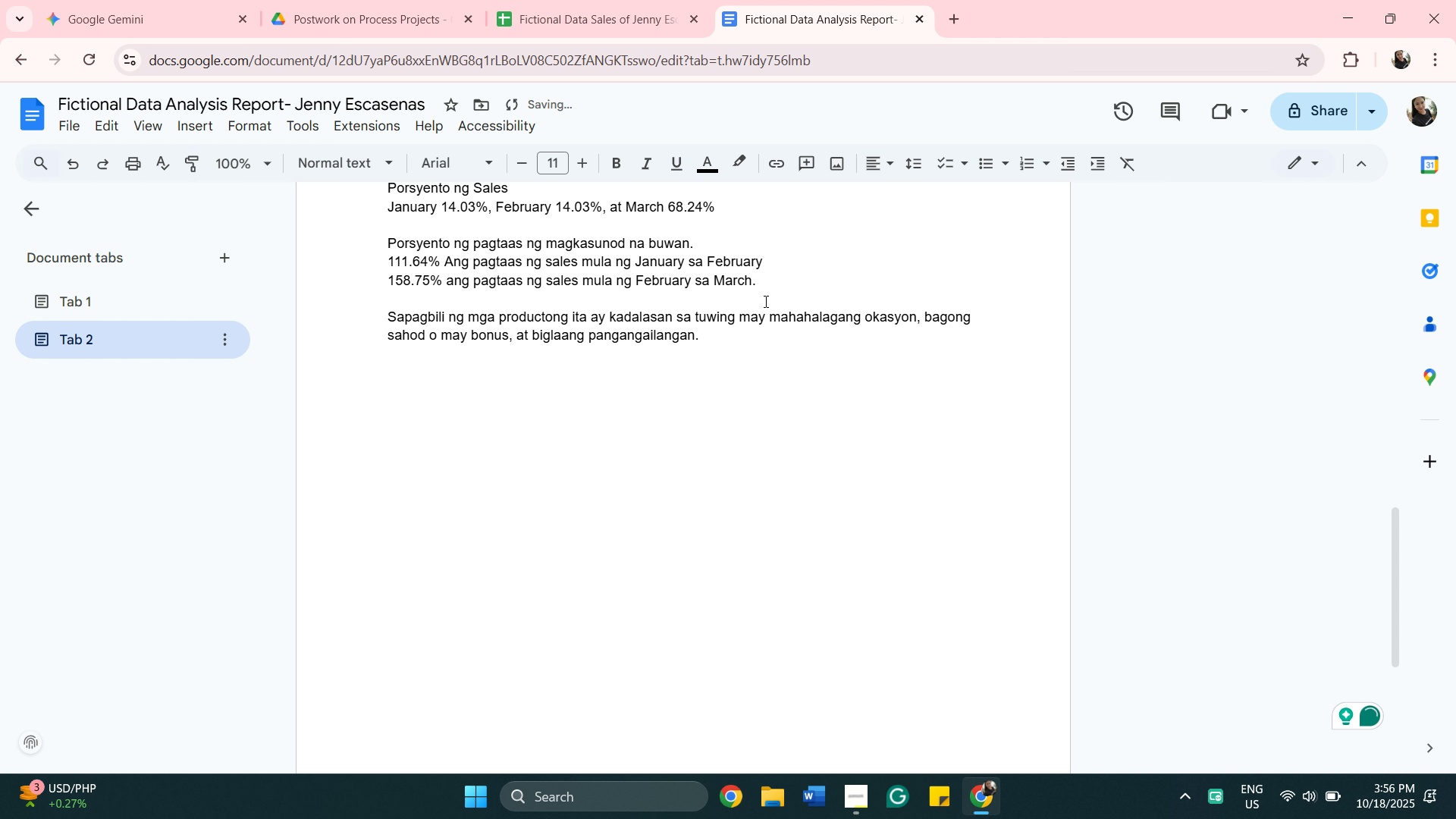 
left_click([760, 340])
 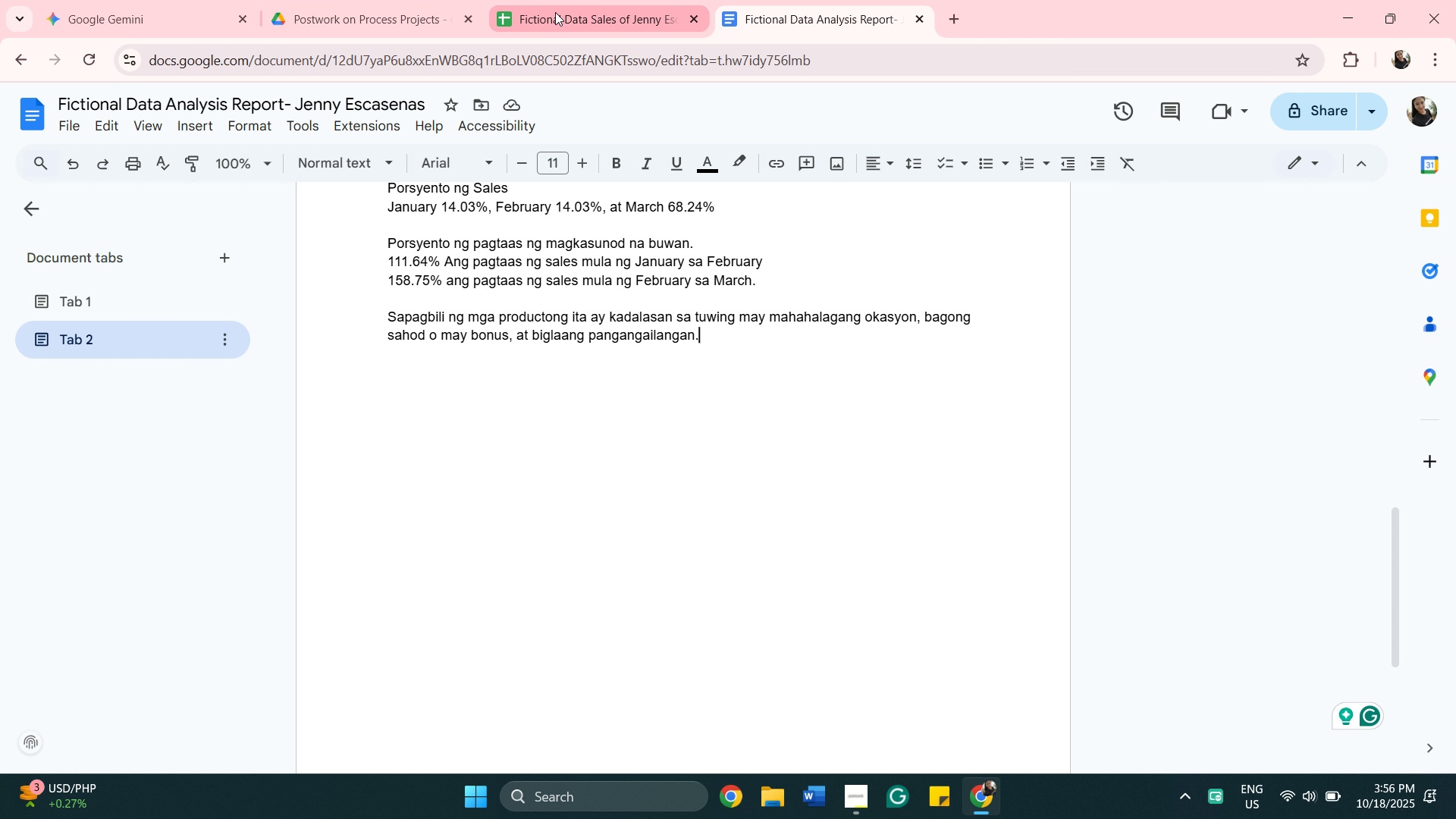 
wait(10.91)
 